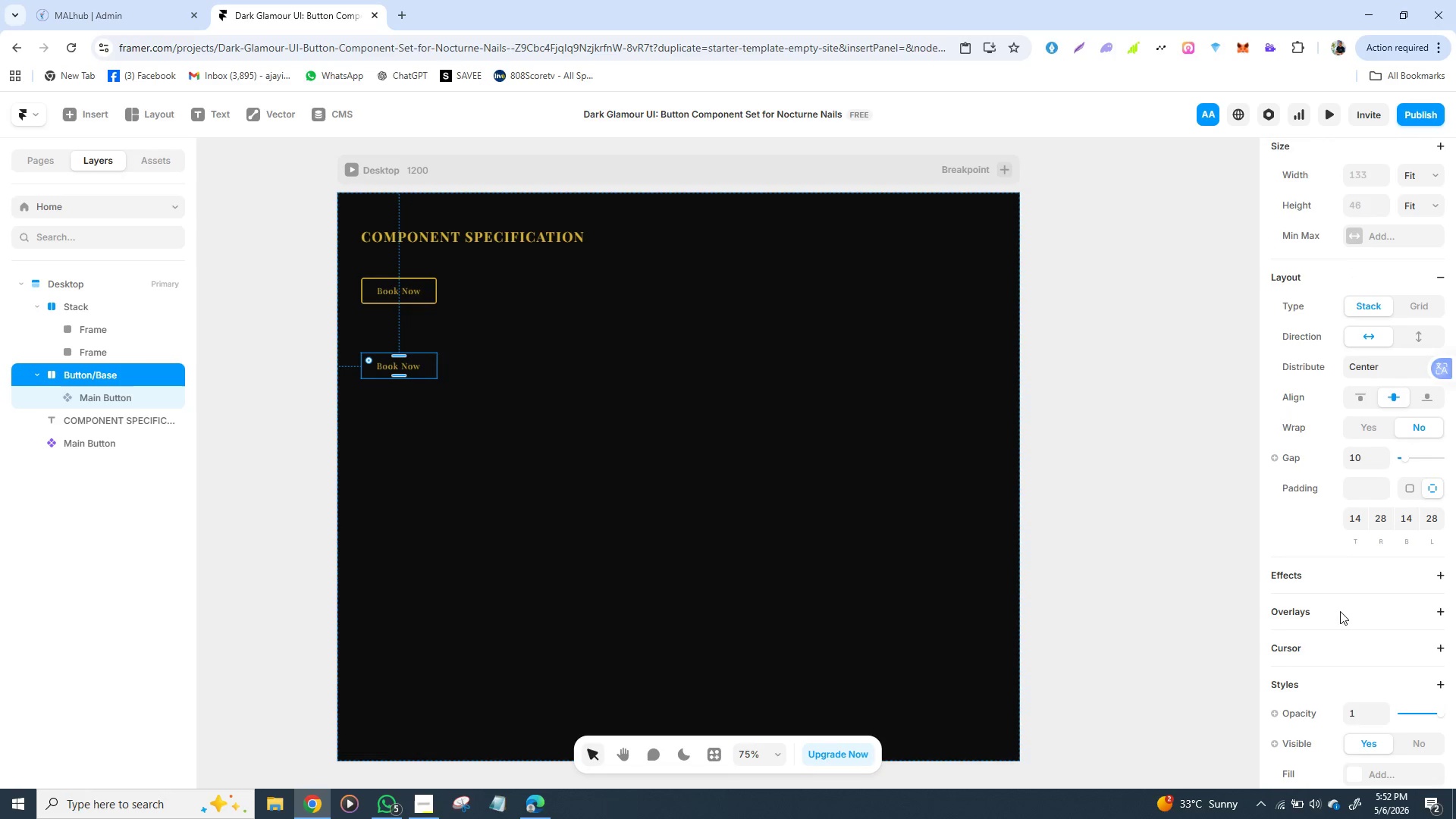 
wait(8.52)
 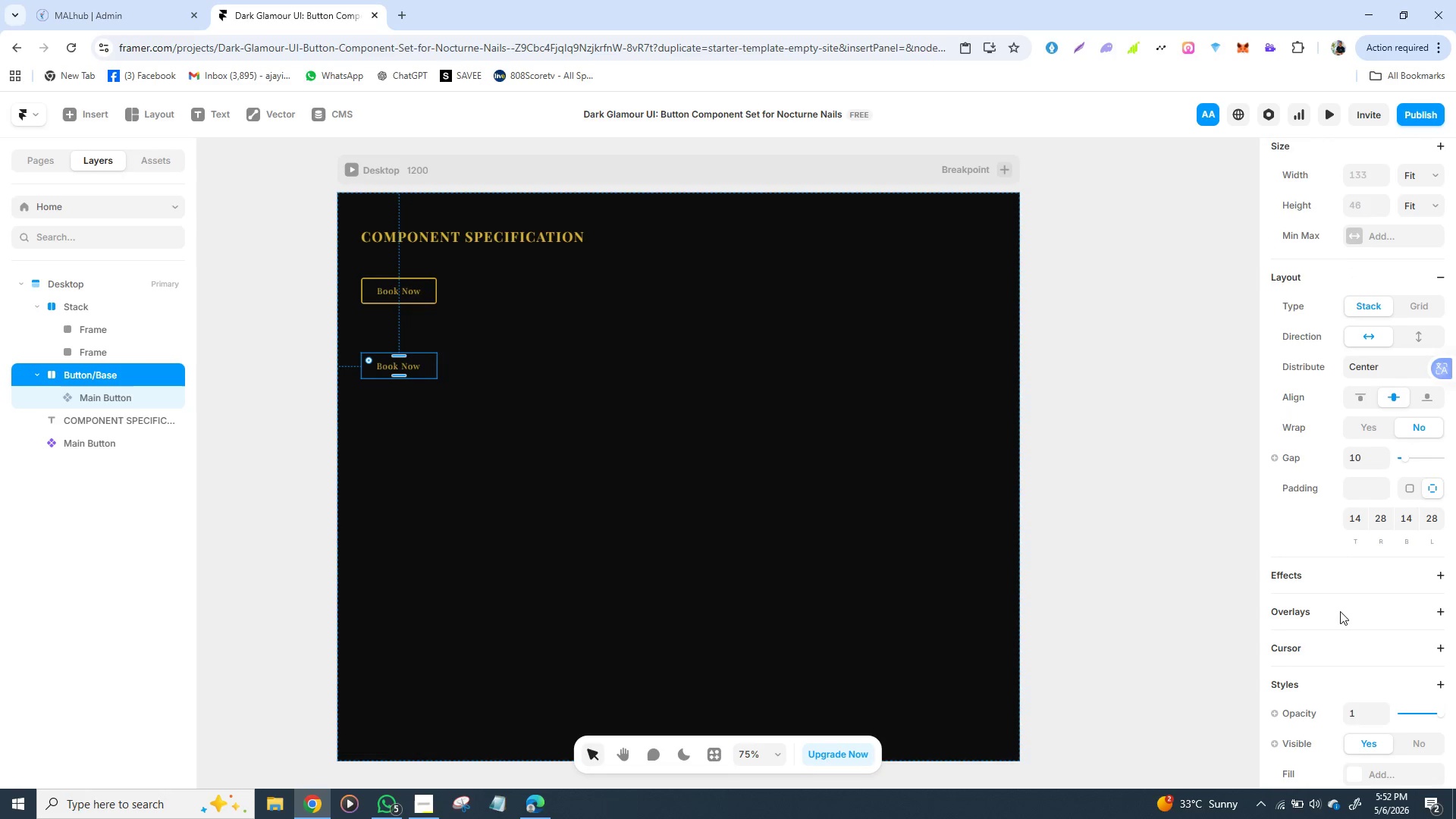 
left_click([1355, 578])
 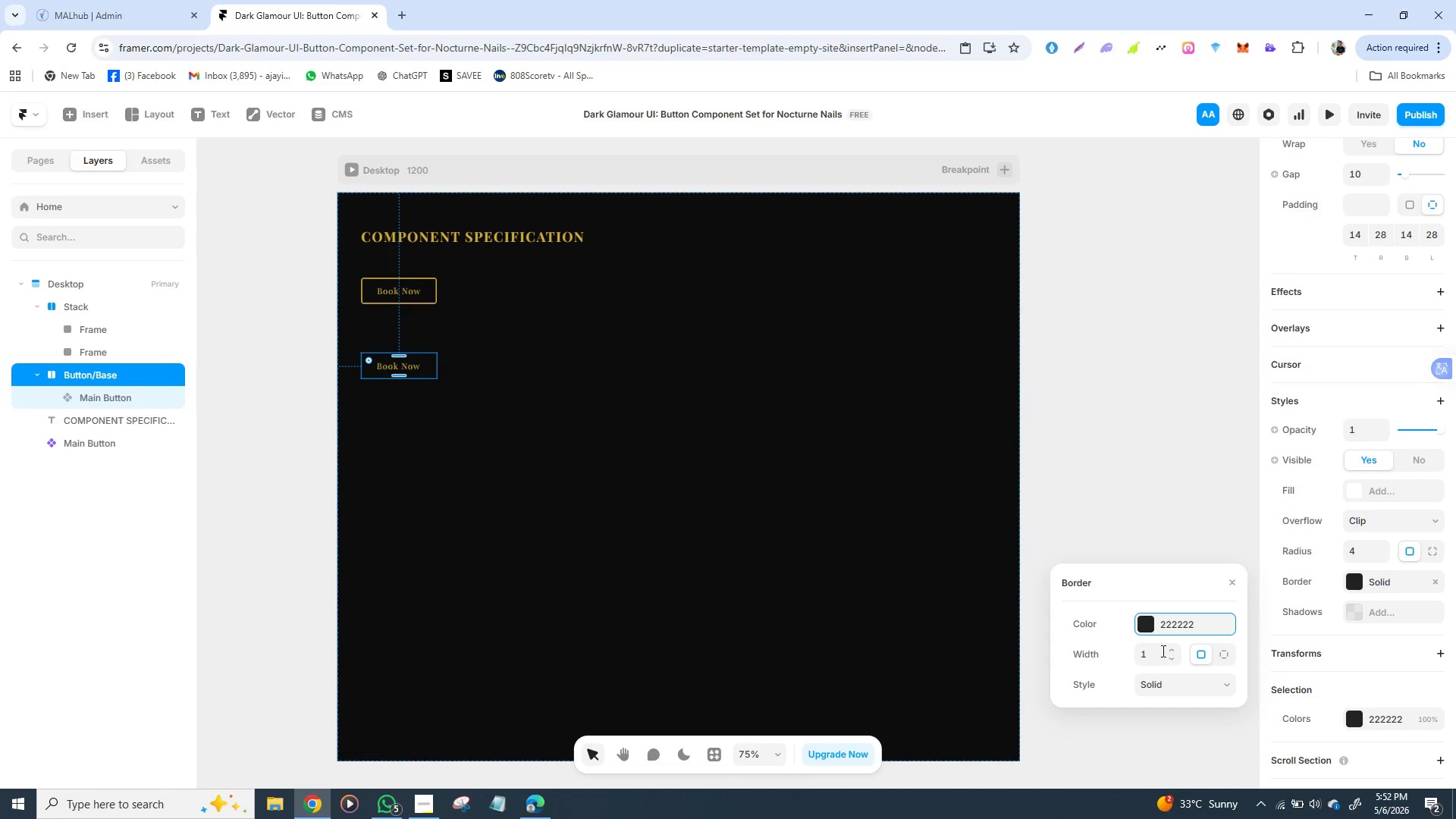 
wait(5.76)
 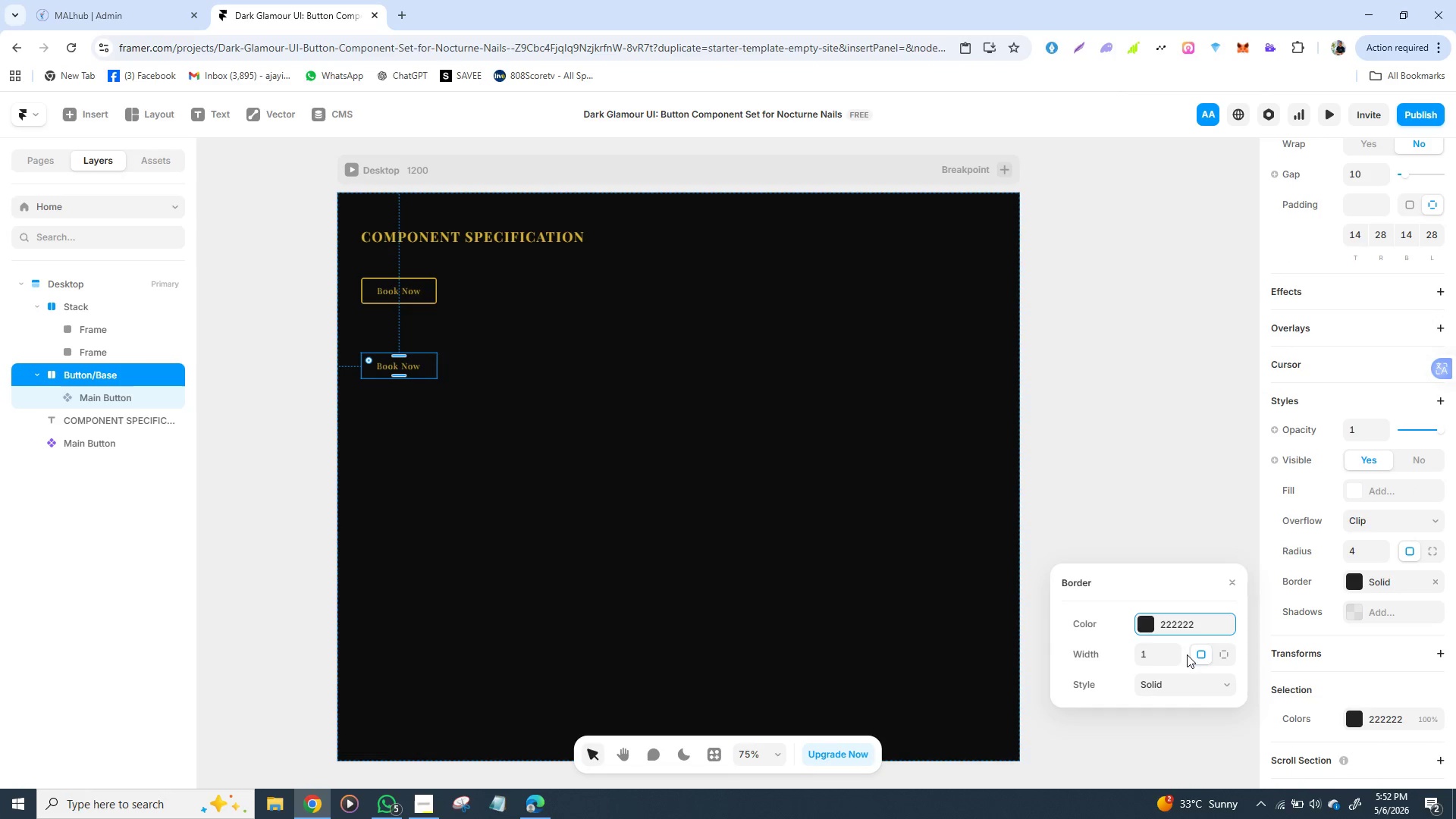 
left_click([1151, 620])
 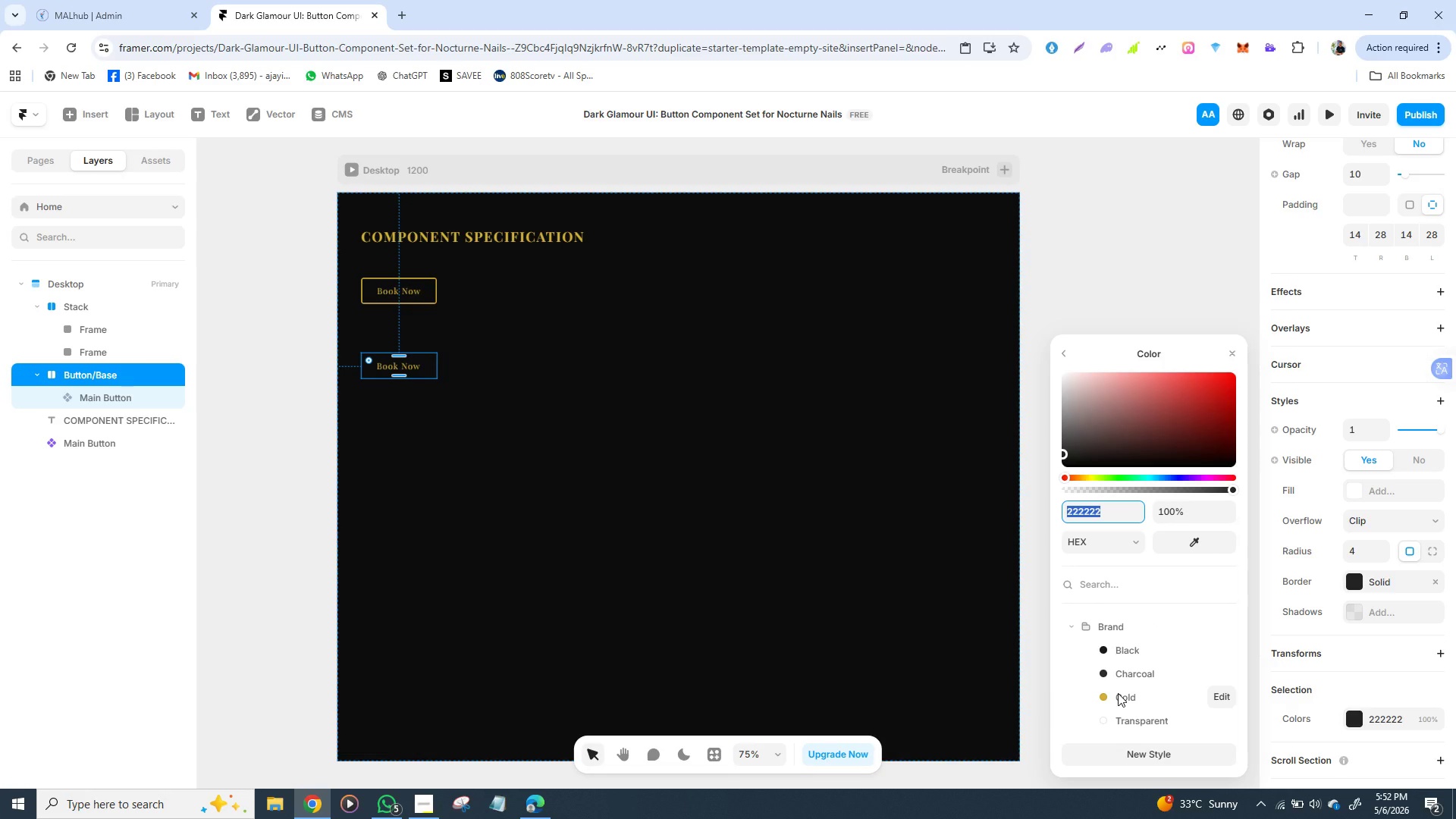 
left_click([1118, 693])
 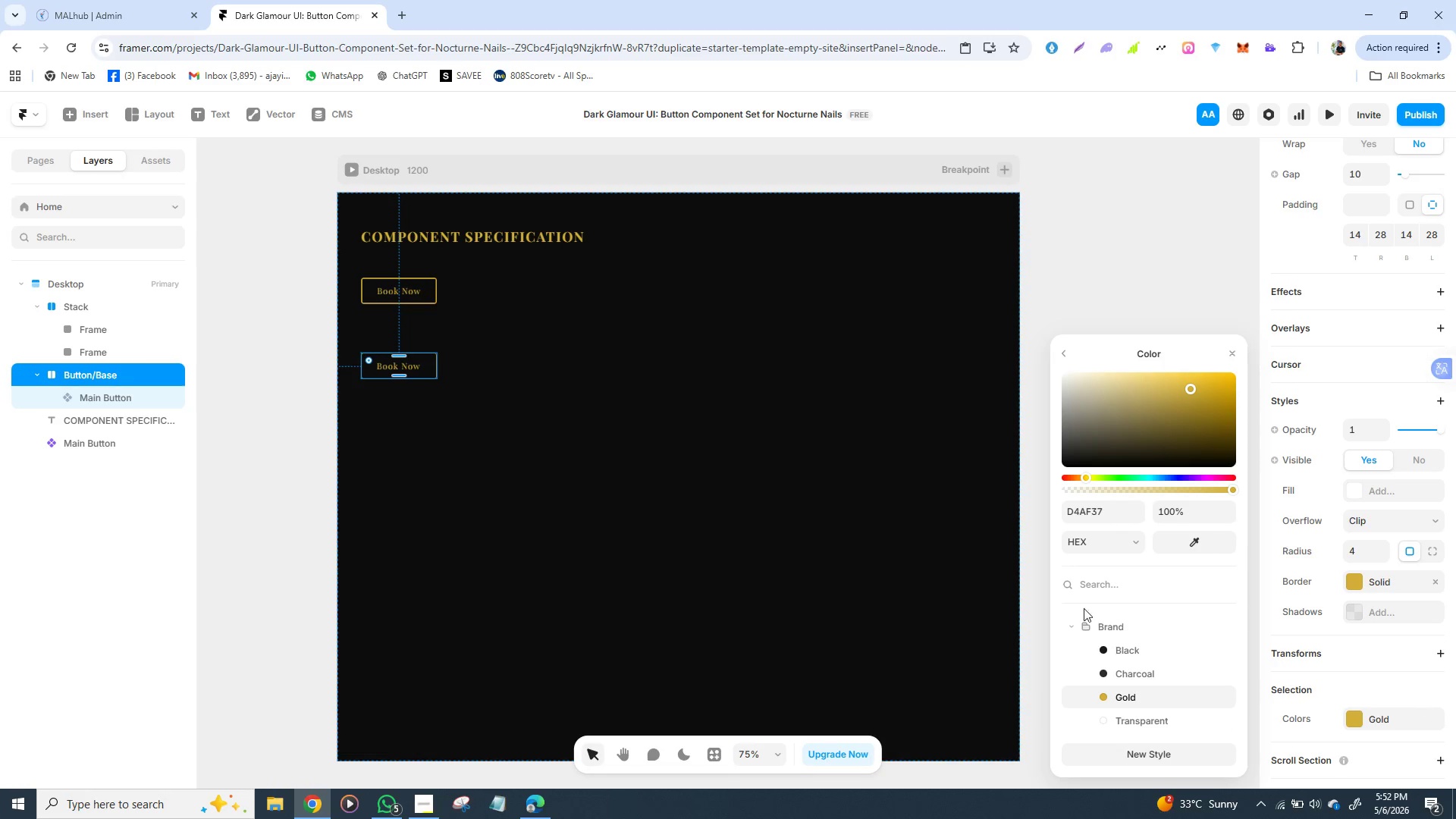 
wait(6.38)
 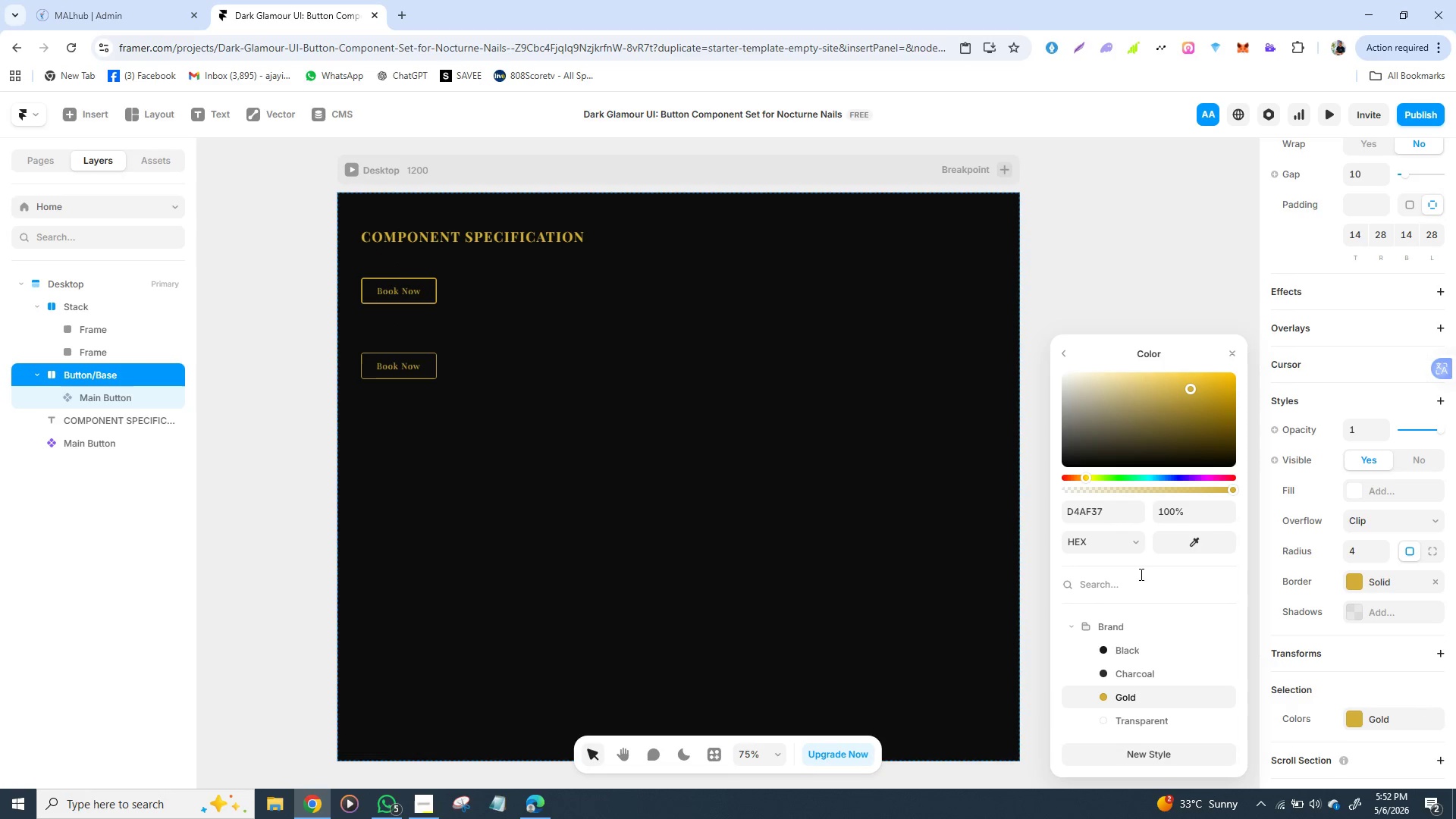 
left_click([1043, 575])
 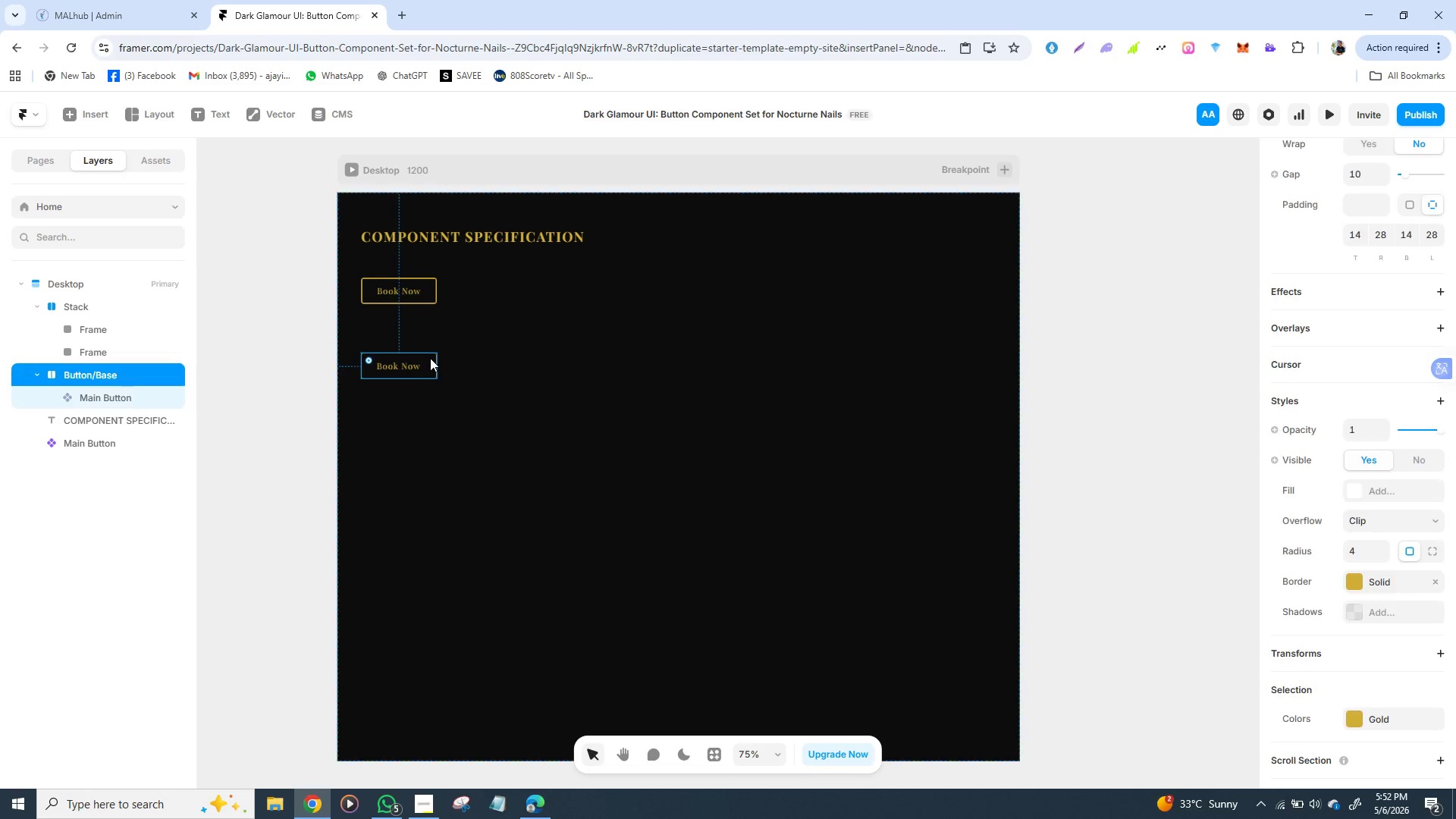 
left_click([430, 358])
 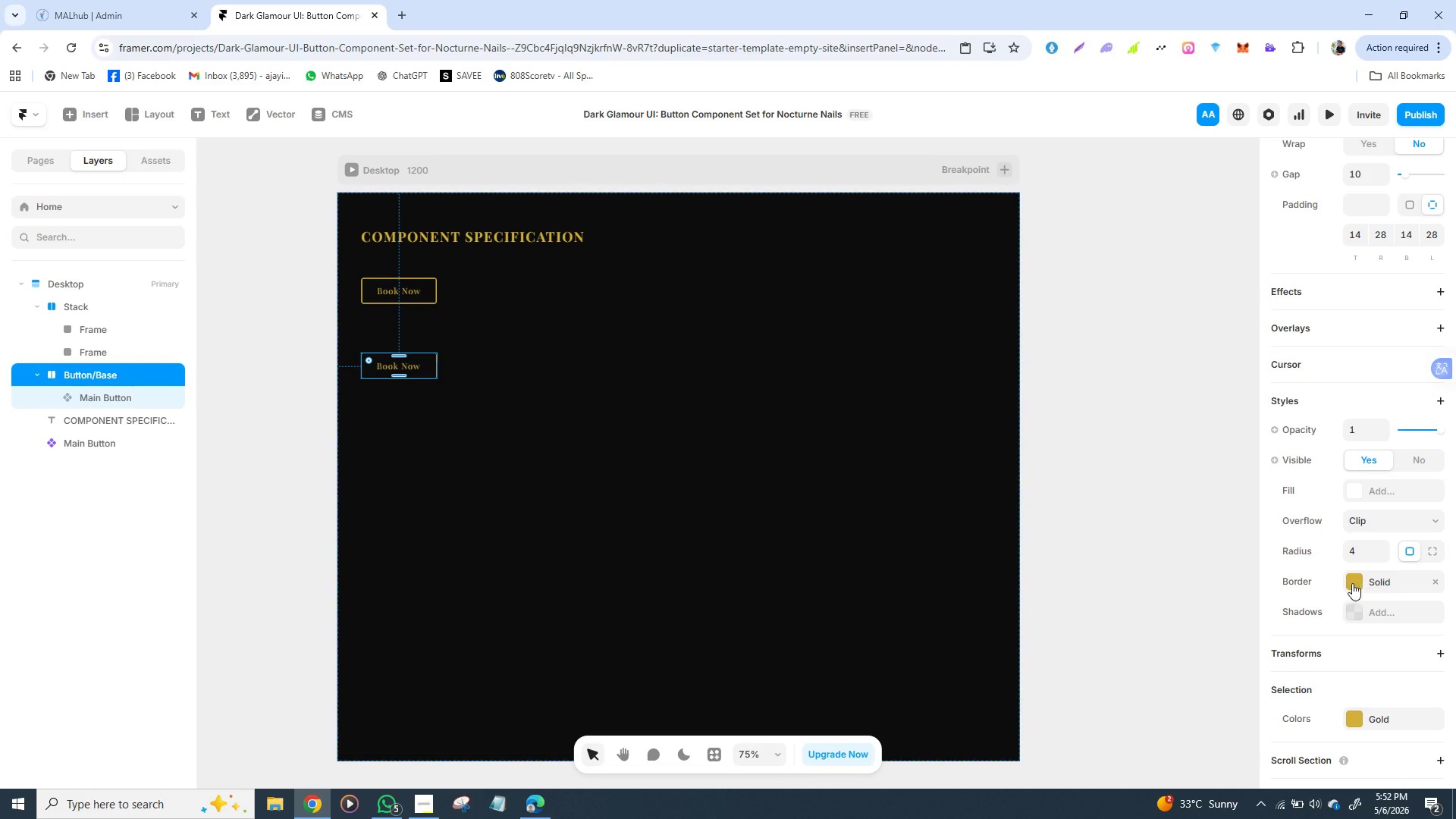 
wait(5.33)
 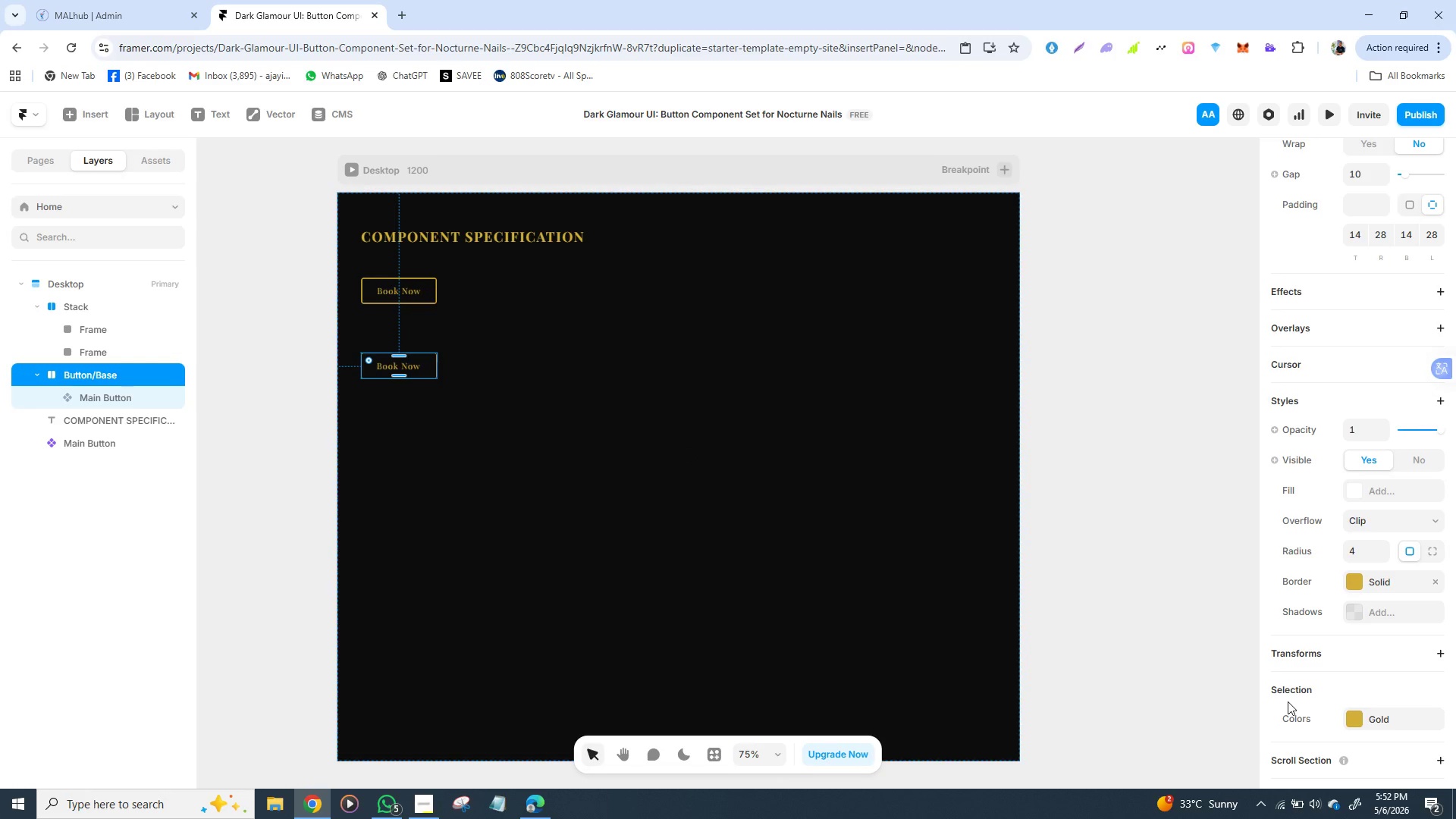 
left_click([1302, 580])
 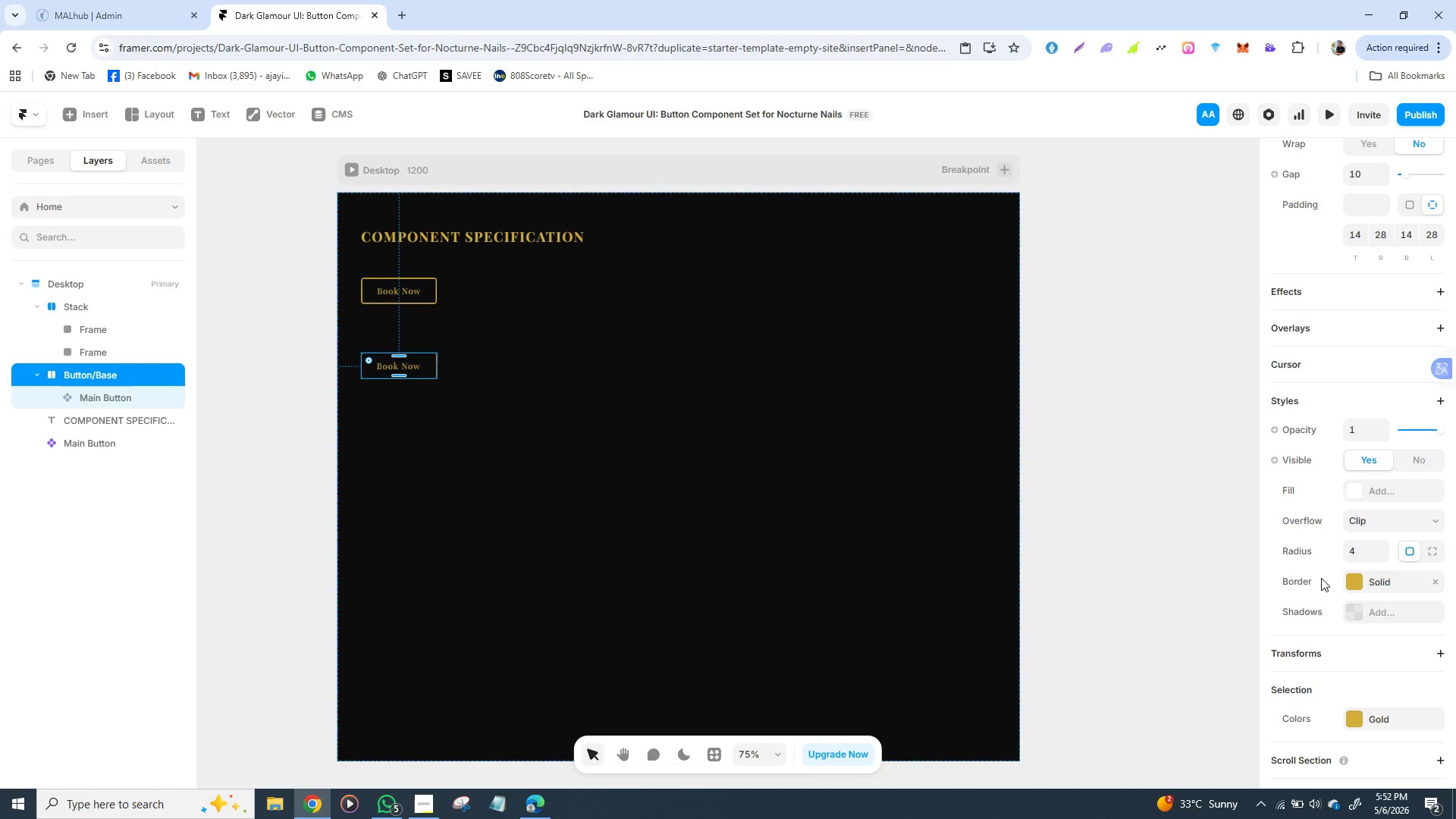 
left_click([1321, 578])
 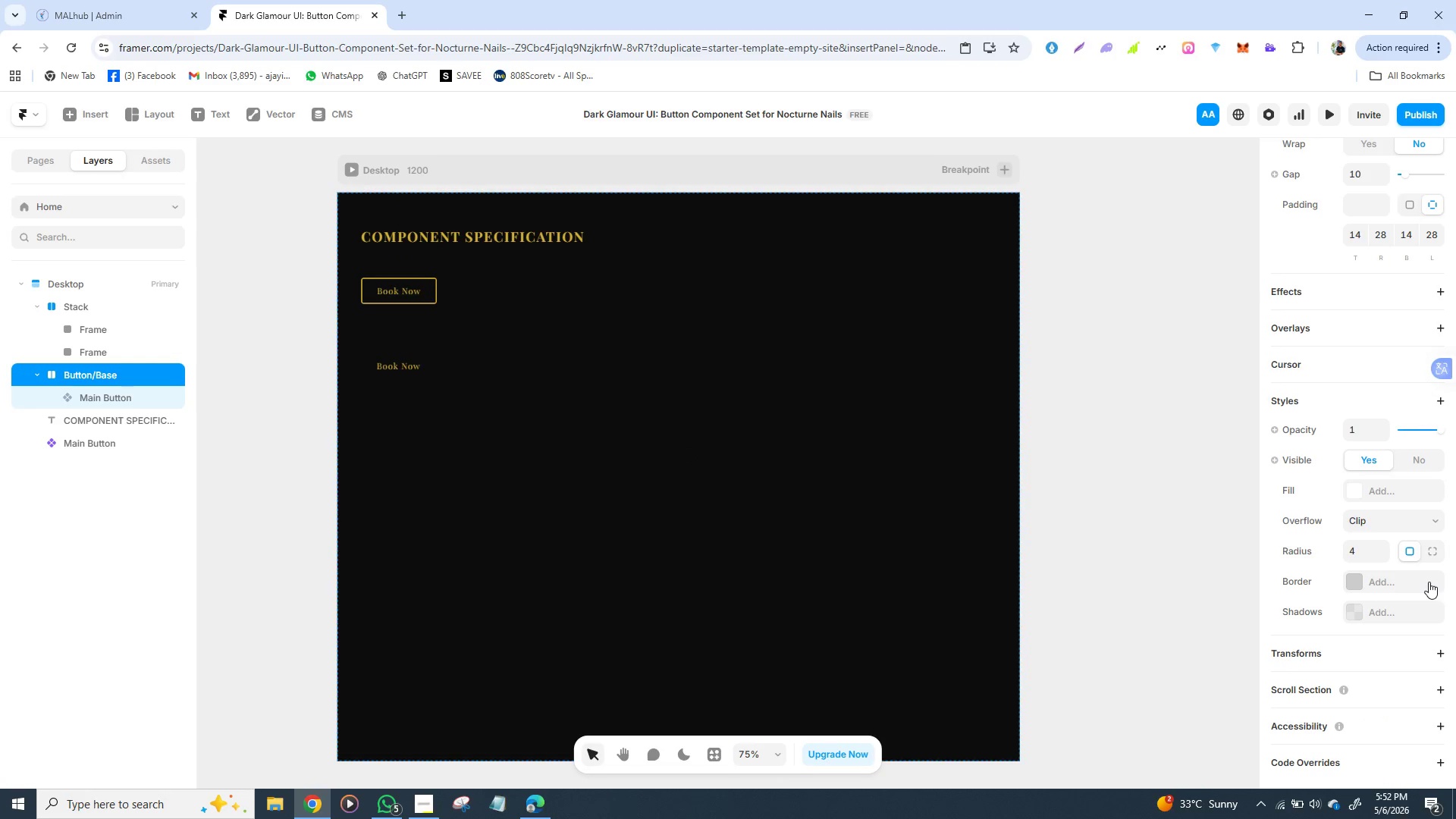 
left_click([1429, 582])
 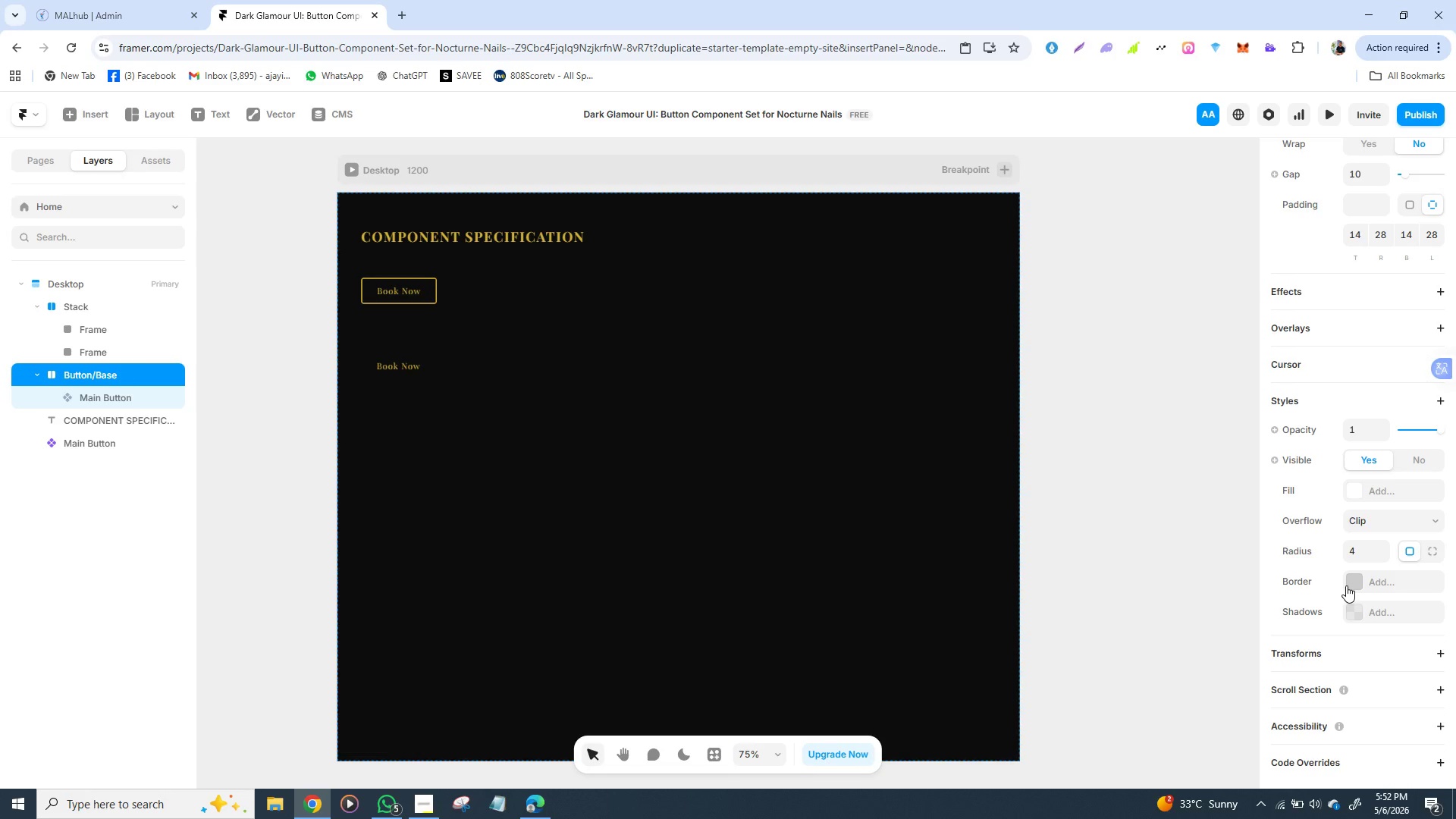 
left_click([1346, 585])
 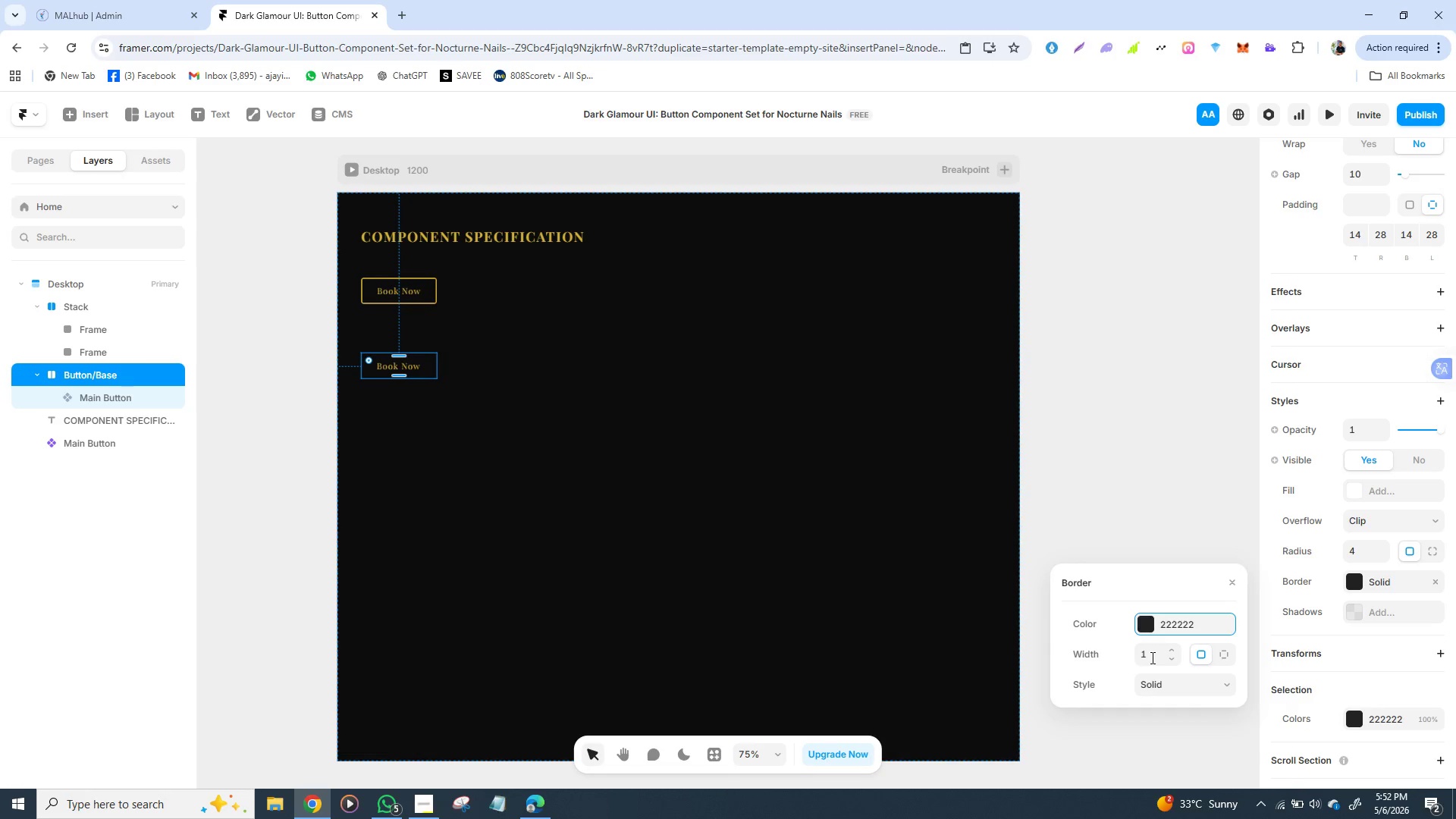 
left_click([1151, 657])
 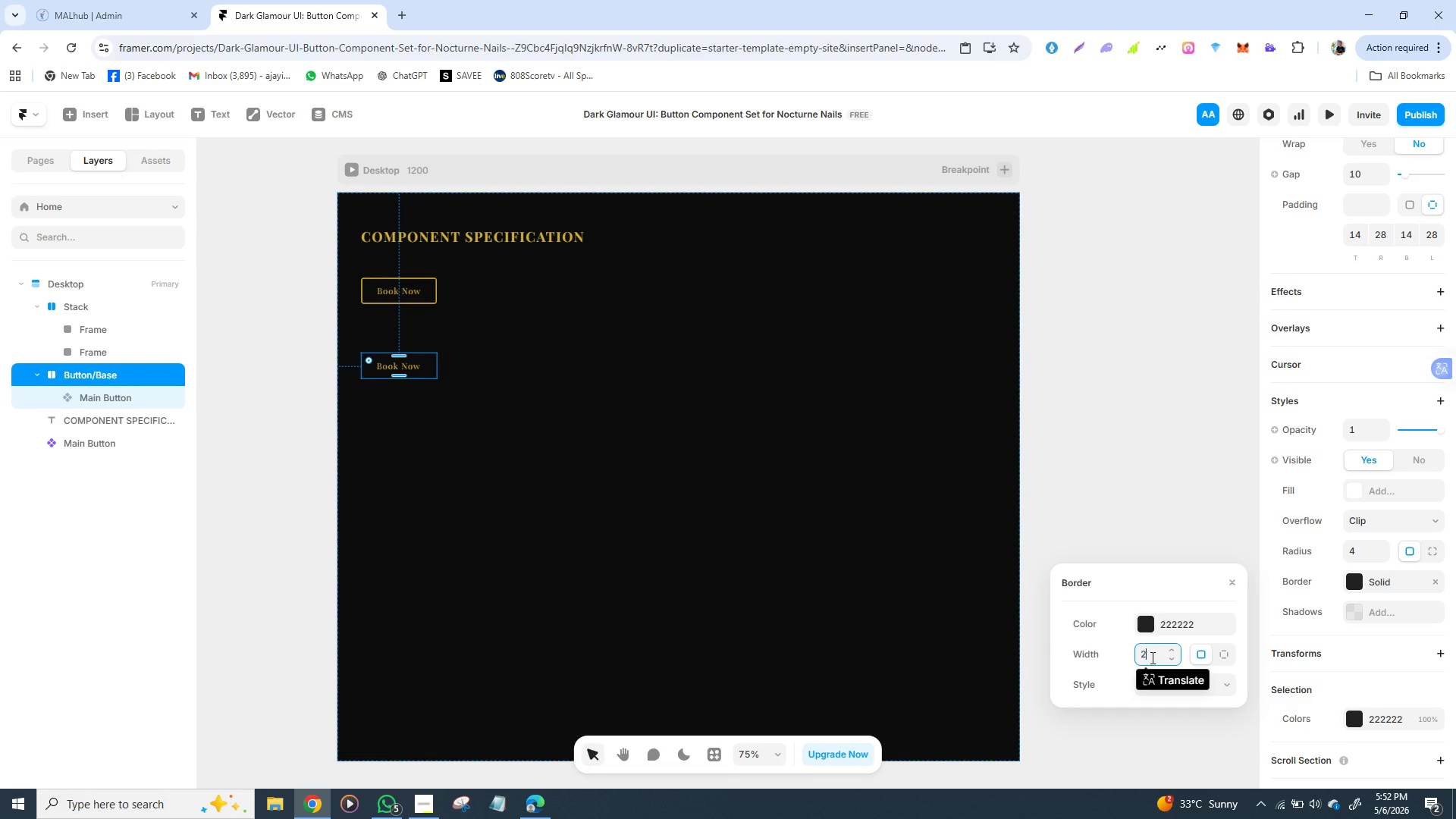 
key(2)
 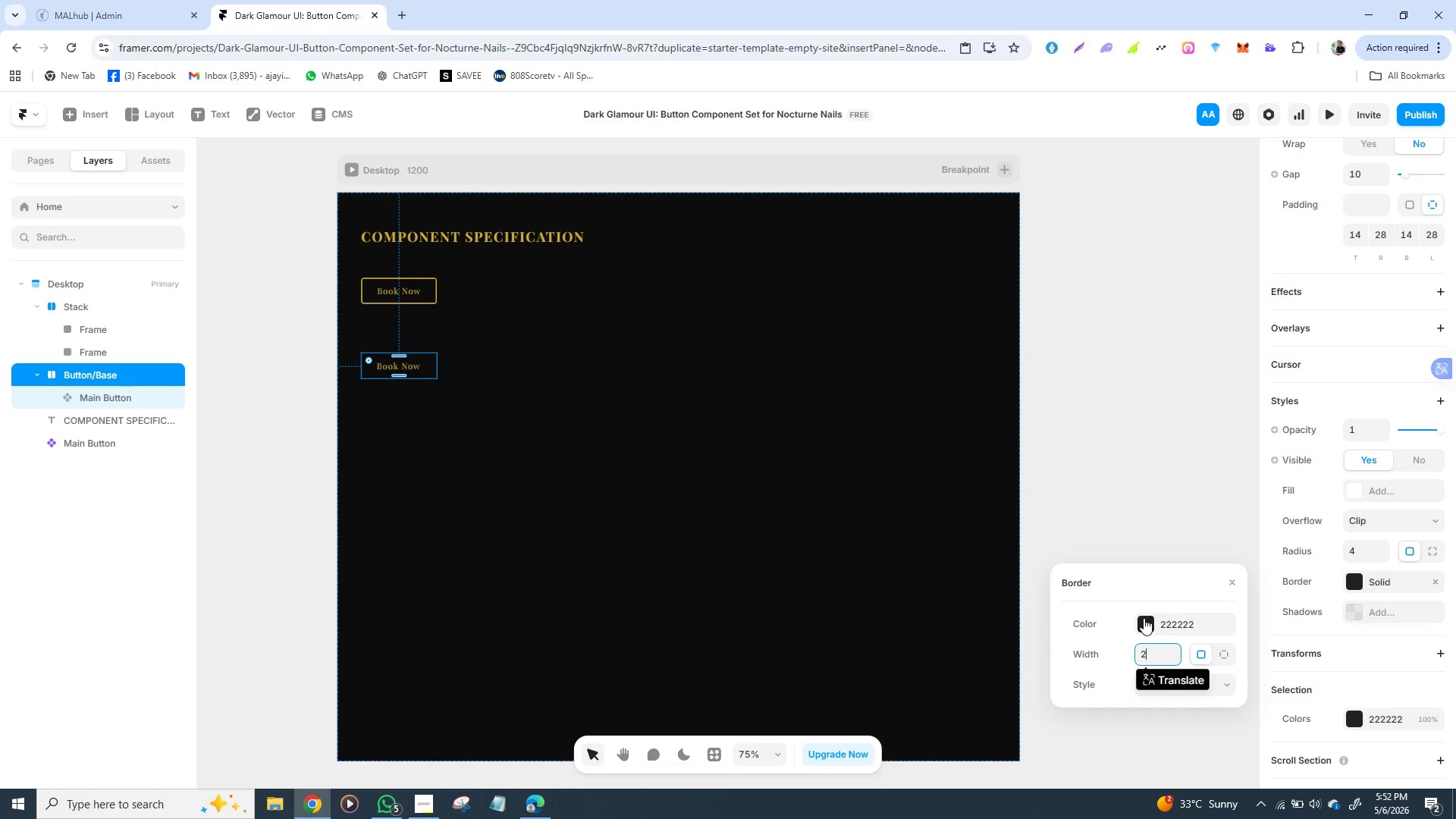 
left_click([1144, 618])
 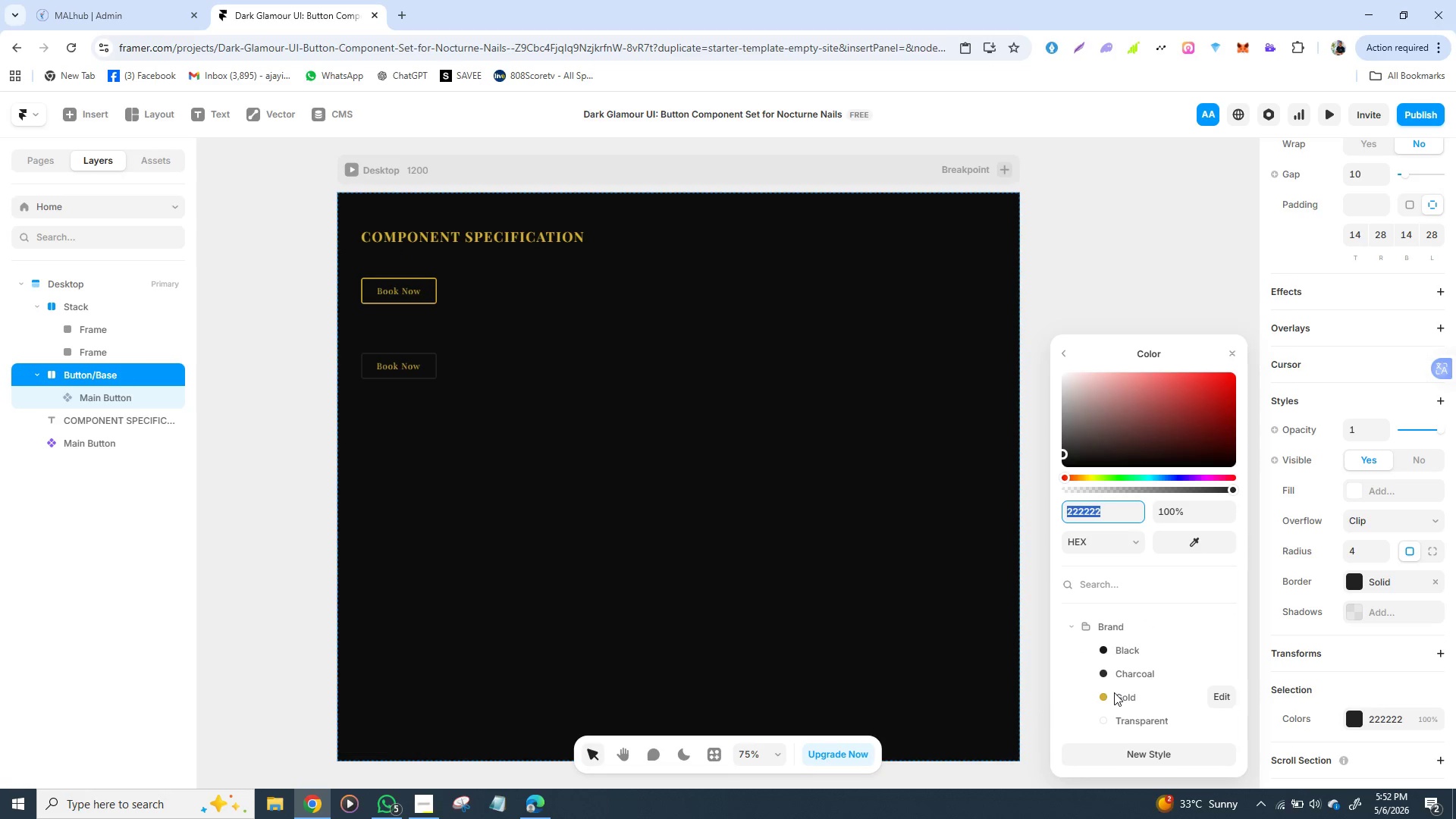 
left_click([1114, 692])
 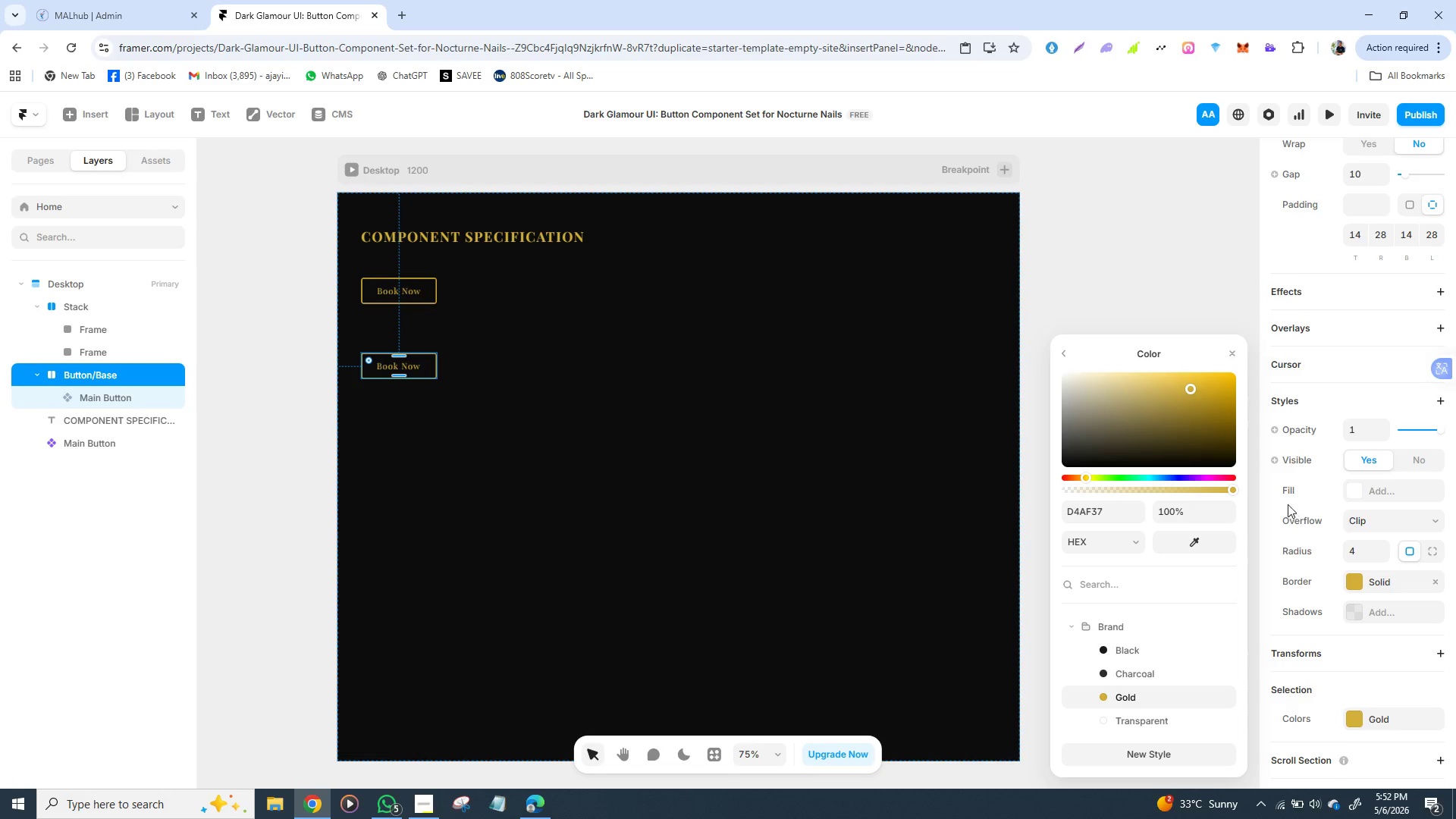 
left_click([1359, 494])
 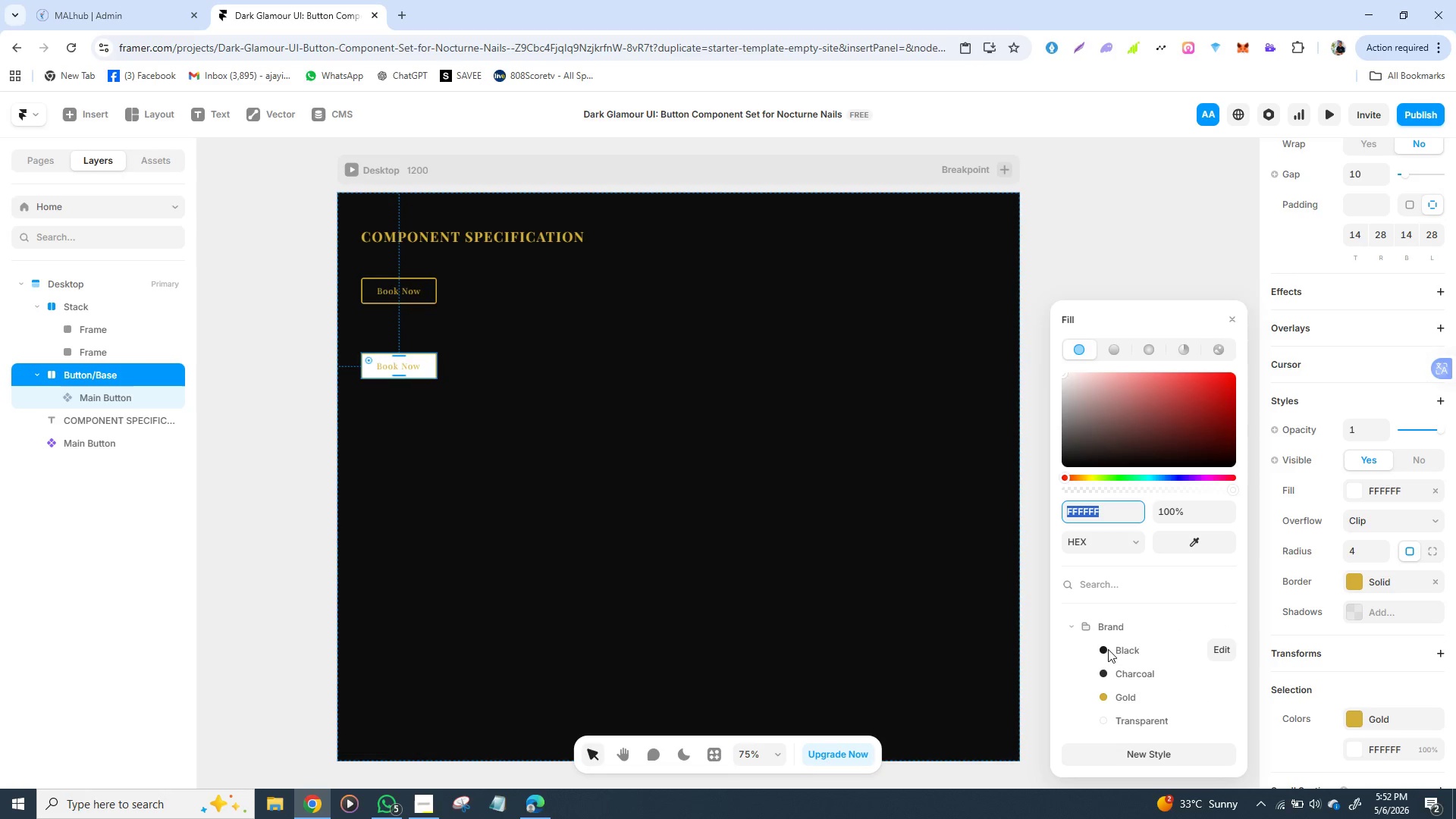 
mouse_move([1109, 620])
 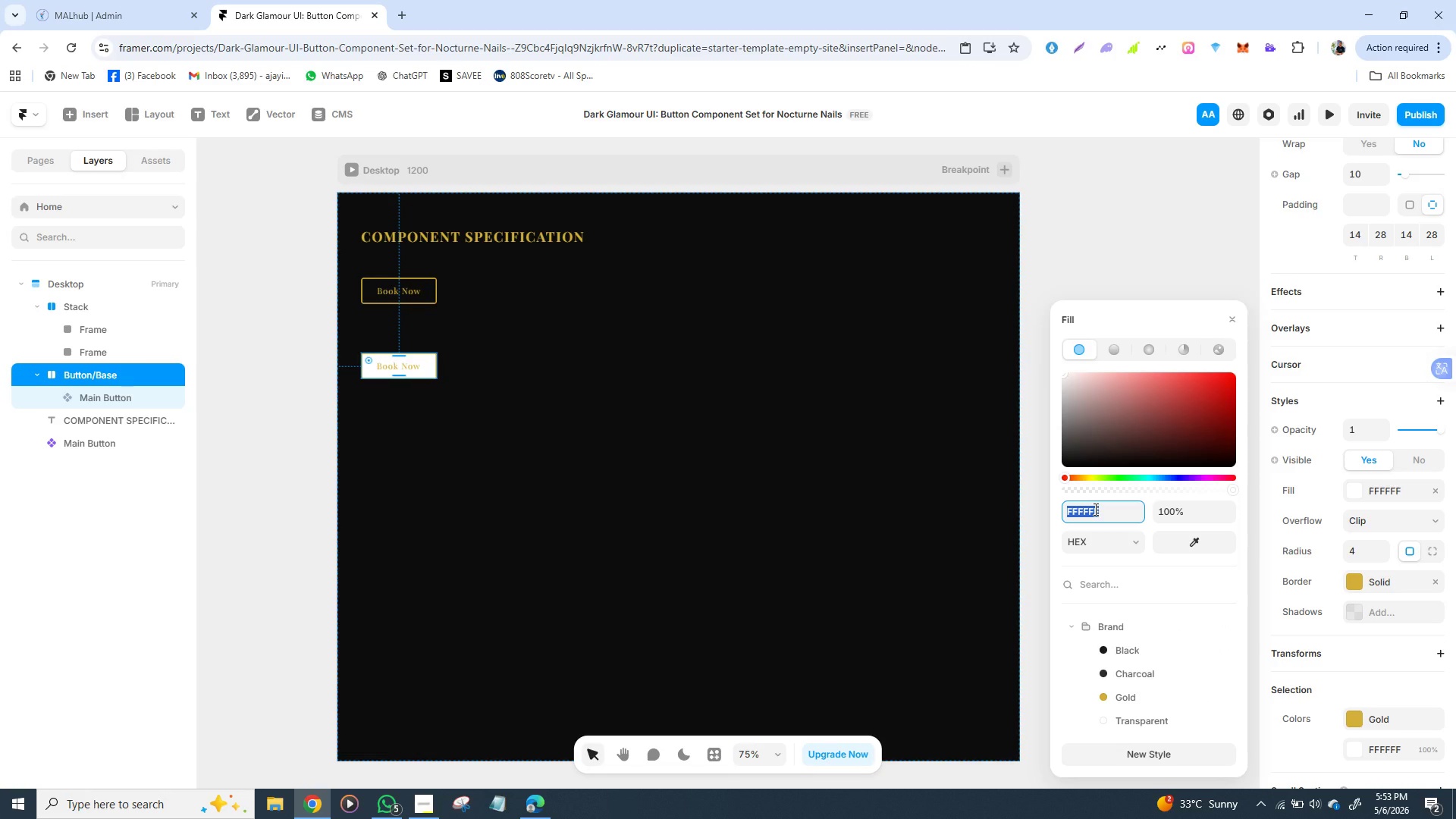 
wait(11.36)
 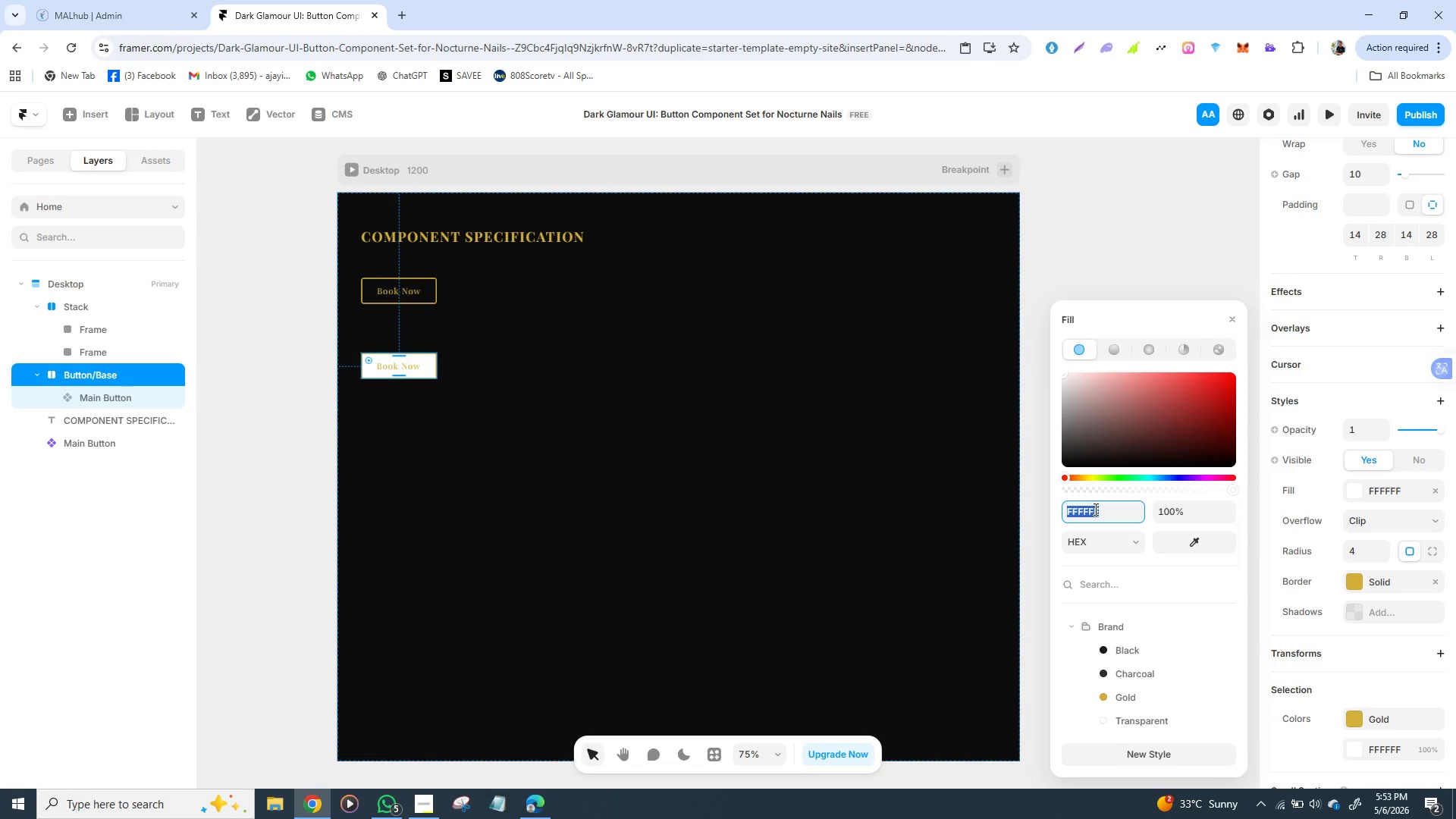 
type(1a1a1a1)
 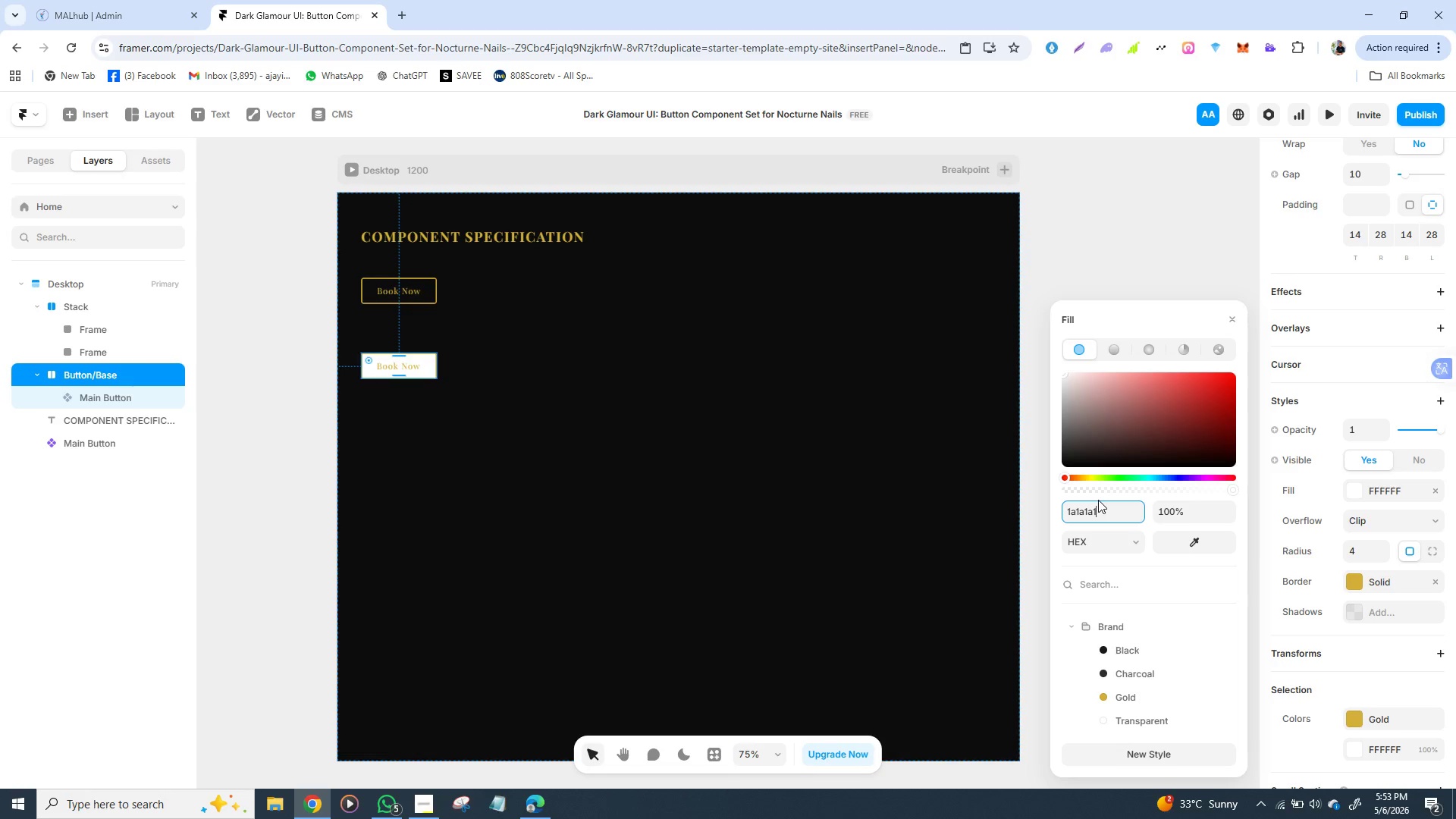 
key(Backspace)
 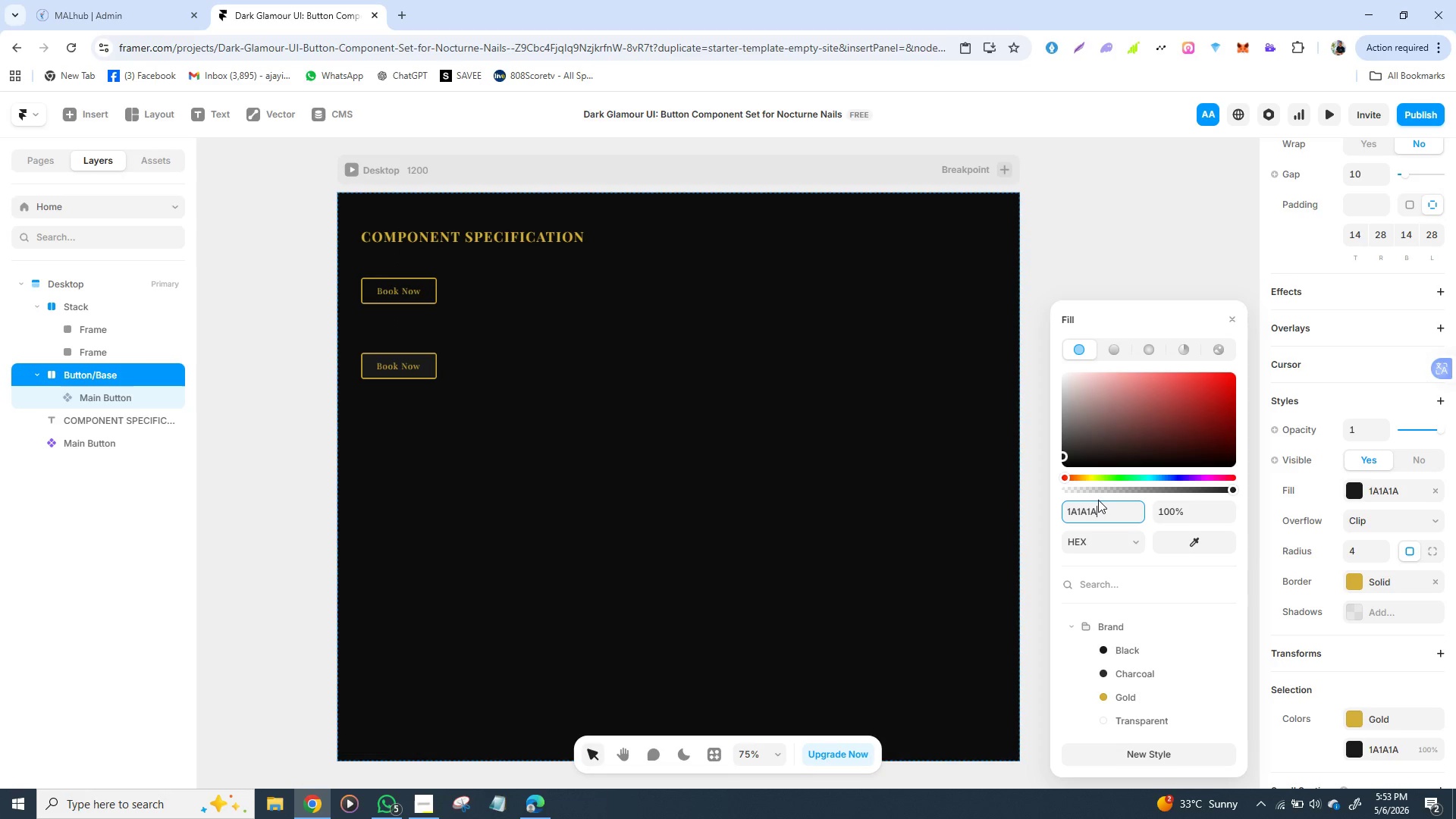 
key(Enter)
 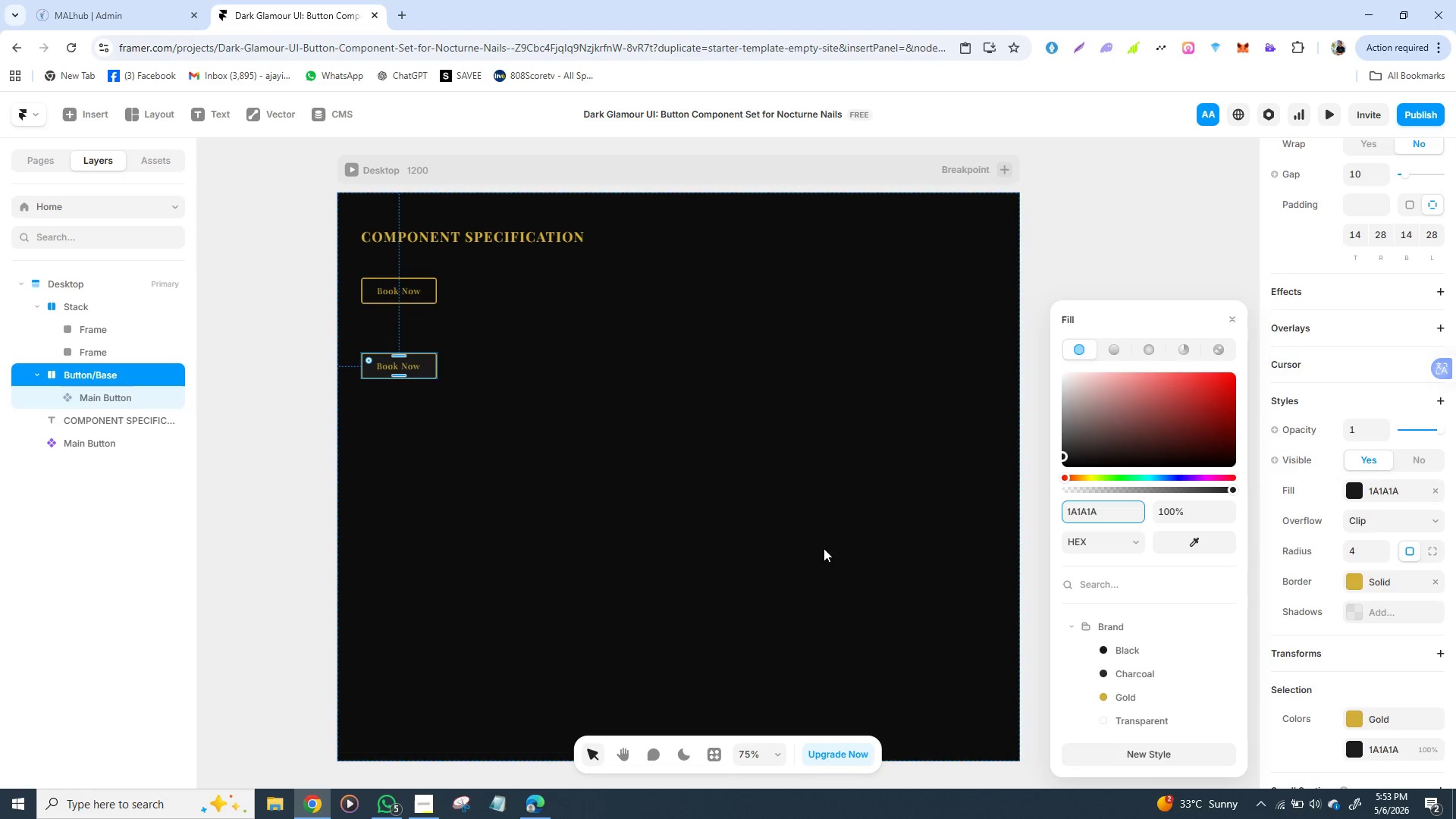 
left_click([824, 548])
 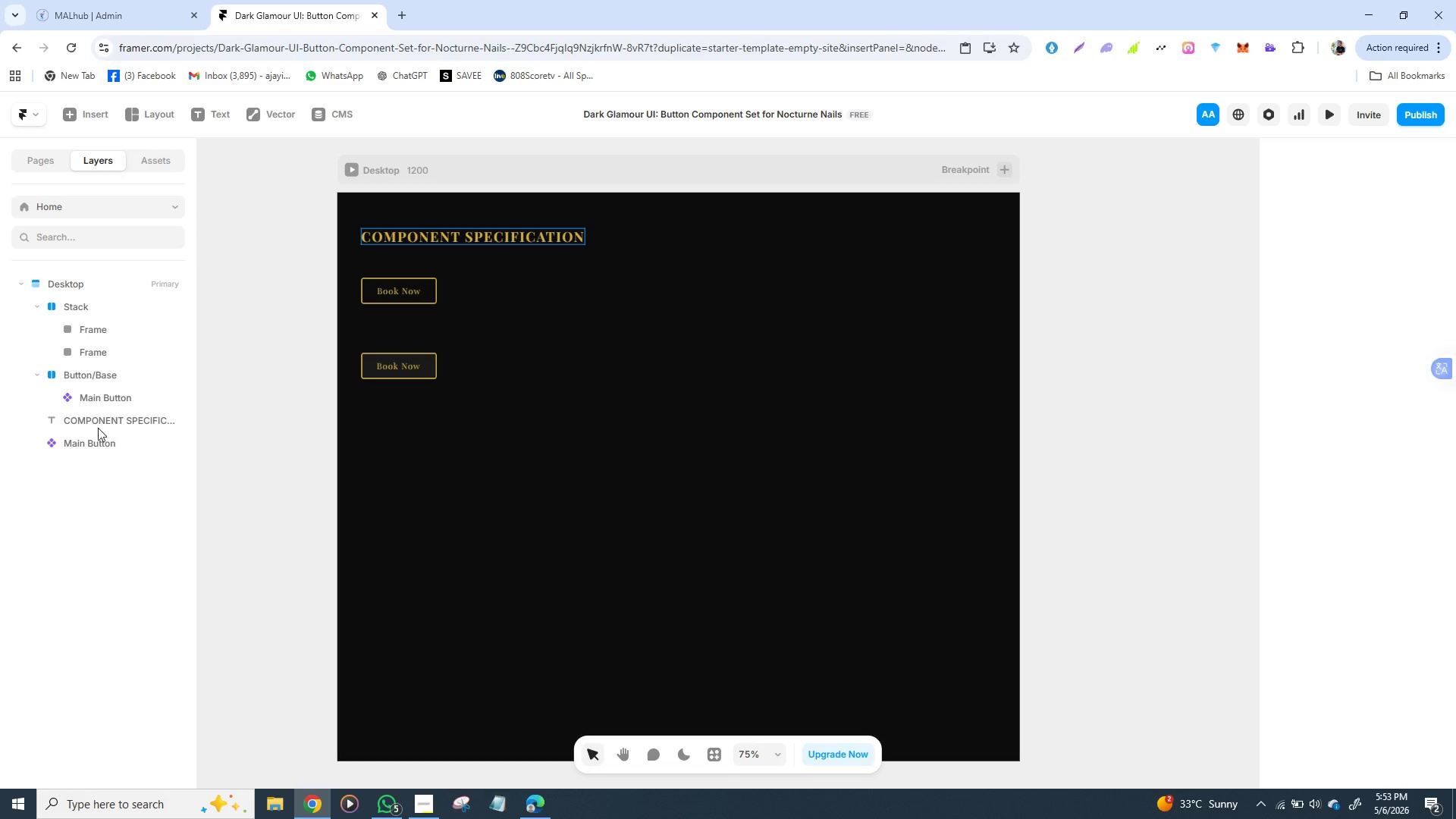 
wait(5.34)
 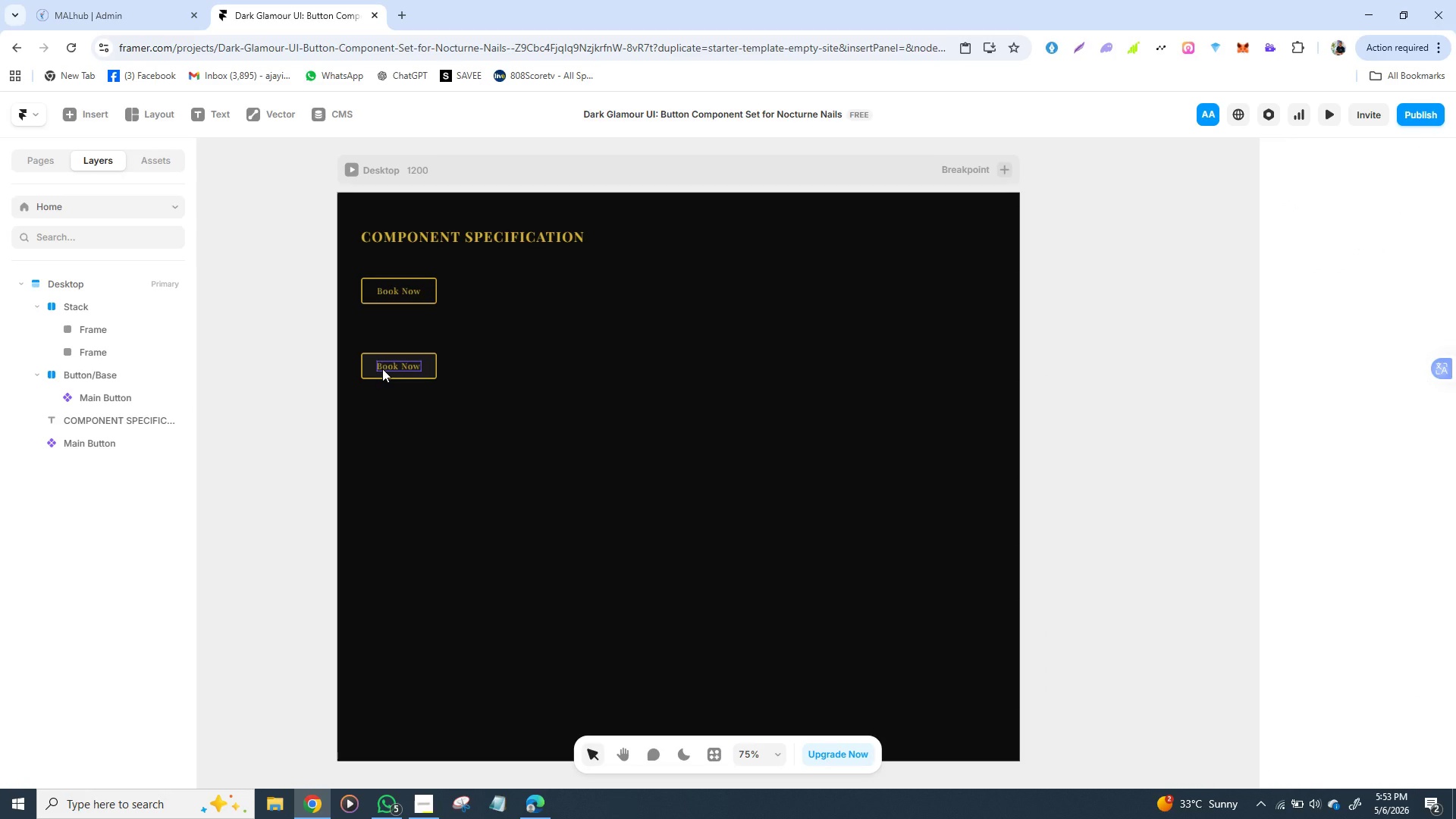 
left_click([94, 444])
 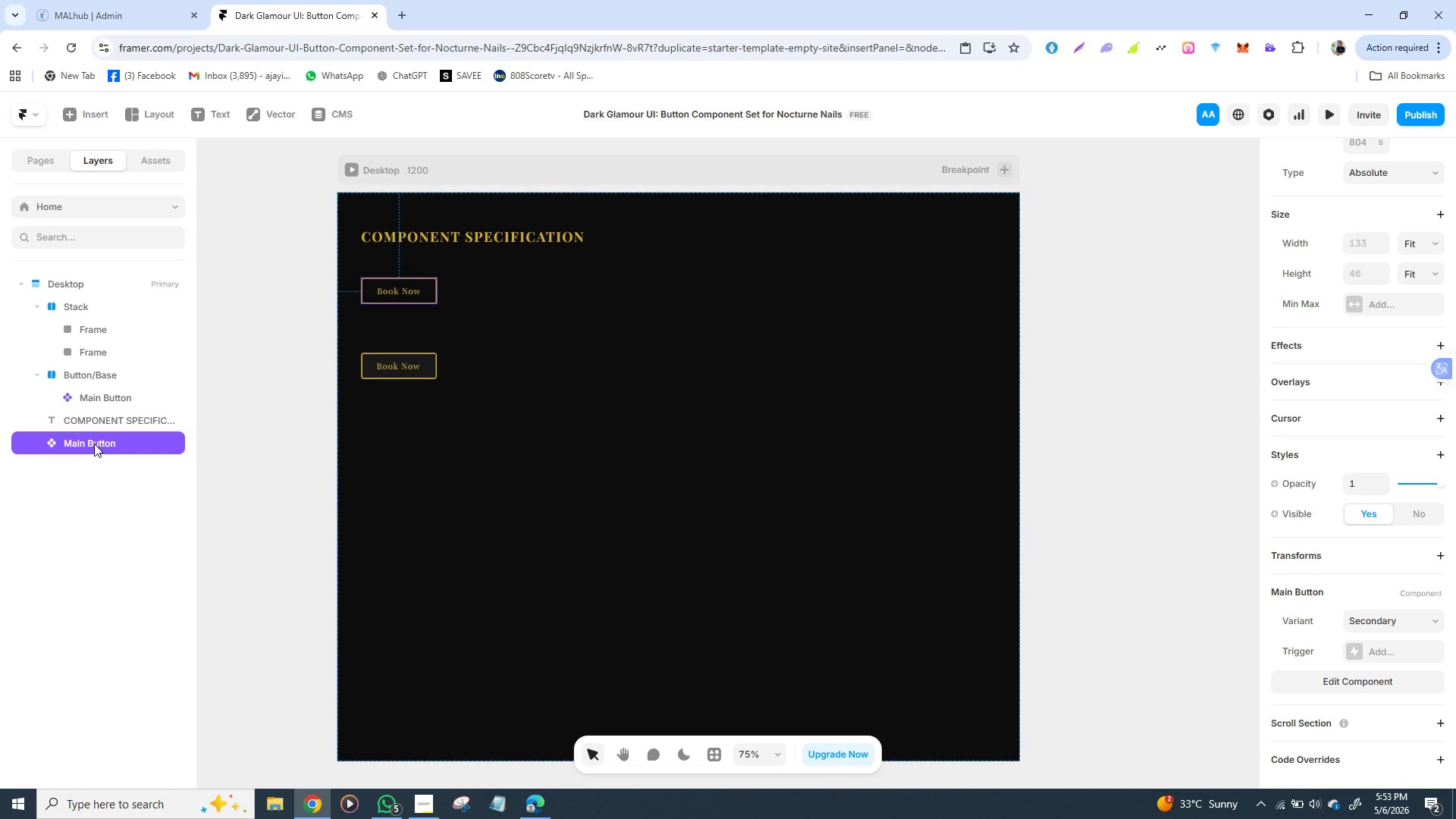 
left_click([94, 444])
 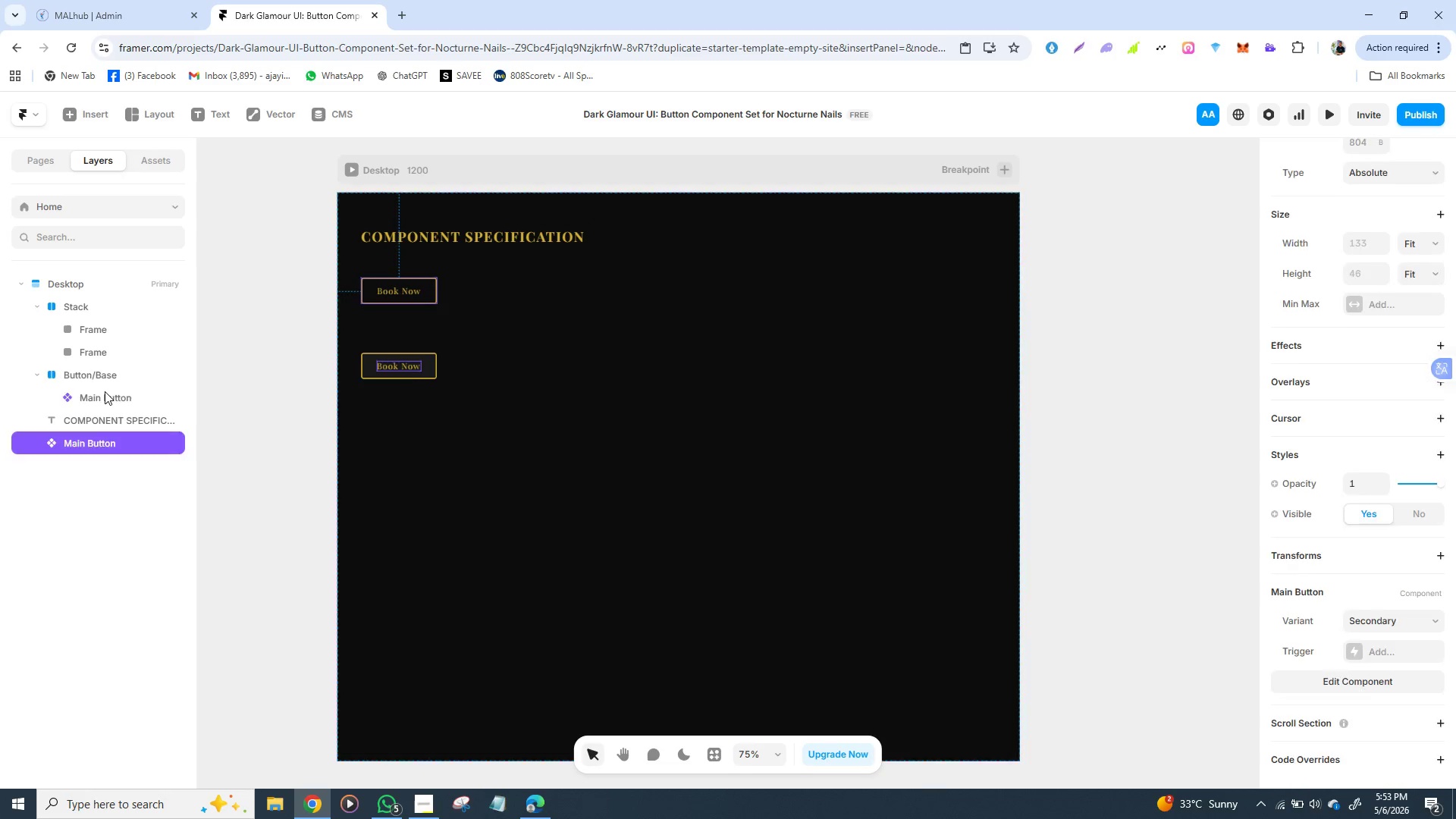 
left_click([105, 391])
 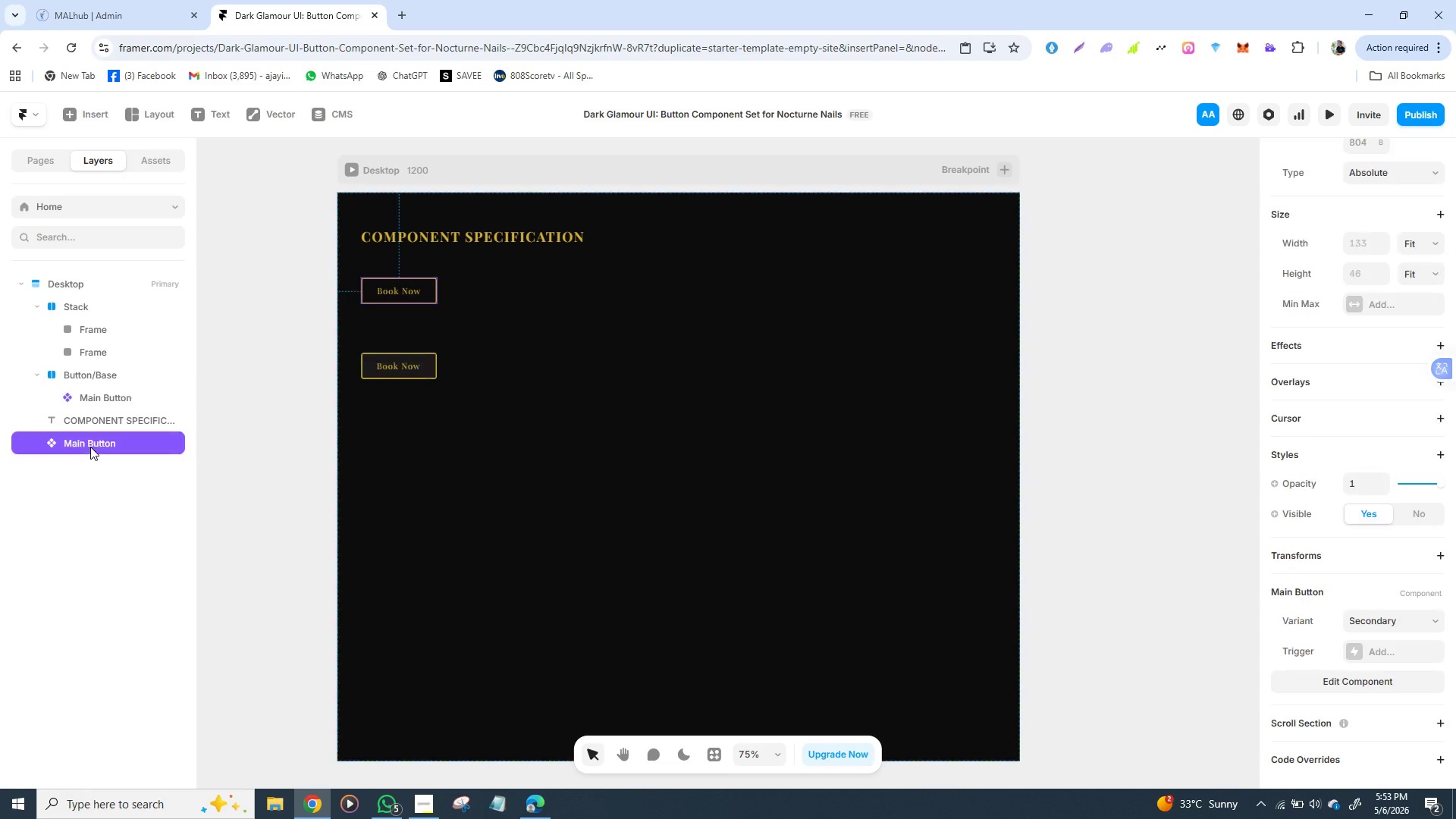 
left_click([90, 447])
 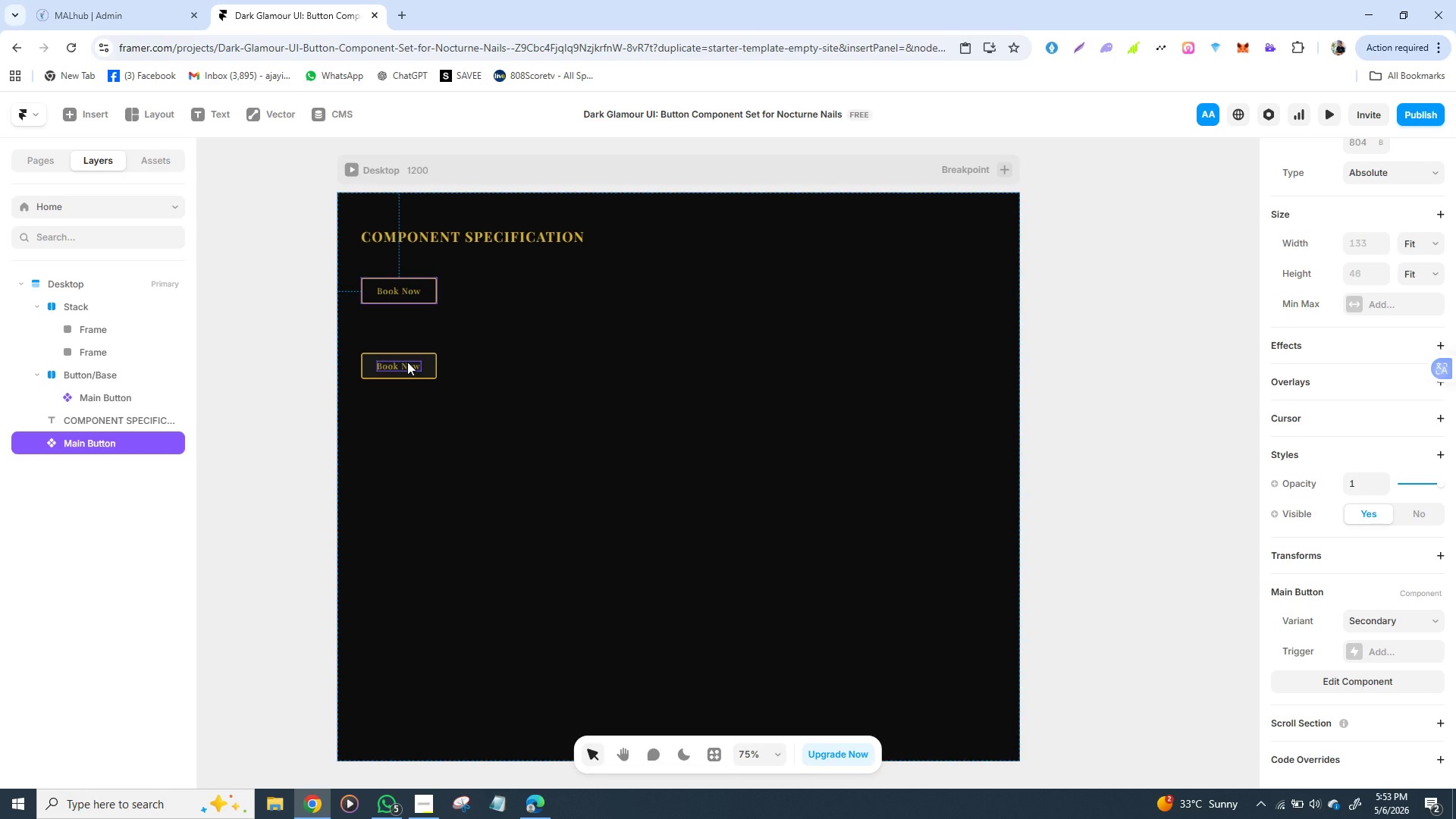 
left_click([407, 362])
 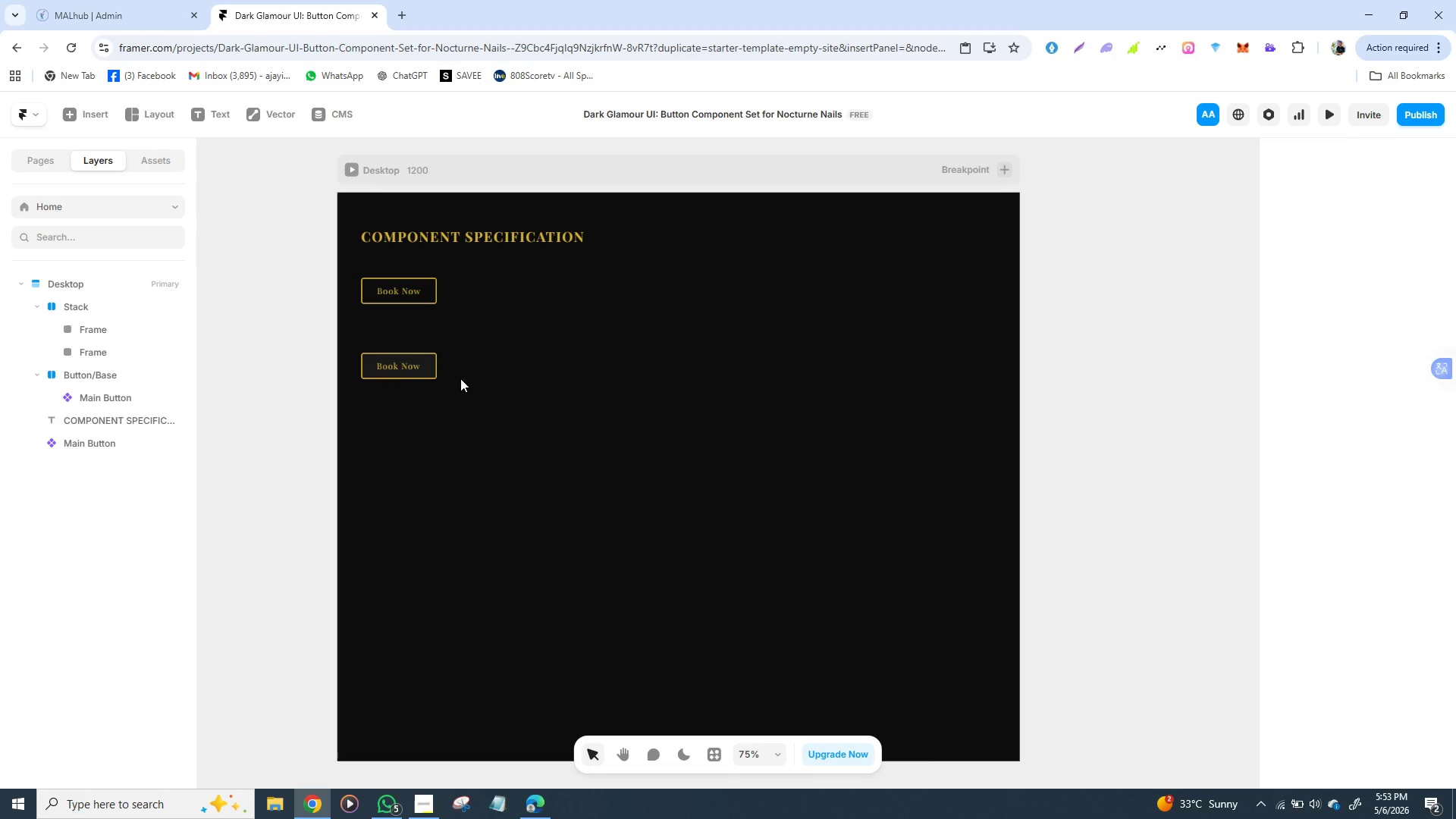 
left_click([460, 378])
 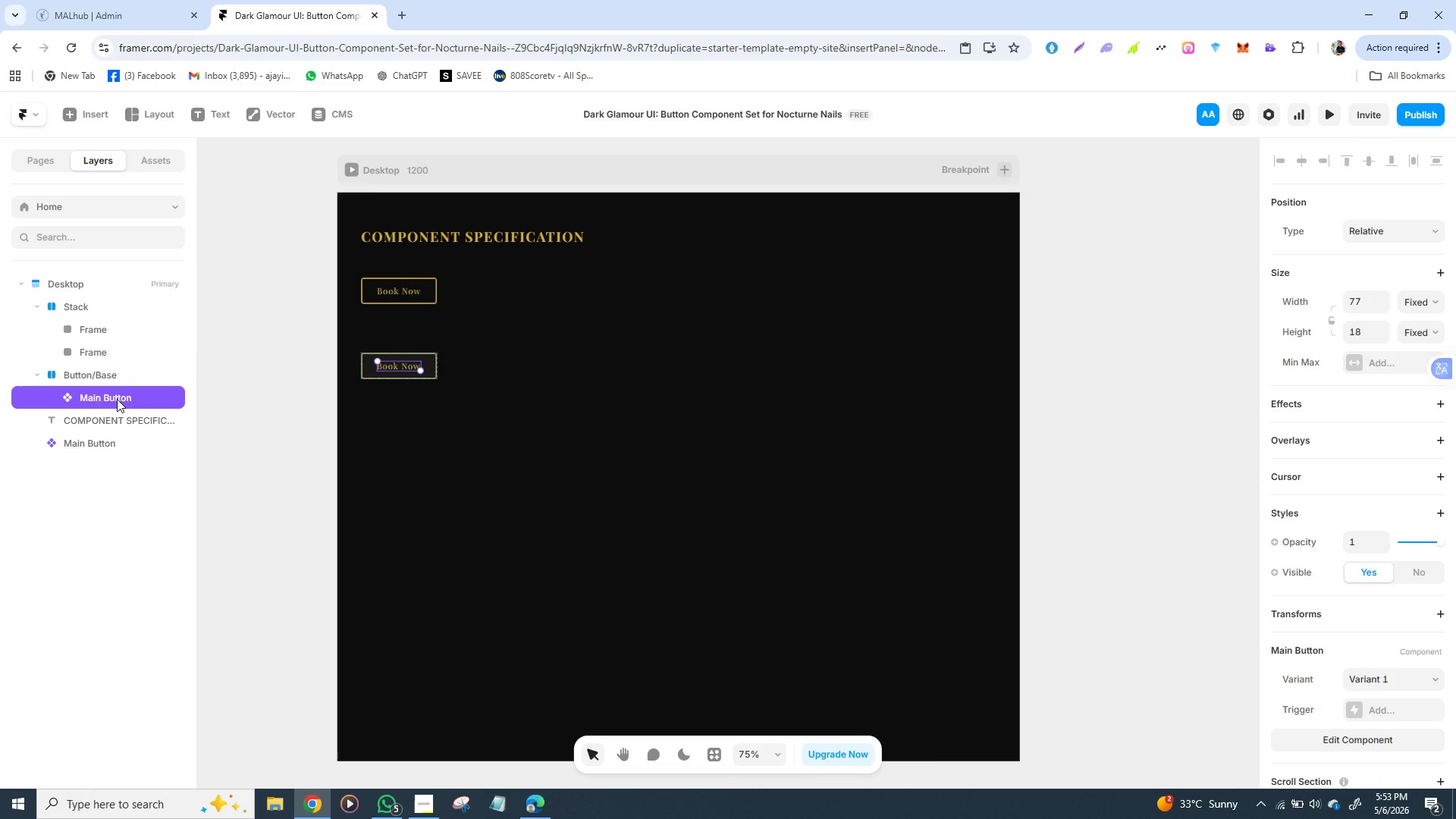 
left_click([117, 399])
 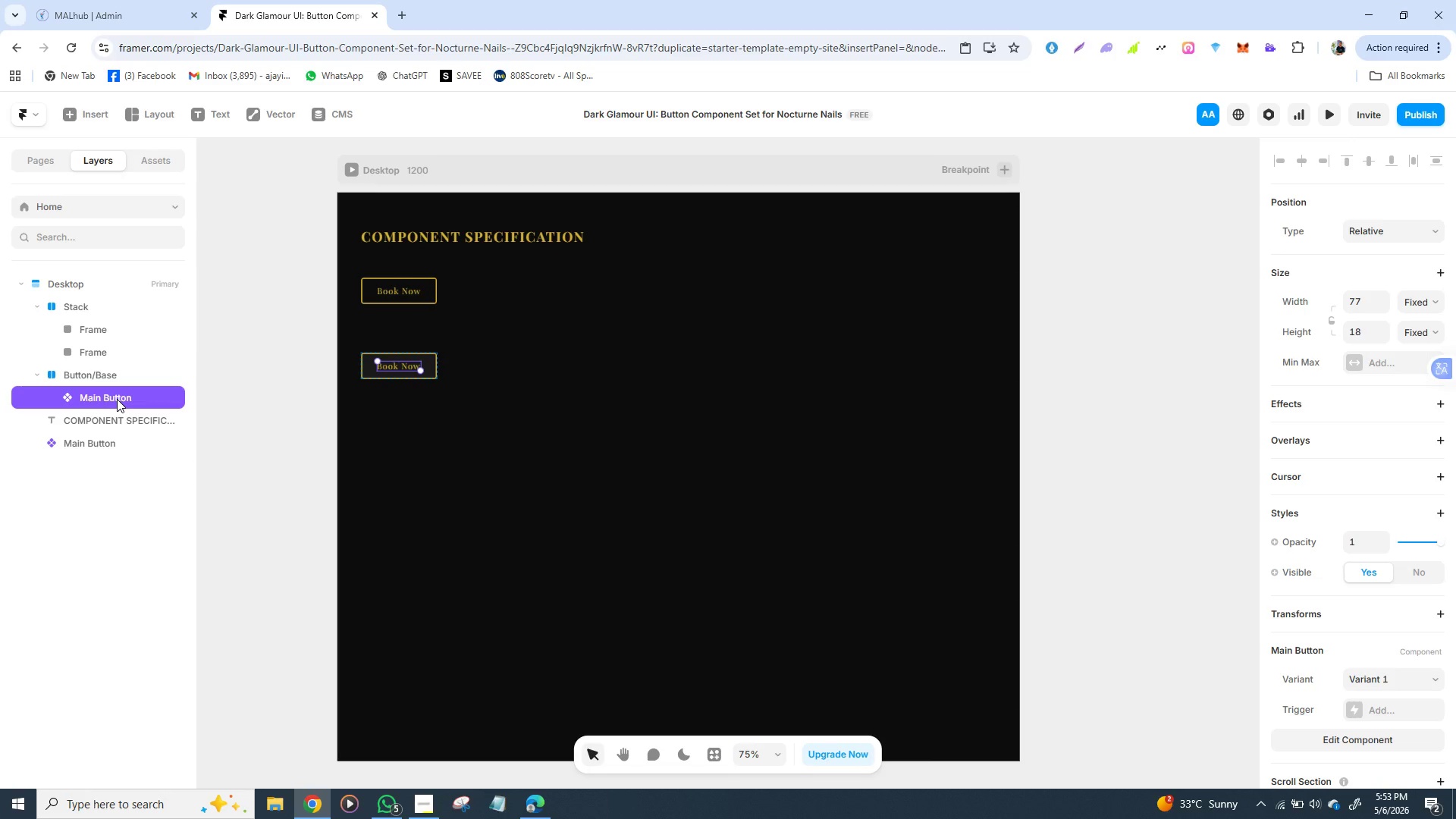 
right_click([117, 399])
 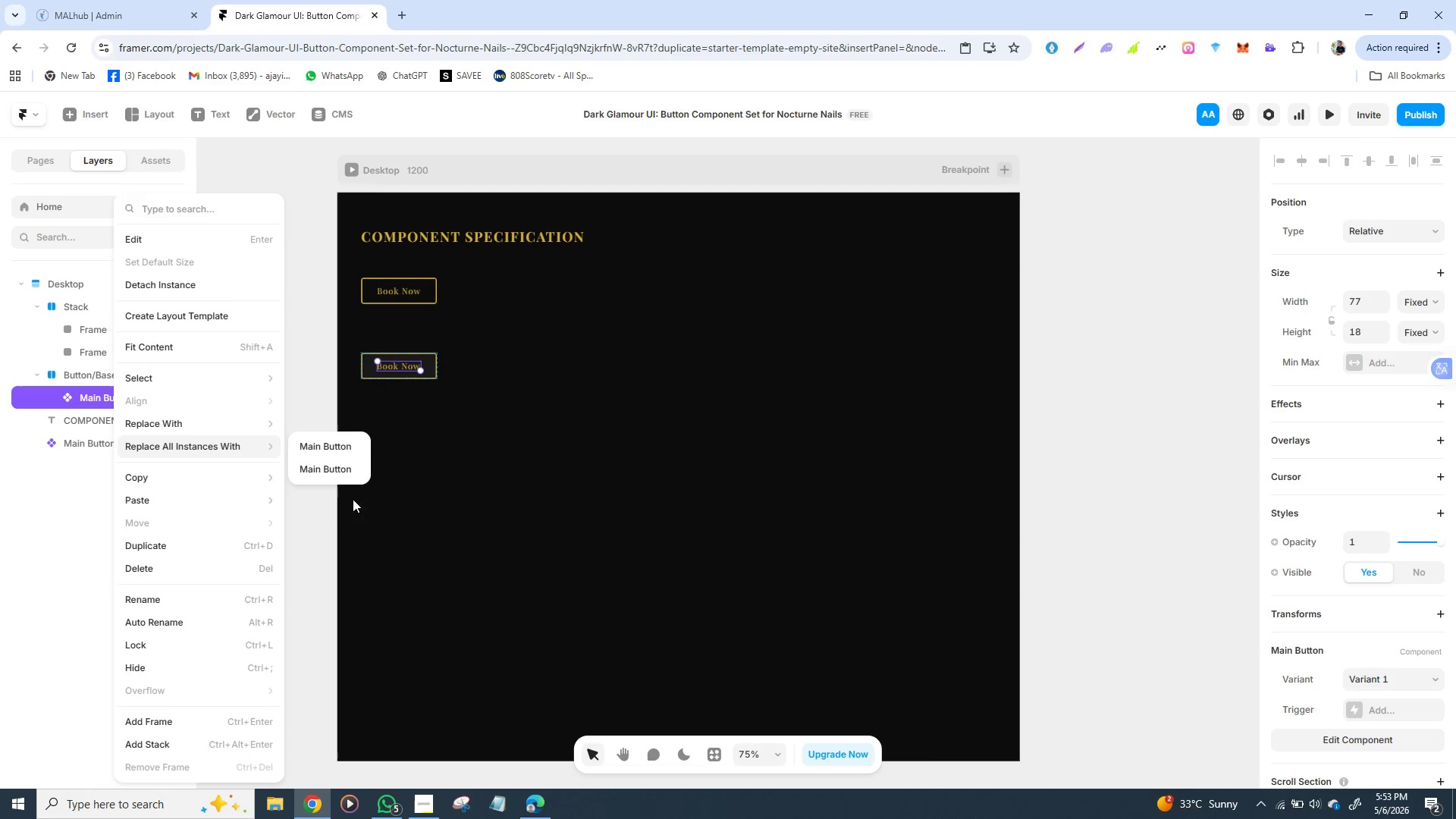 
left_click([443, 533])
 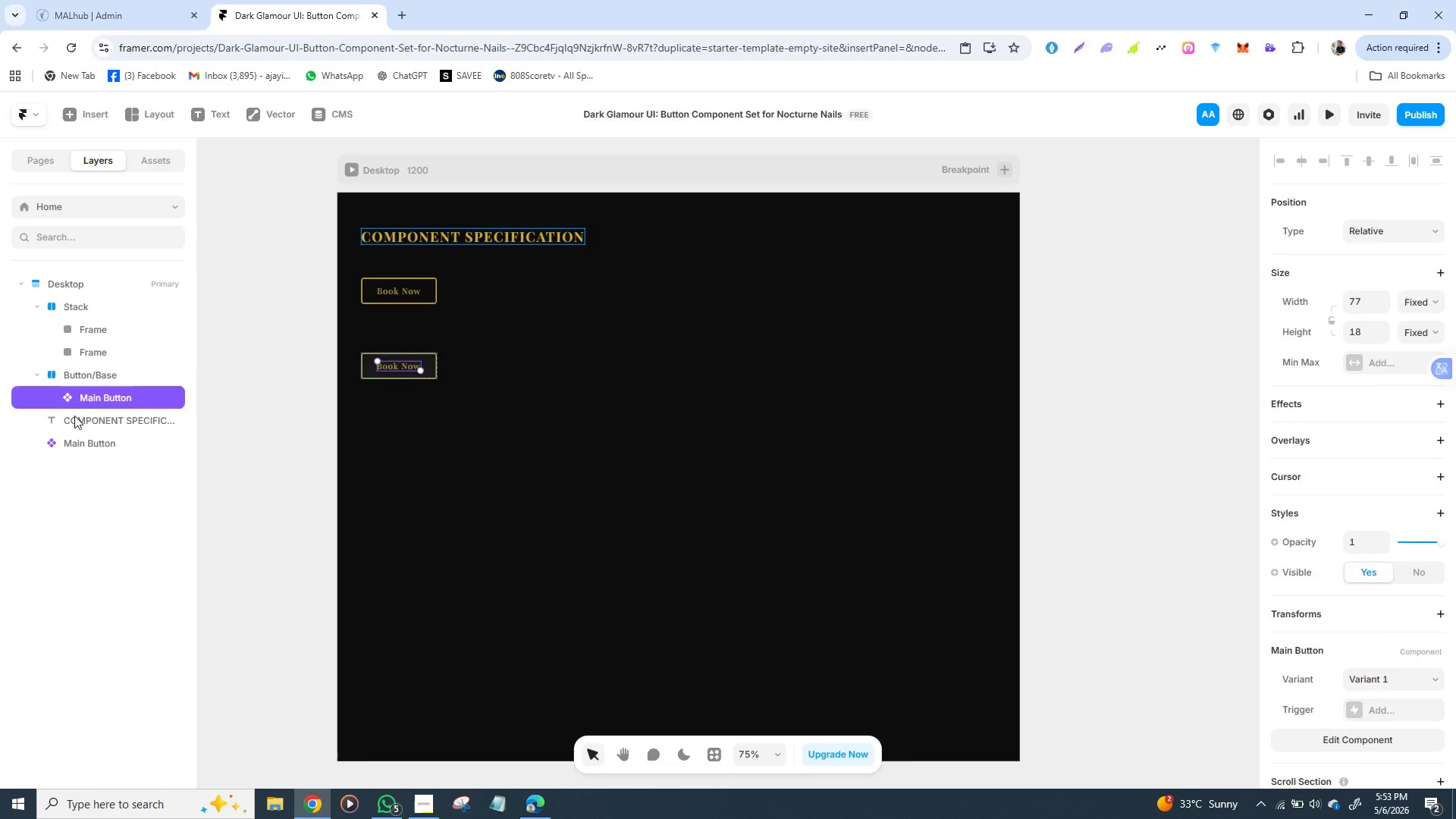 
left_click([74, 416])
 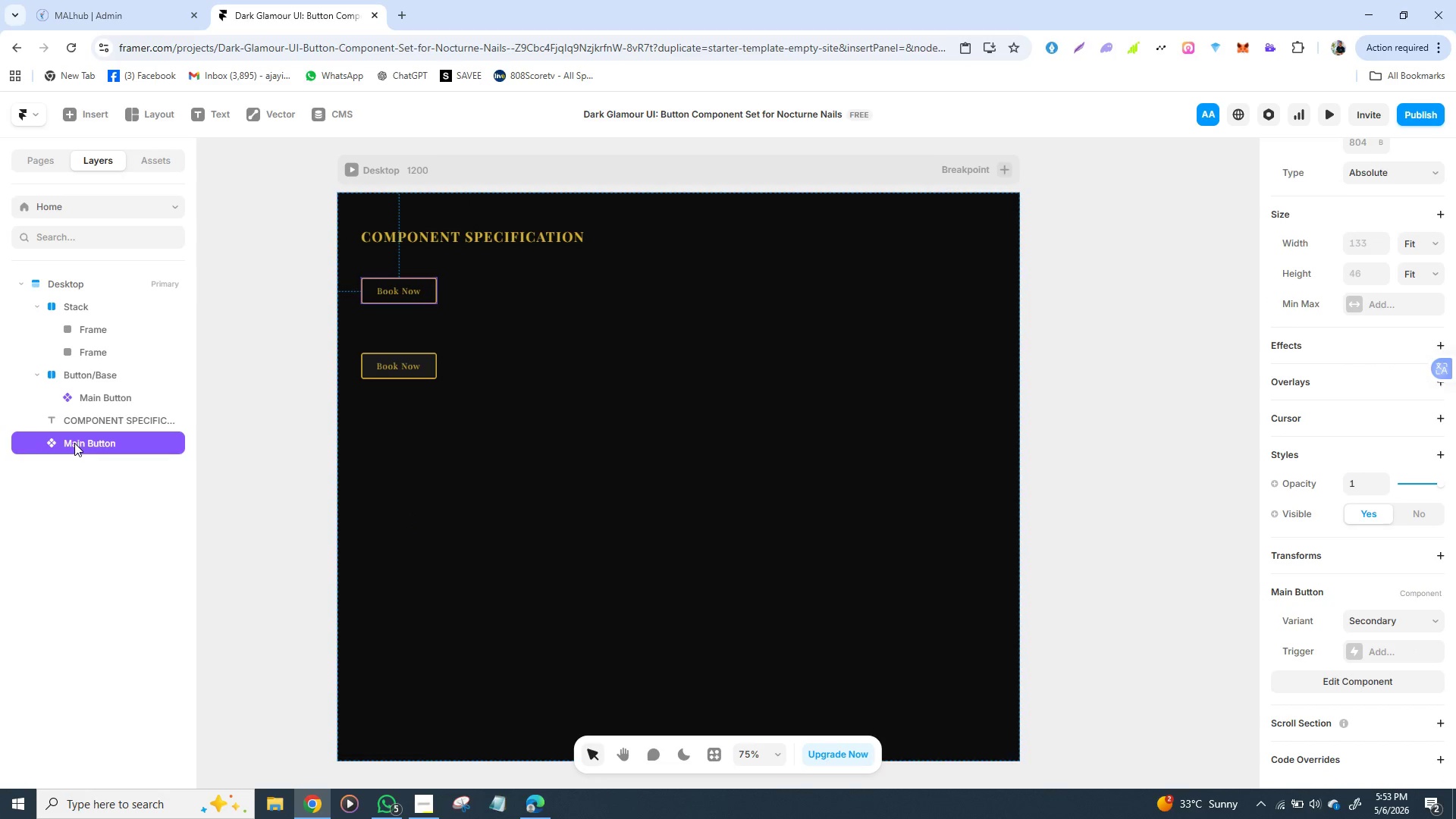 
left_click([74, 443])
 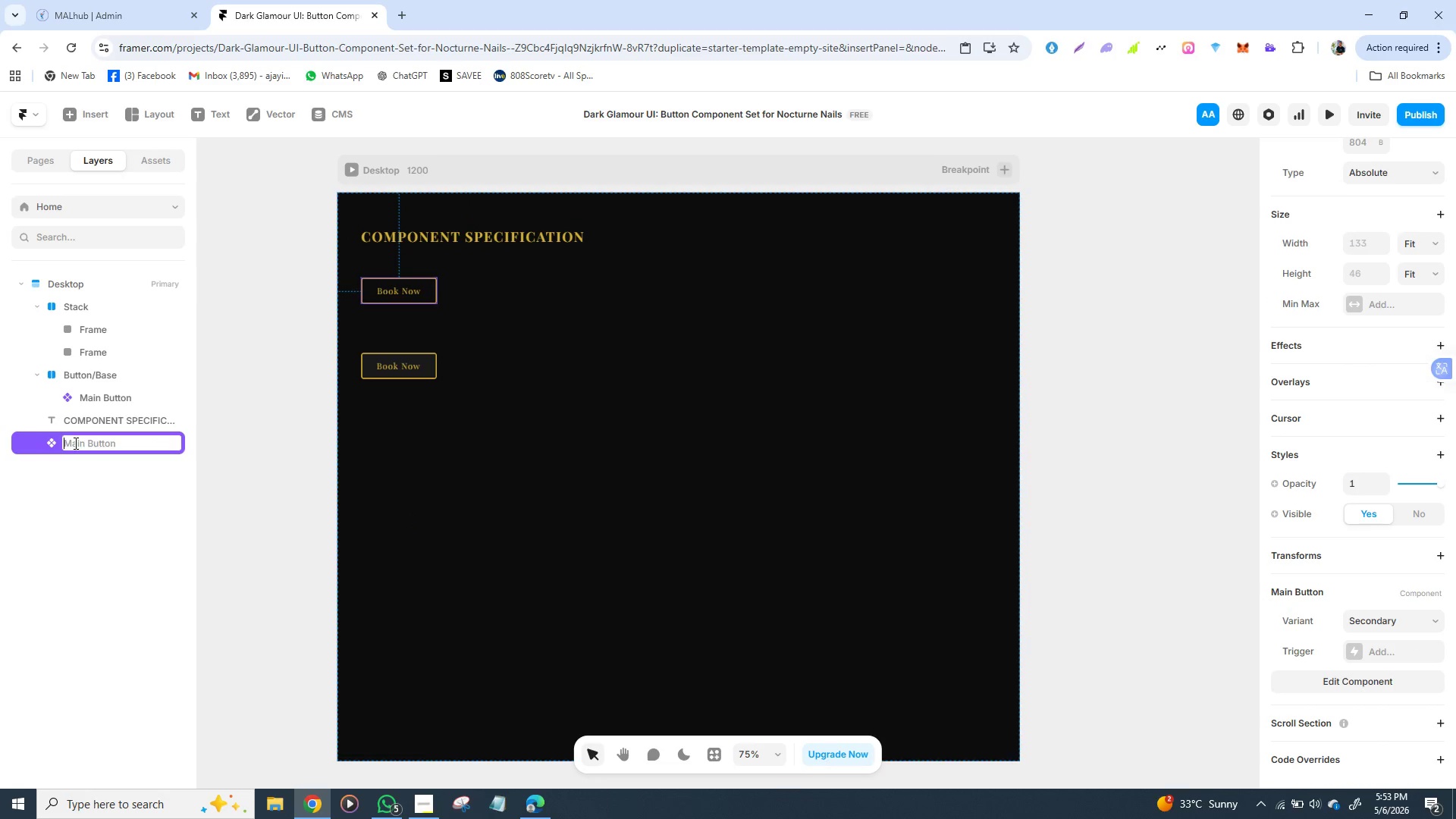 
double_click([74, 443])
 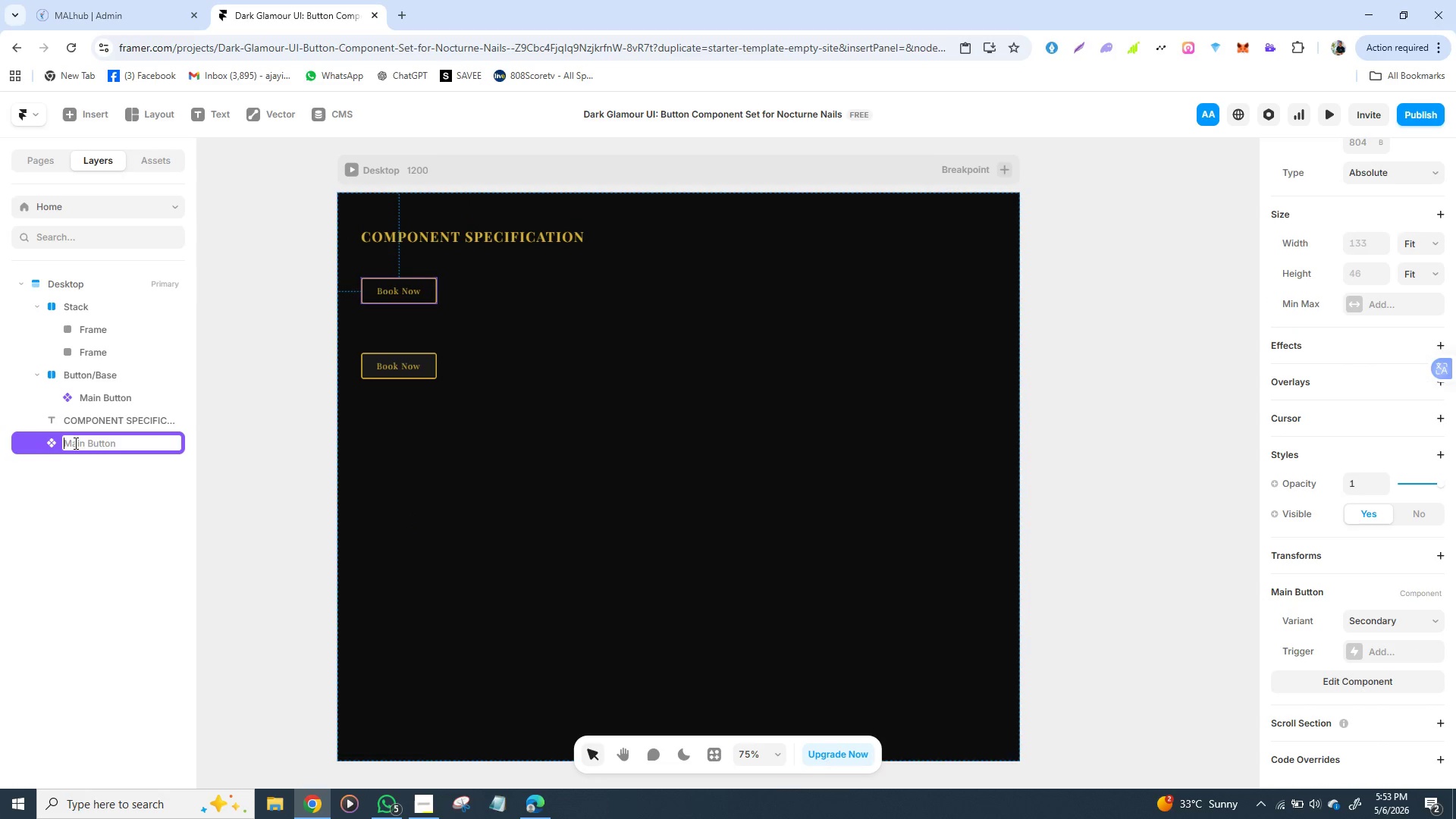 
left_click([74, 443])
 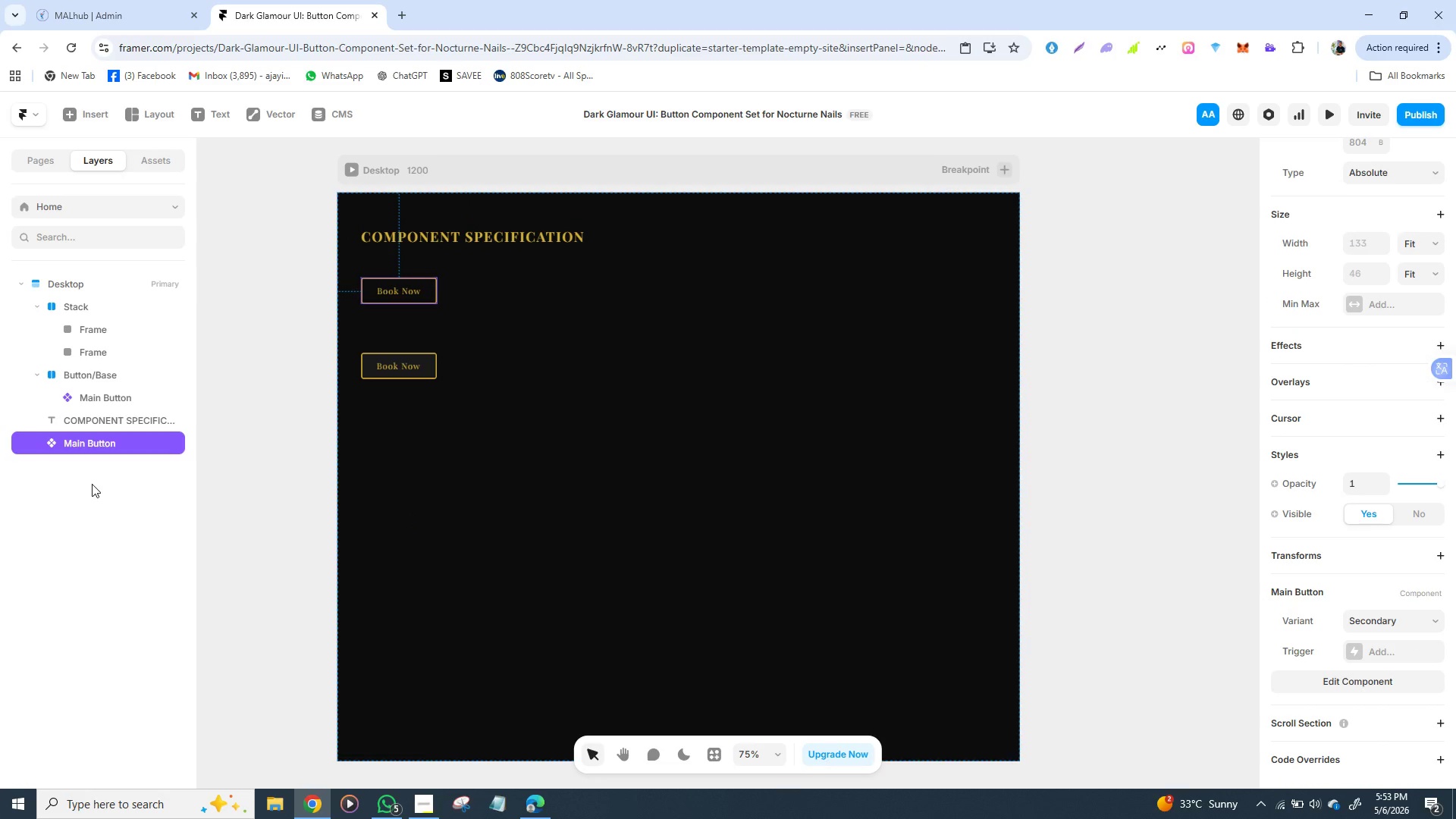 
left_click([92, 488])
 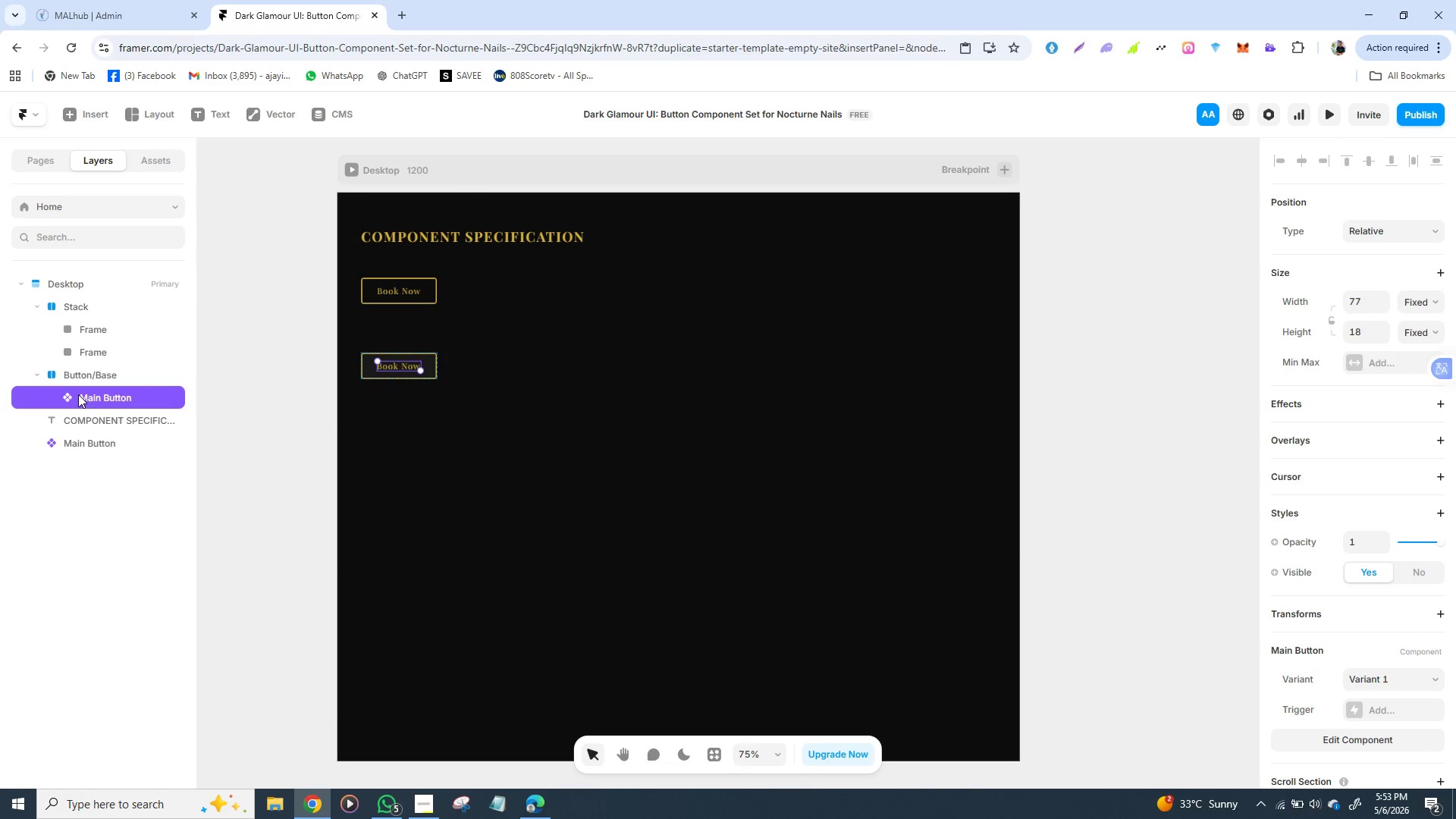 
double_click([78, 394])
 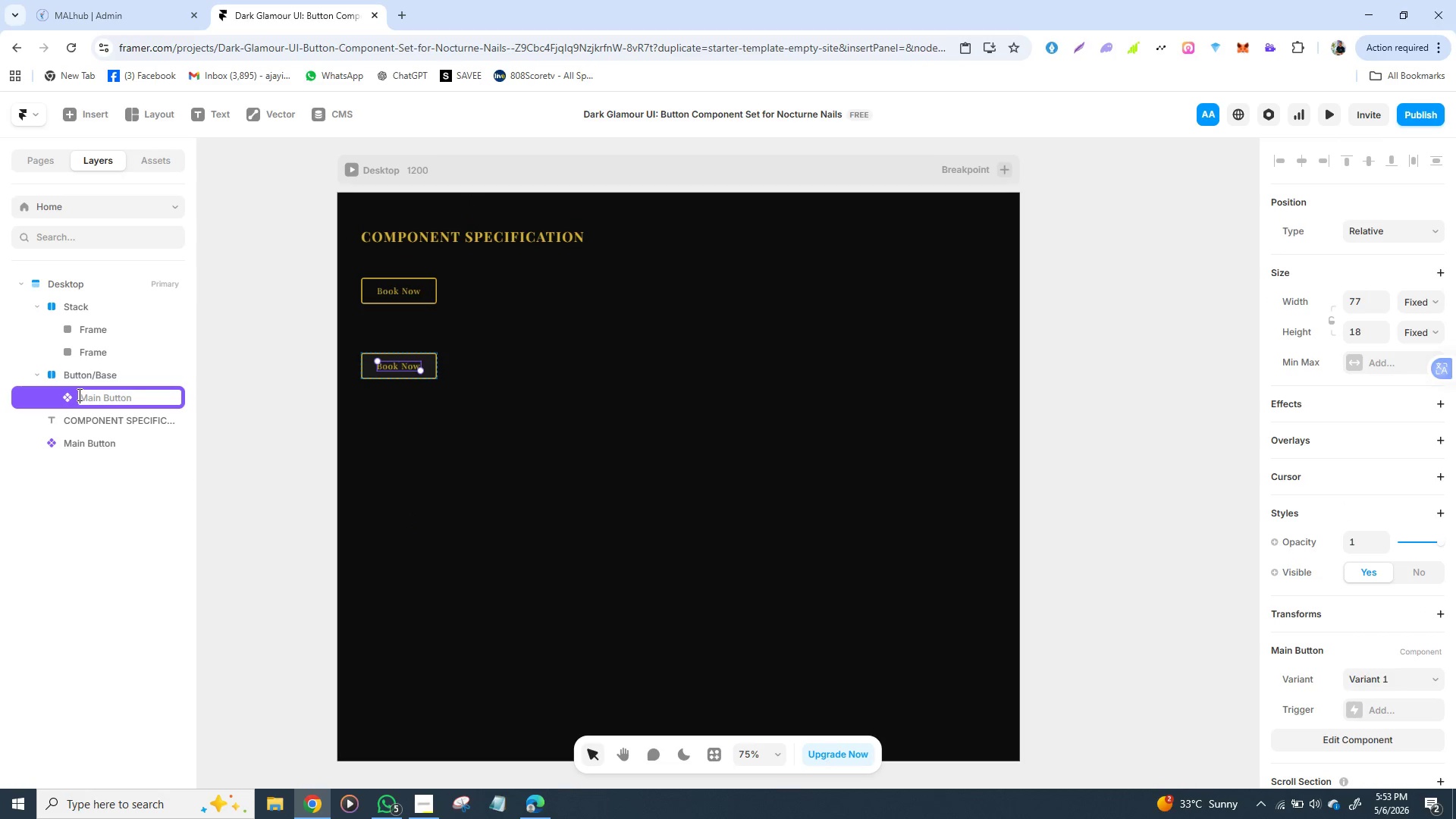 
double_click([78, 394])
 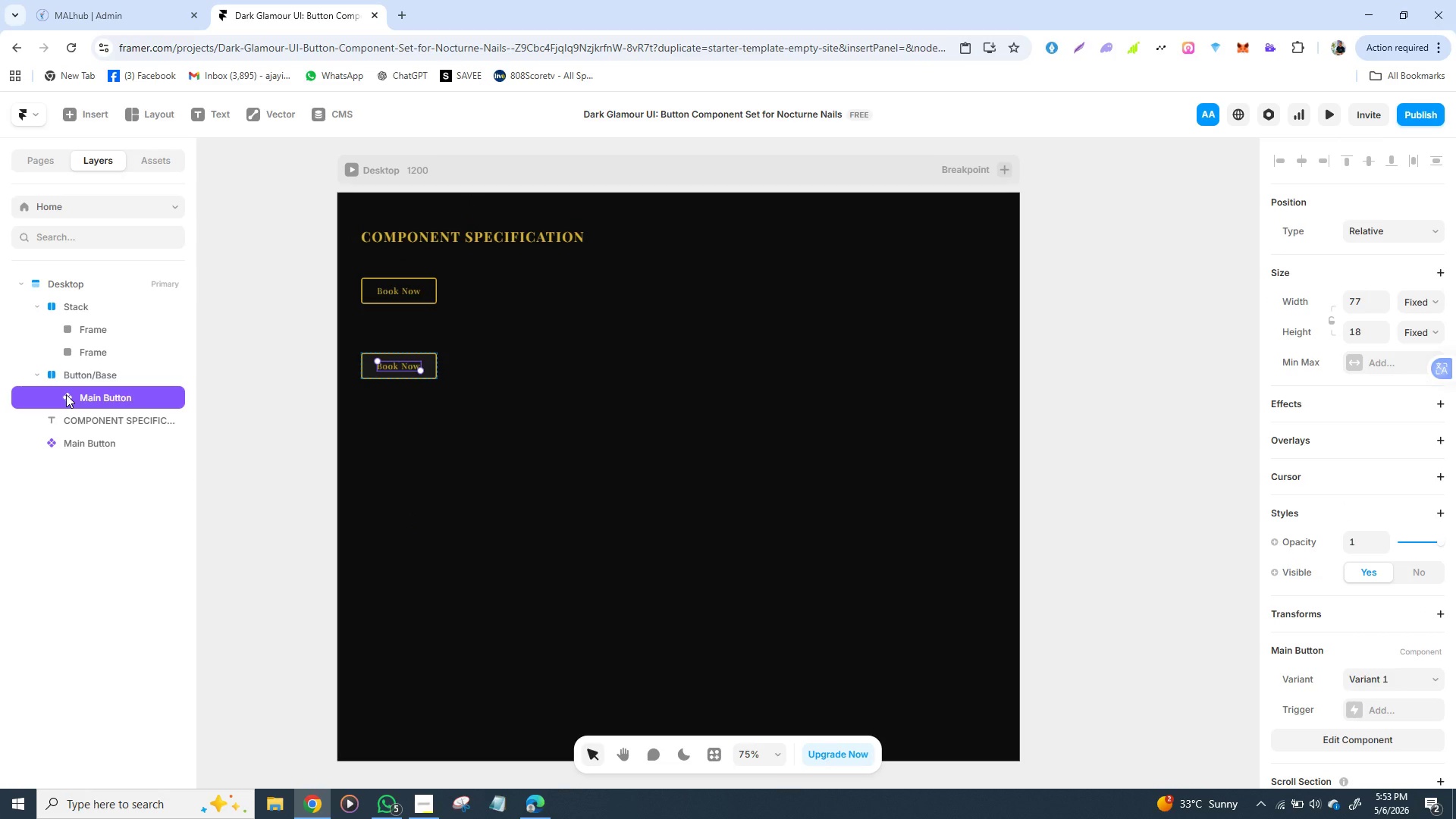 
double_click([66, 394])
 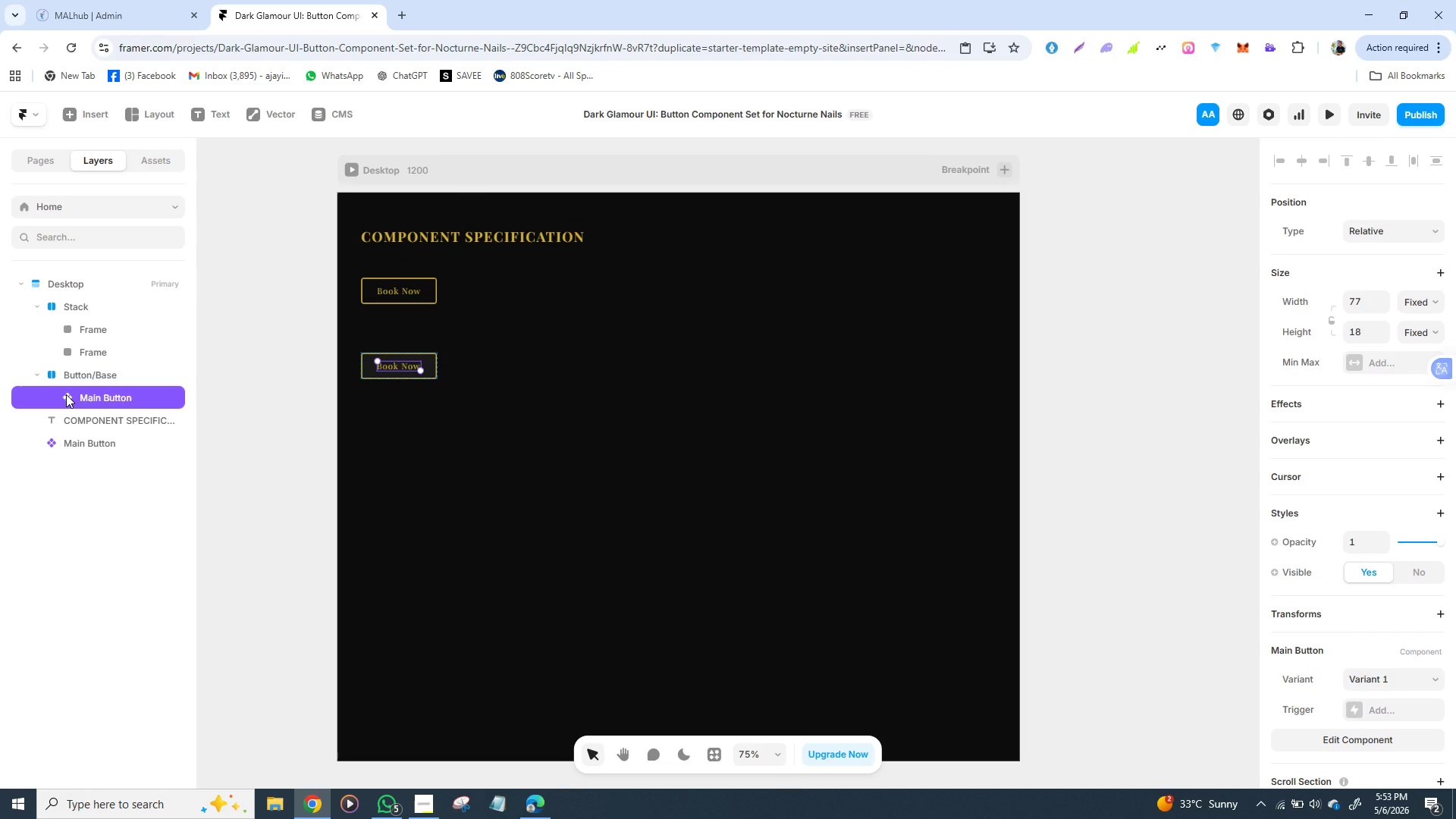 
triple_click([66, 394])
 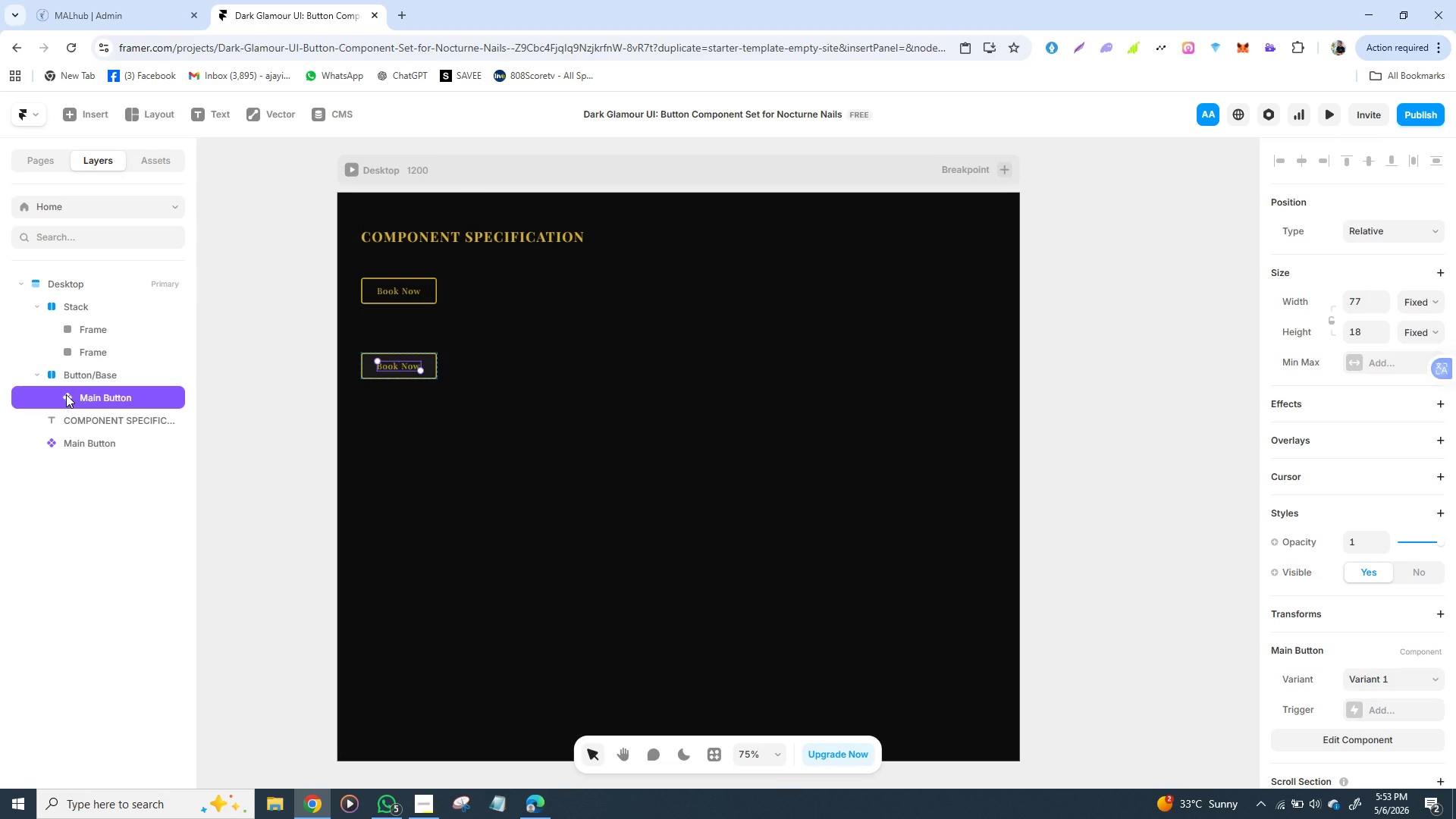 
triple_click([66, 394])
 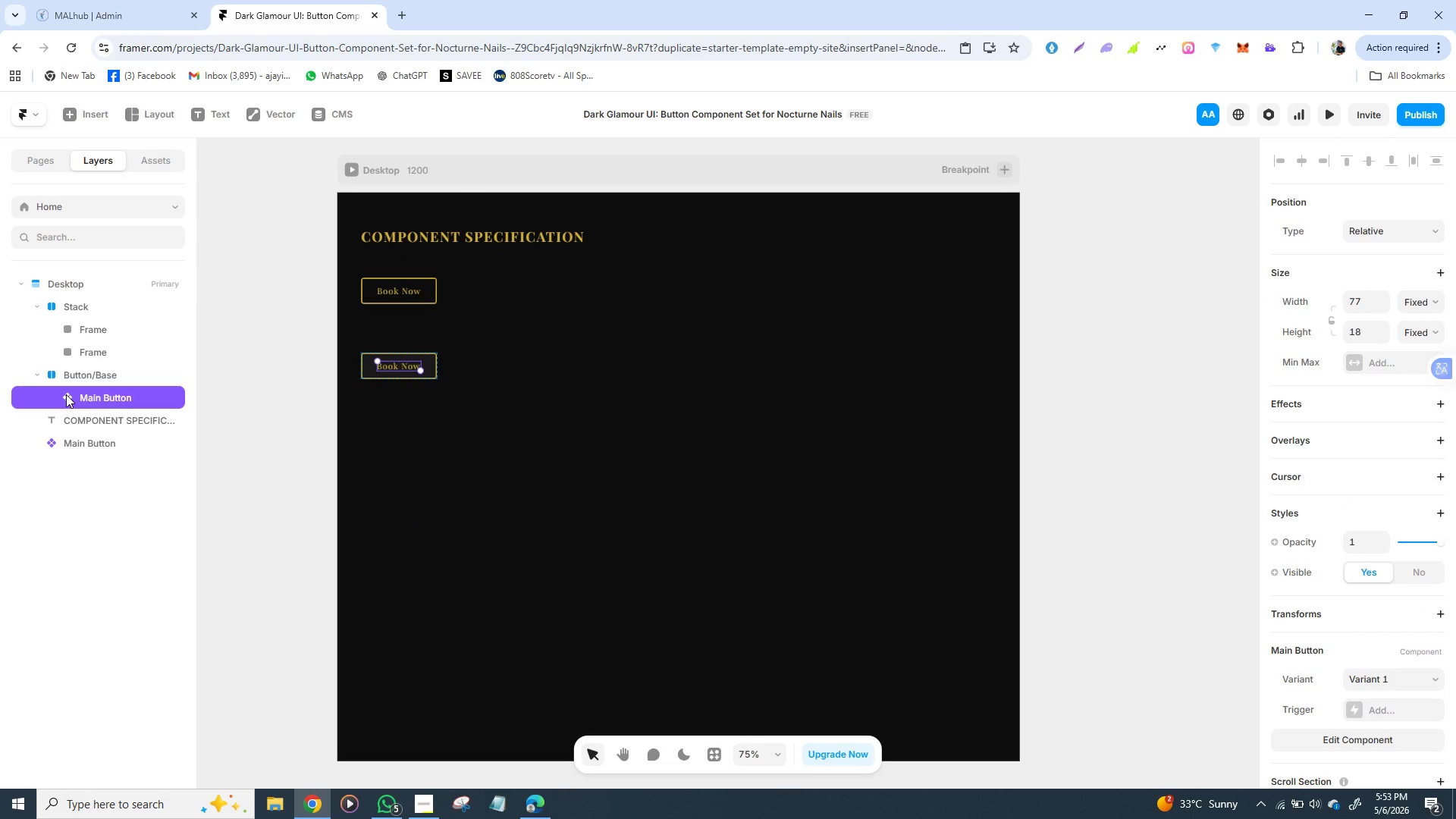 
triple_click([66, 394])
 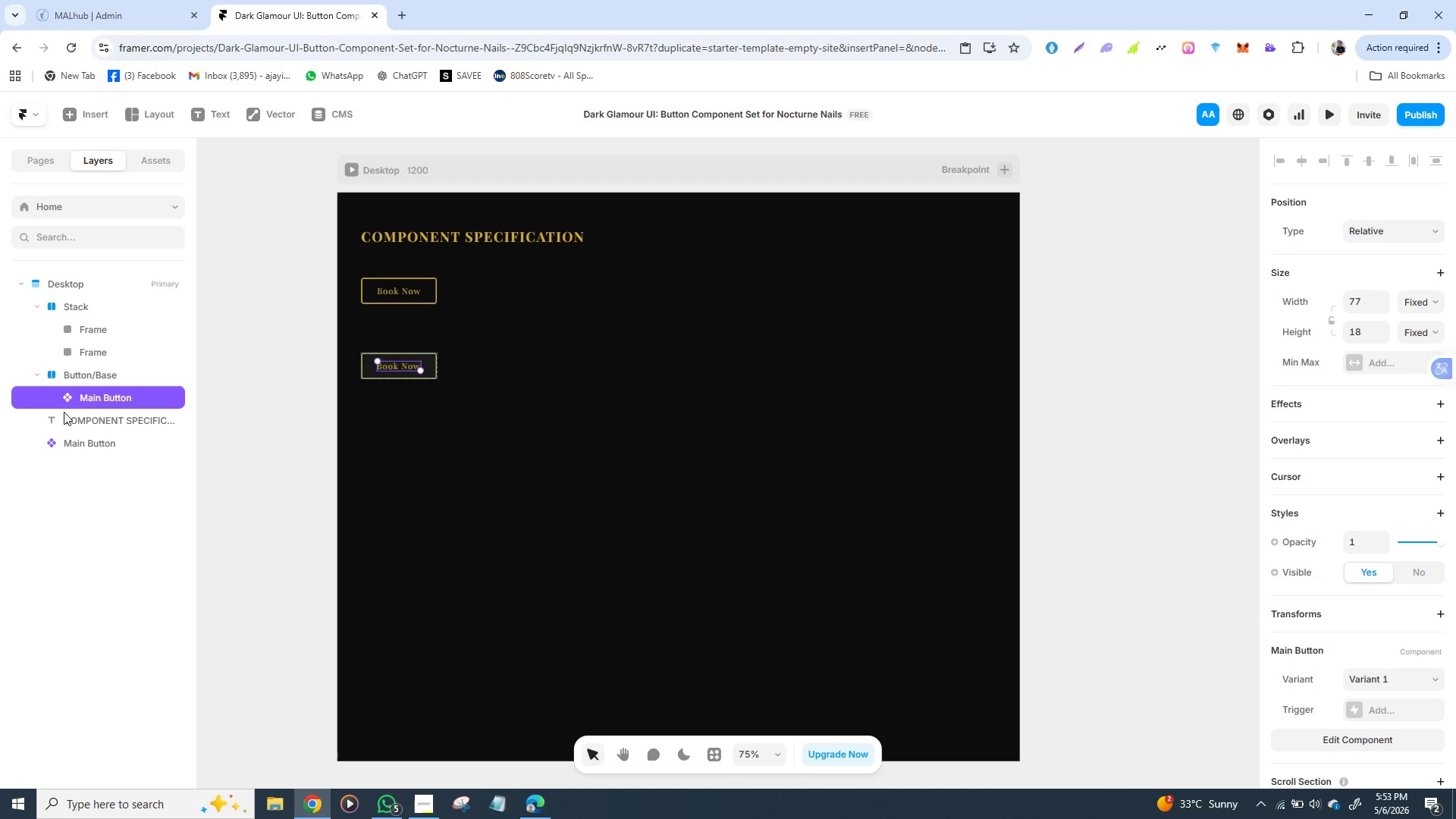 
triple_click([66, 394])
 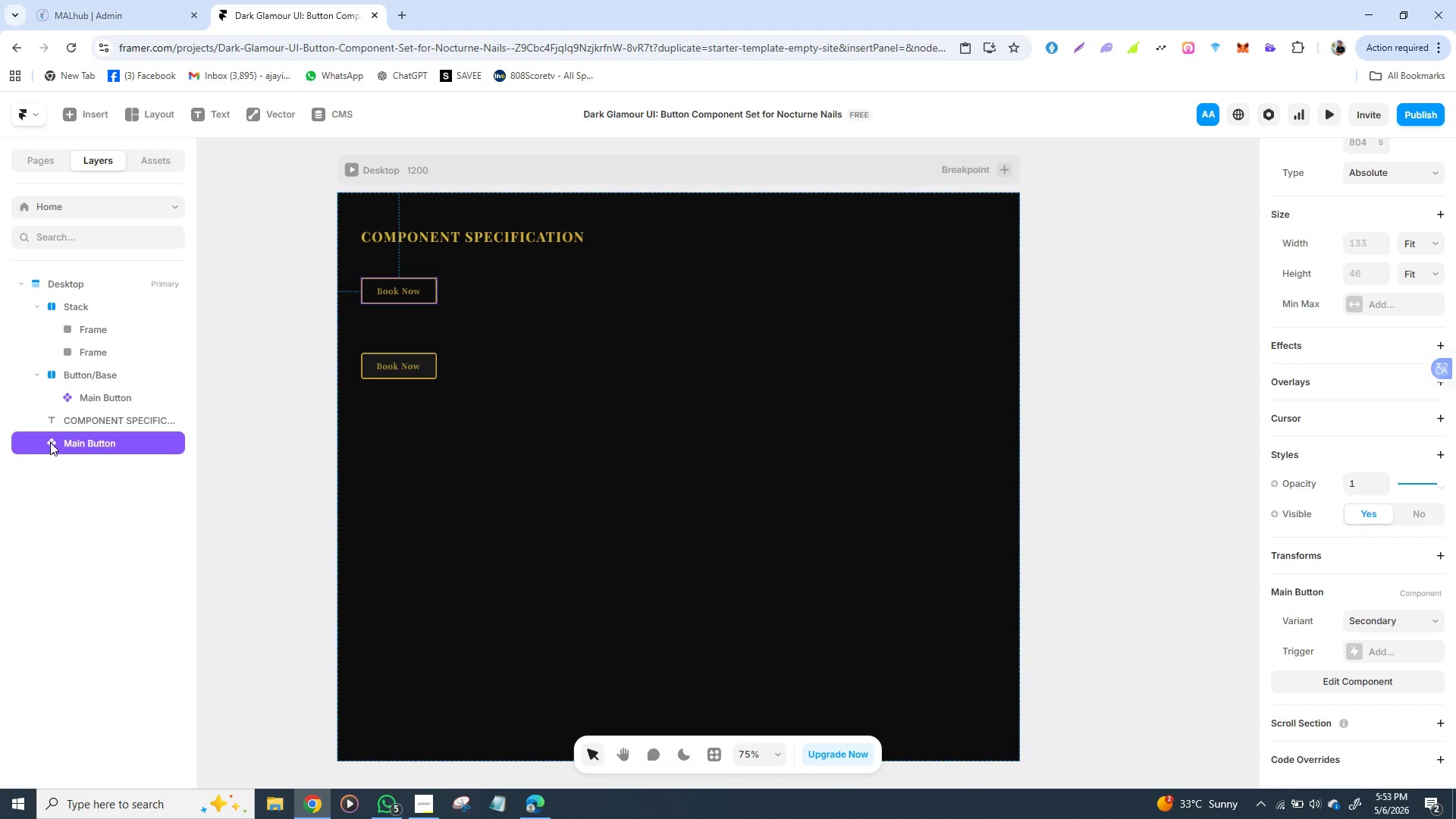 
double_click([50, 442])
 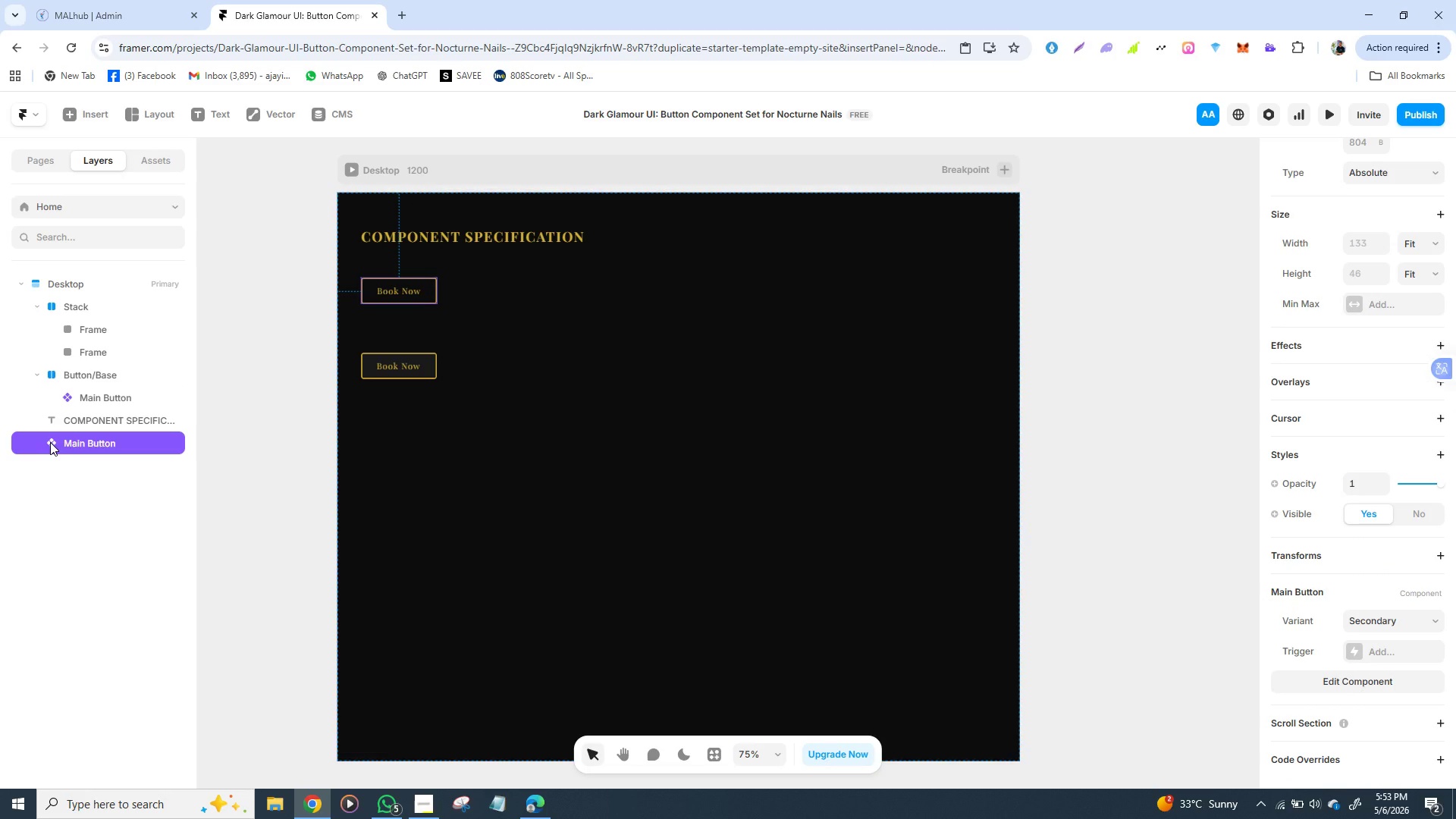 
triple_click([50, 442])
 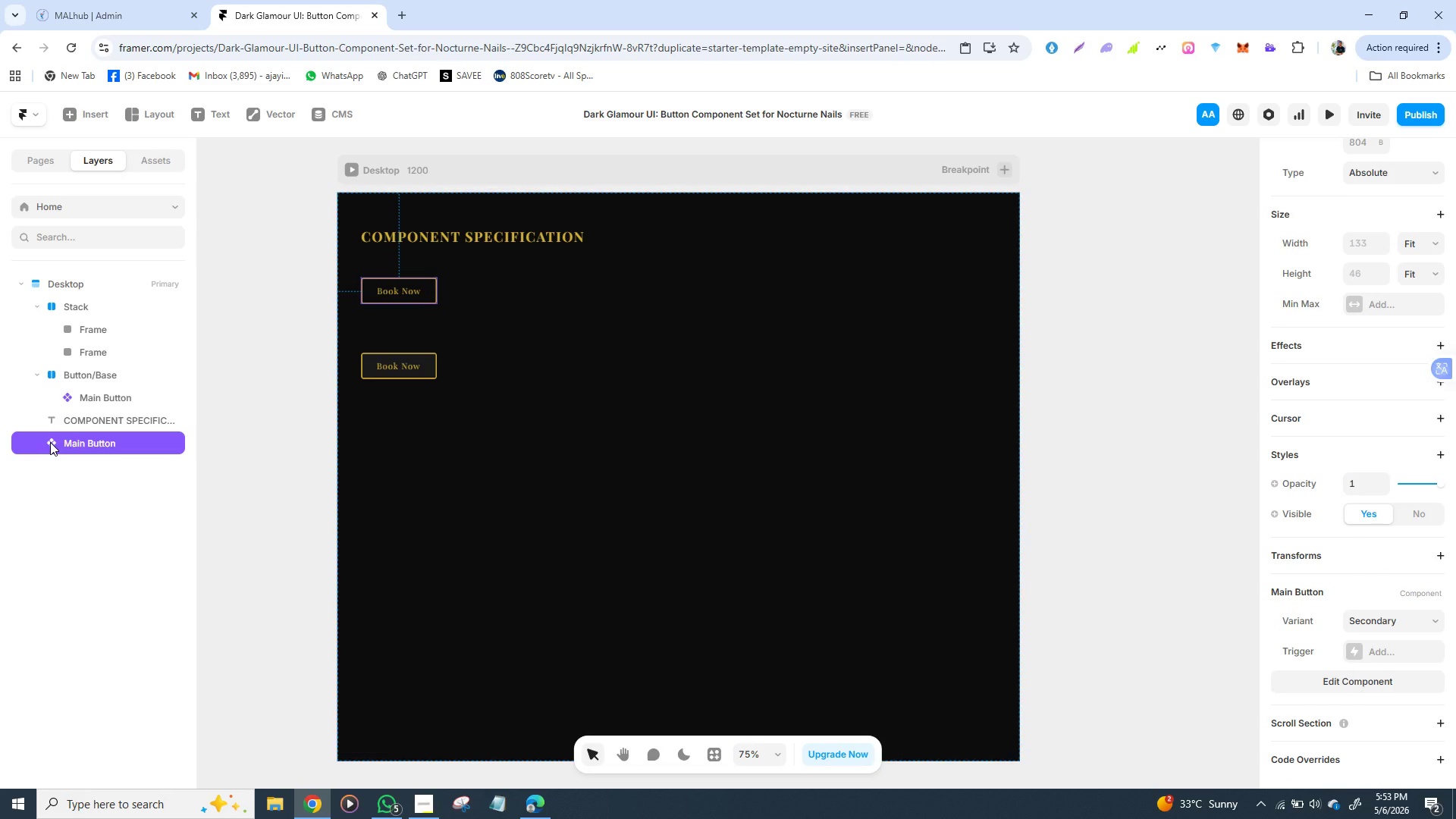 
triple_click([50, 442])
 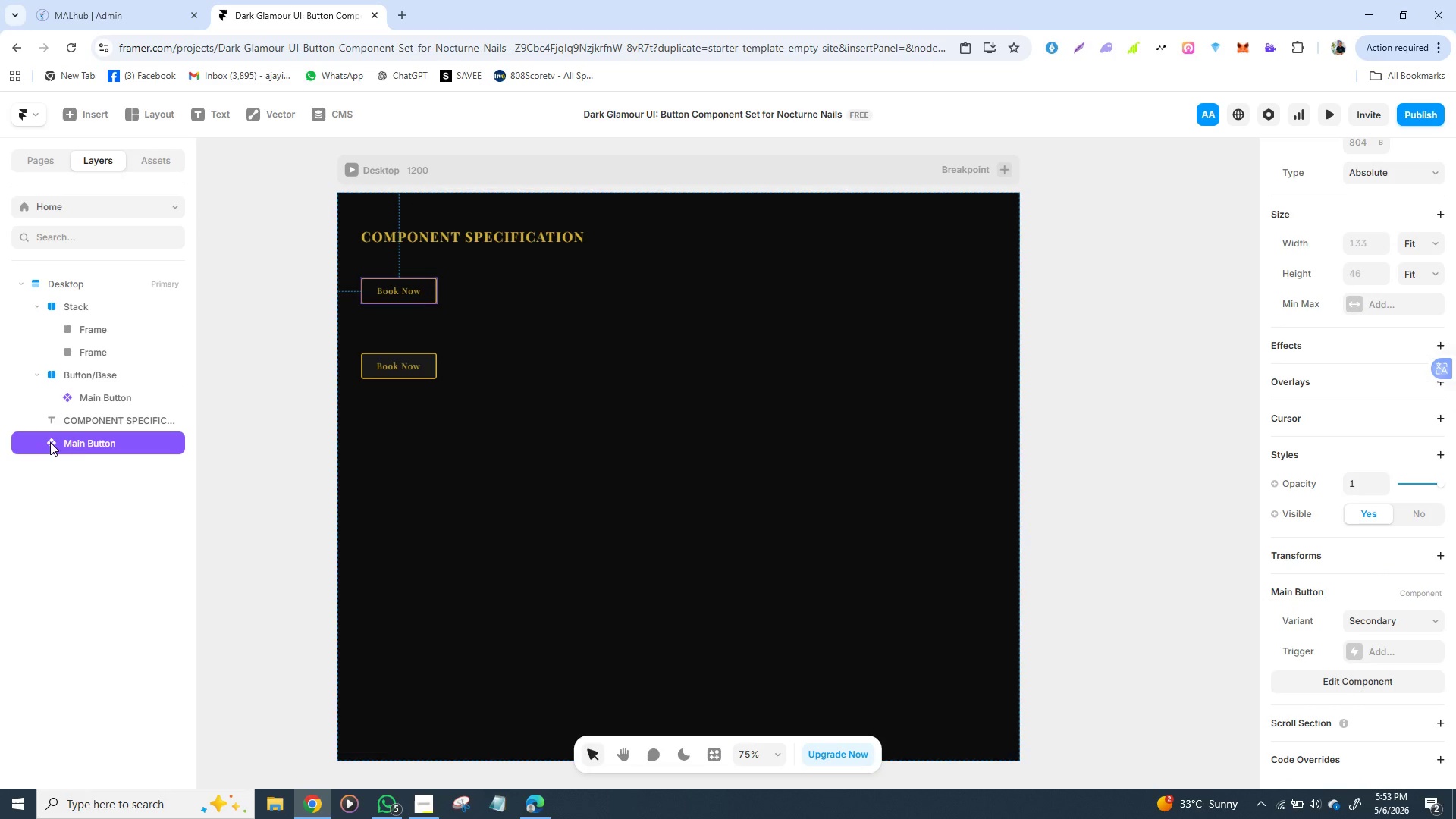 
triple_click([50, 442])
 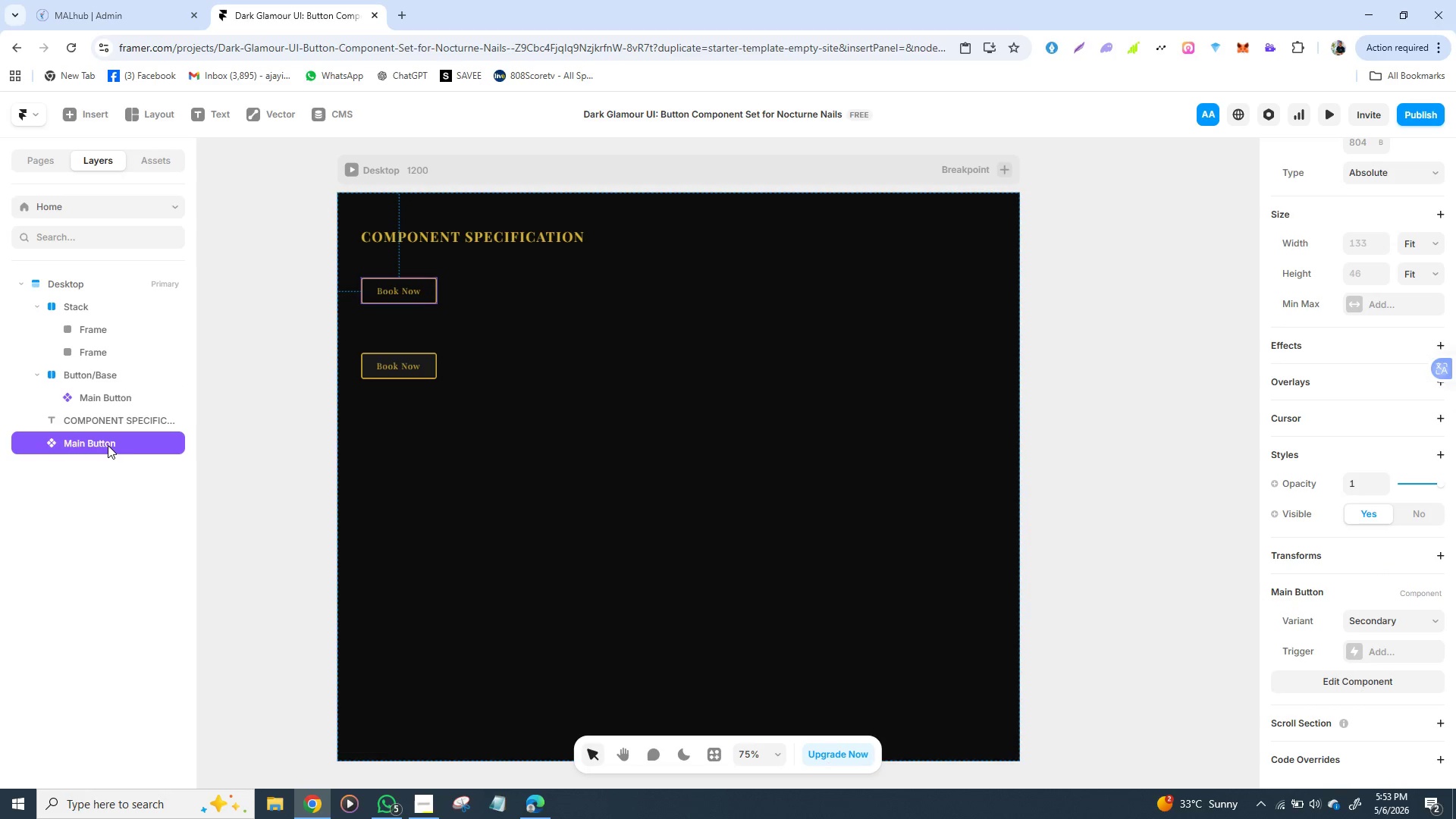 
triple_click([50, 442])
 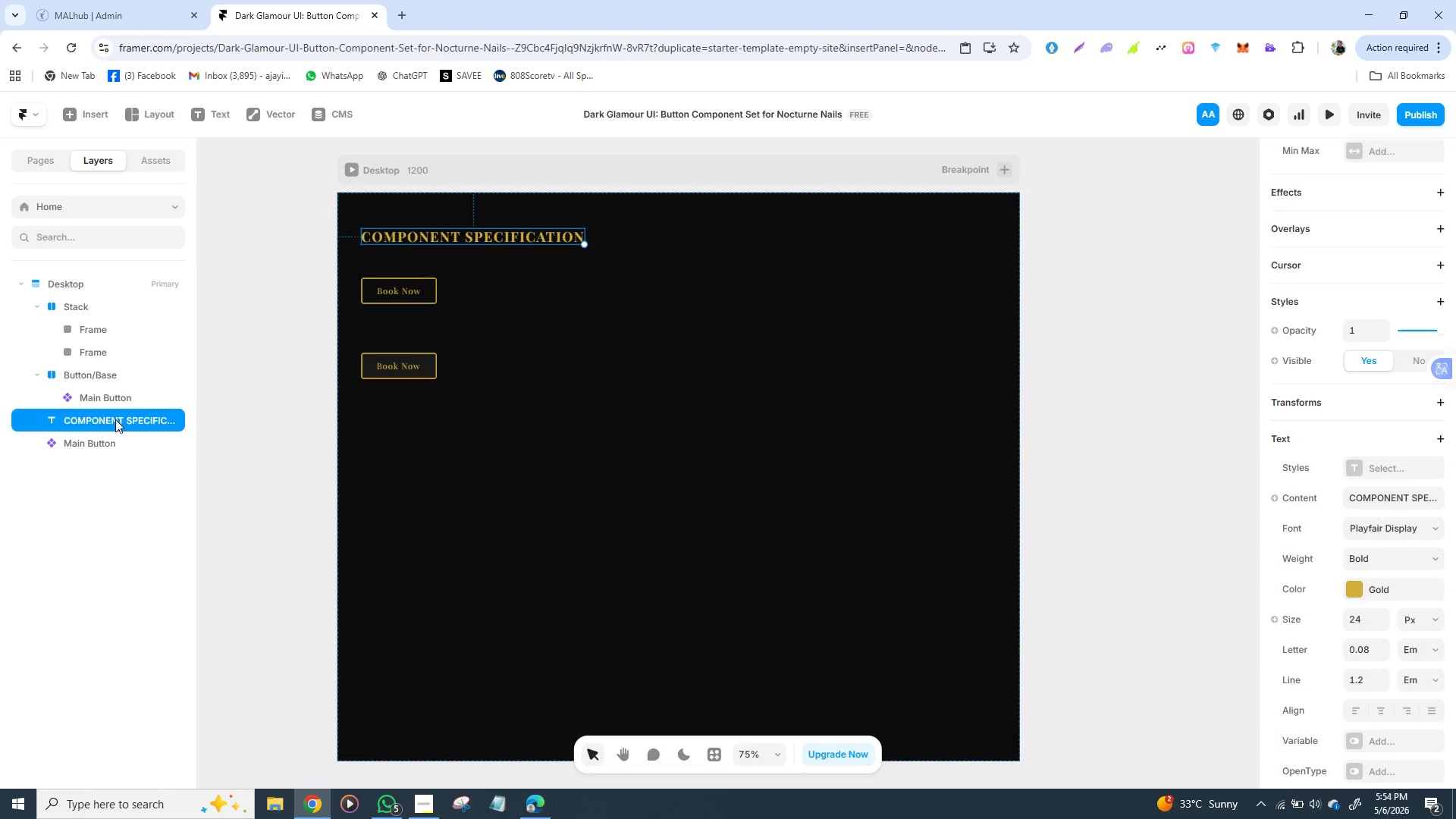 
left_click([115, 419])
 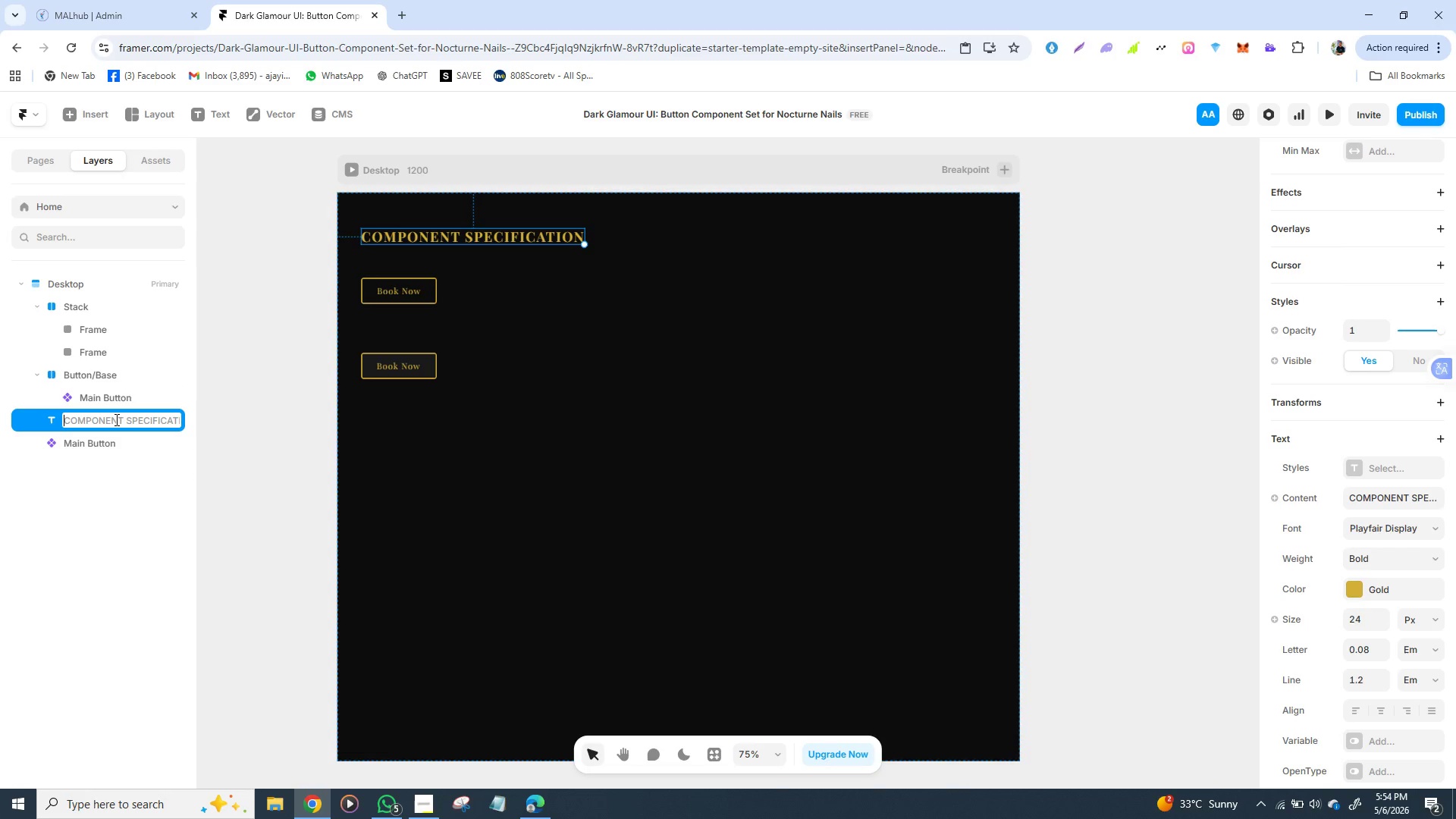 
double_click([115, 419])
 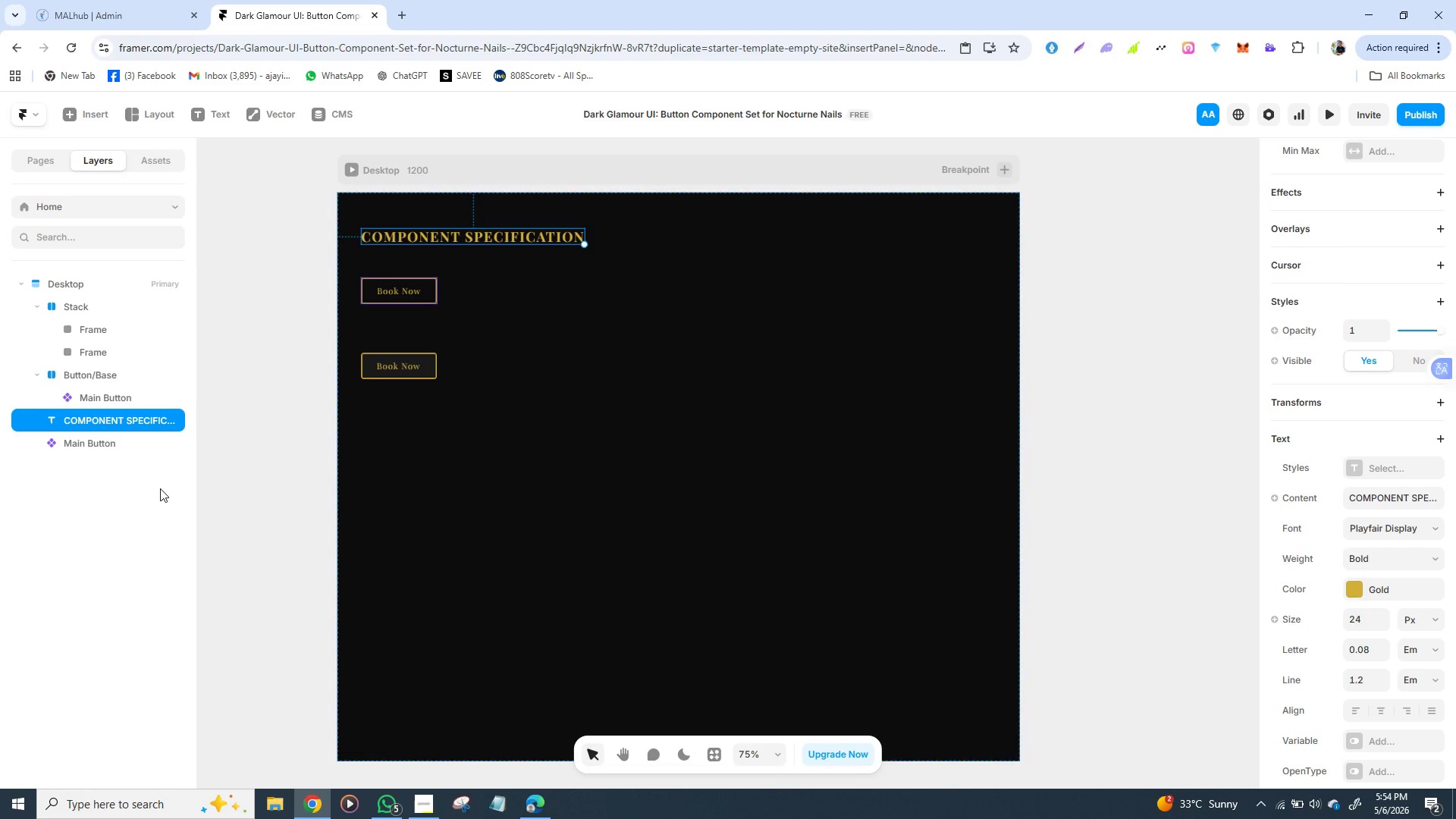 
left_click([160, 488])
 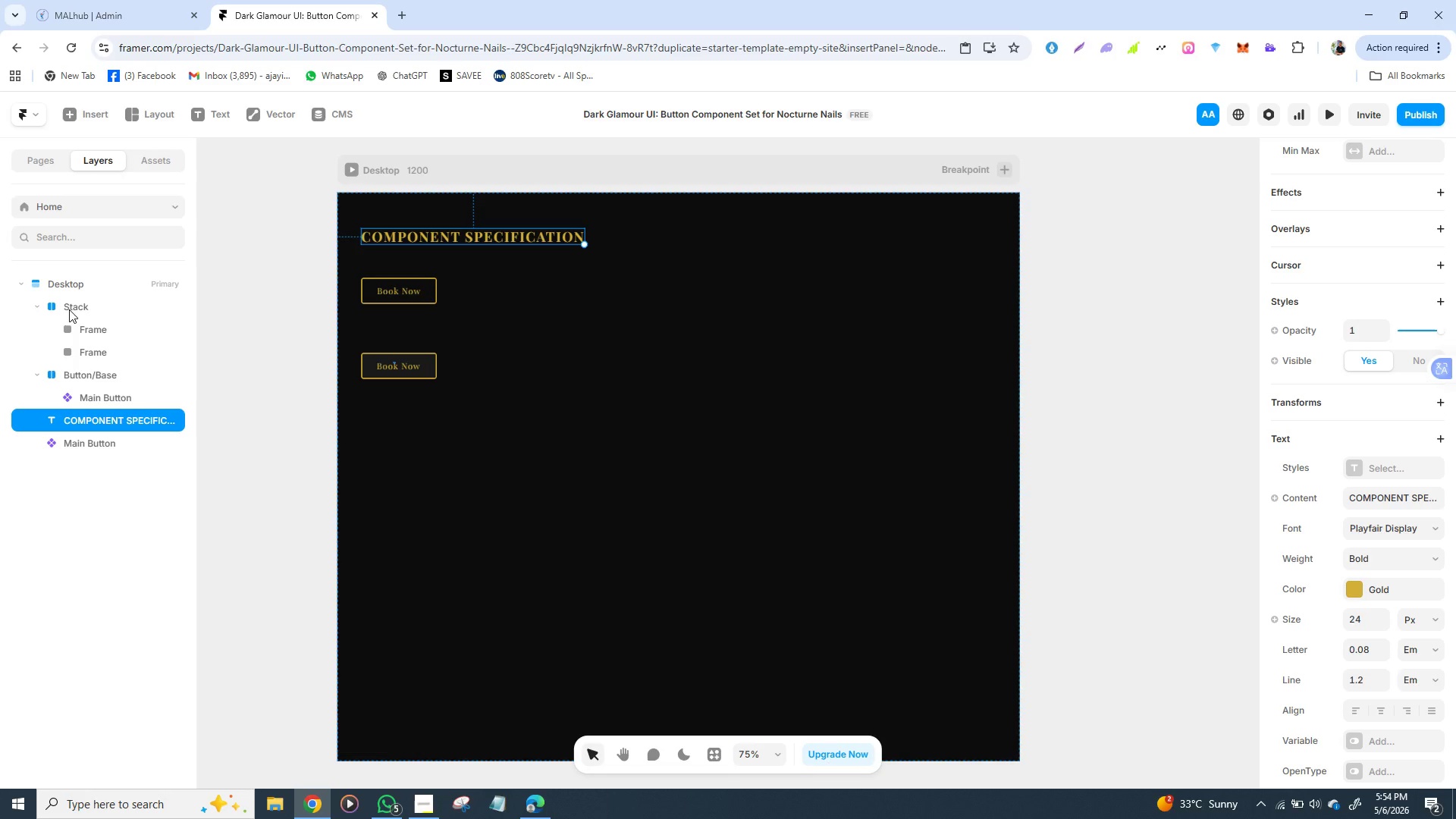 
left_click([69, 305])
 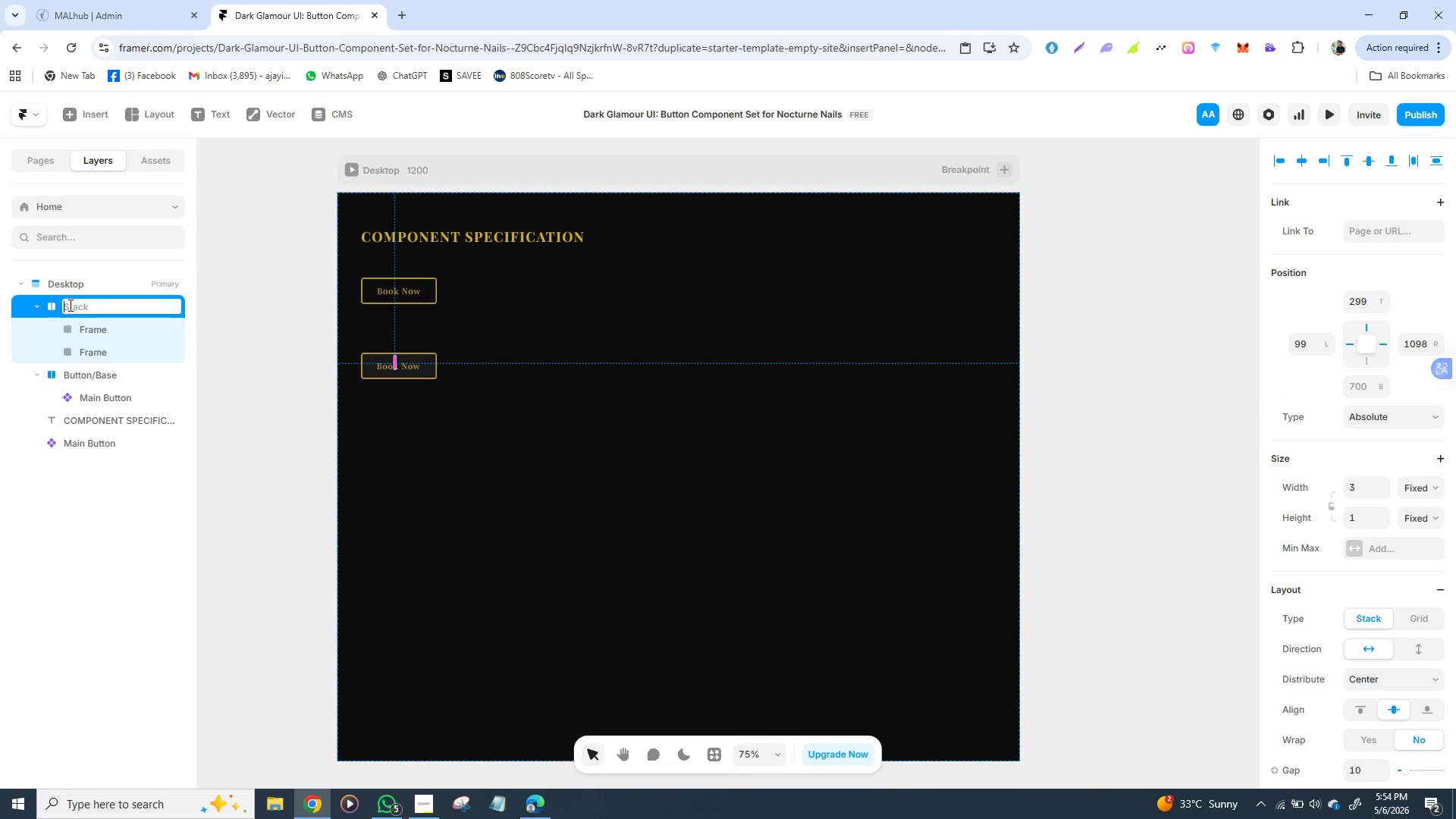 
double_click([69, 305])
 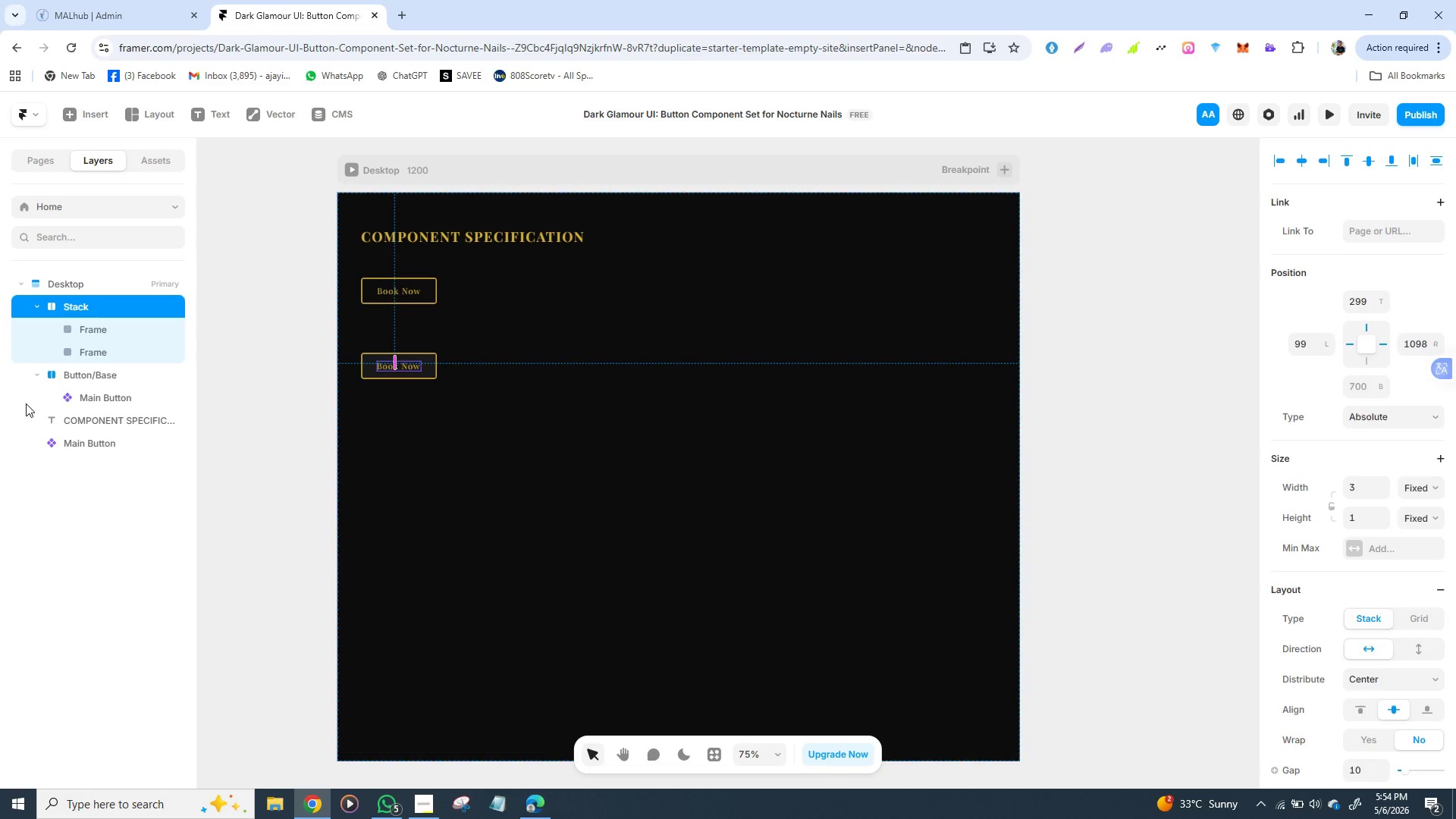 
left_click([26, 403])
 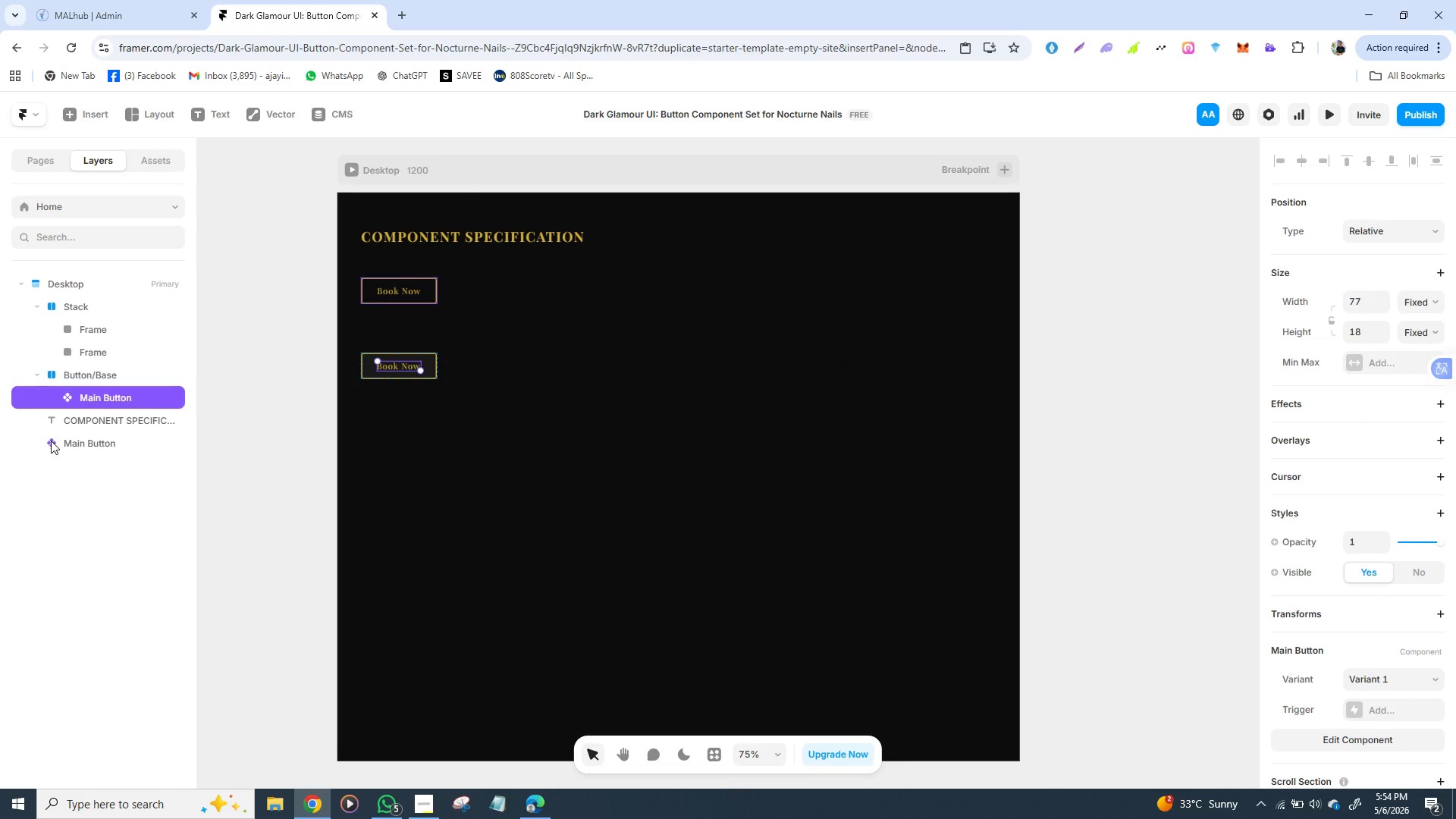 
double_click([51, 441])
 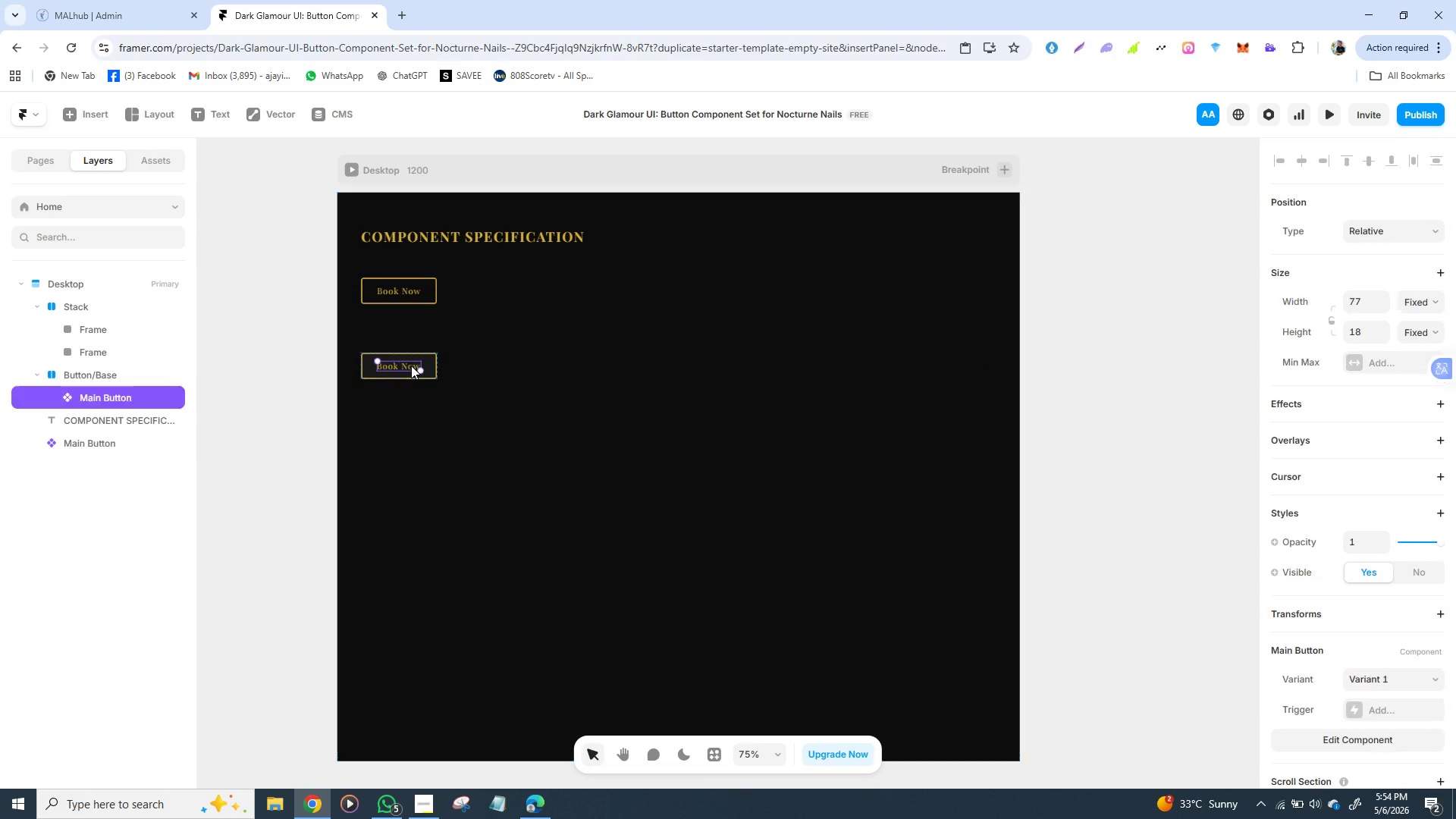 
left_click([411, 366])
 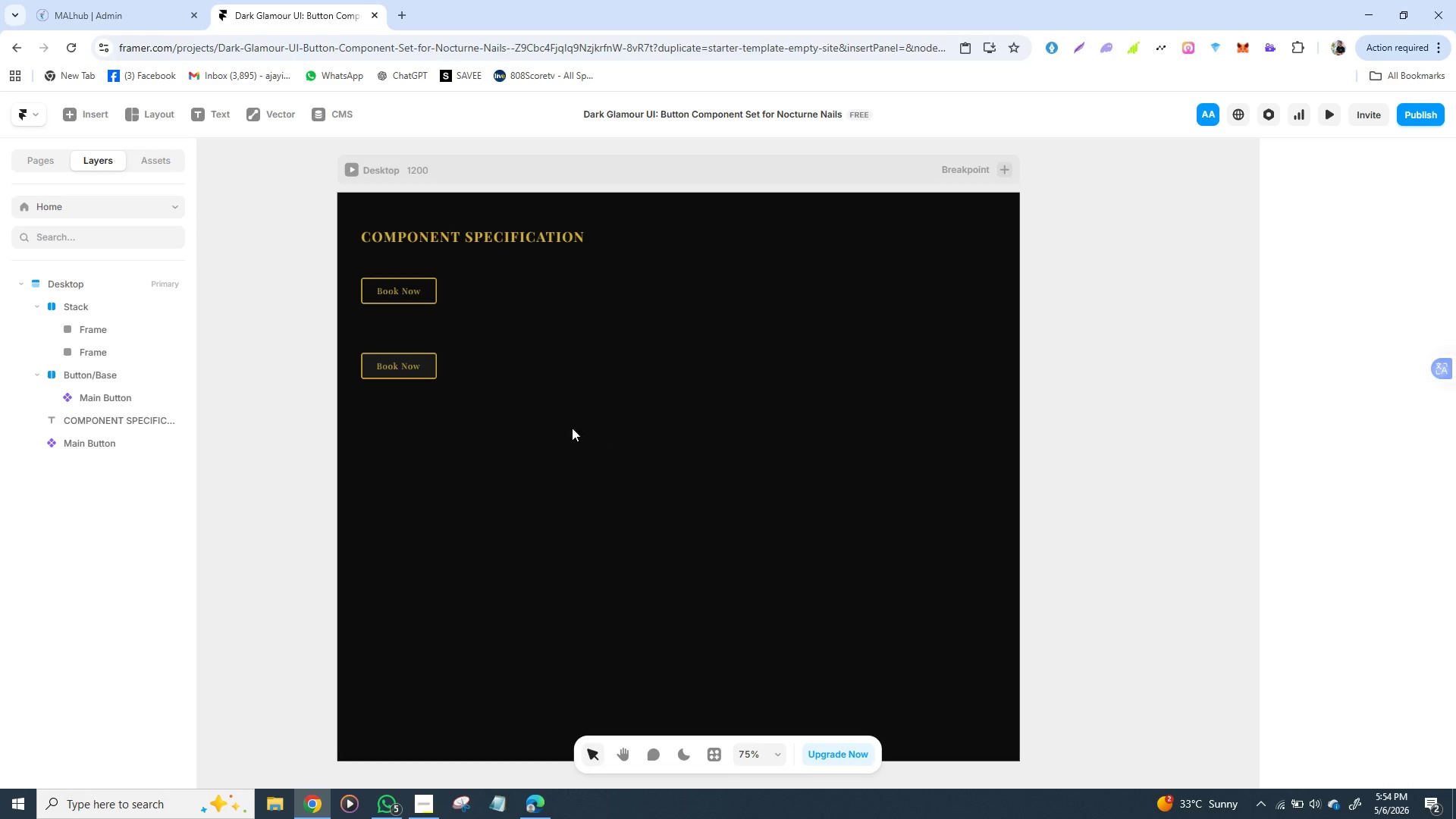 
left_click([595, 438])
 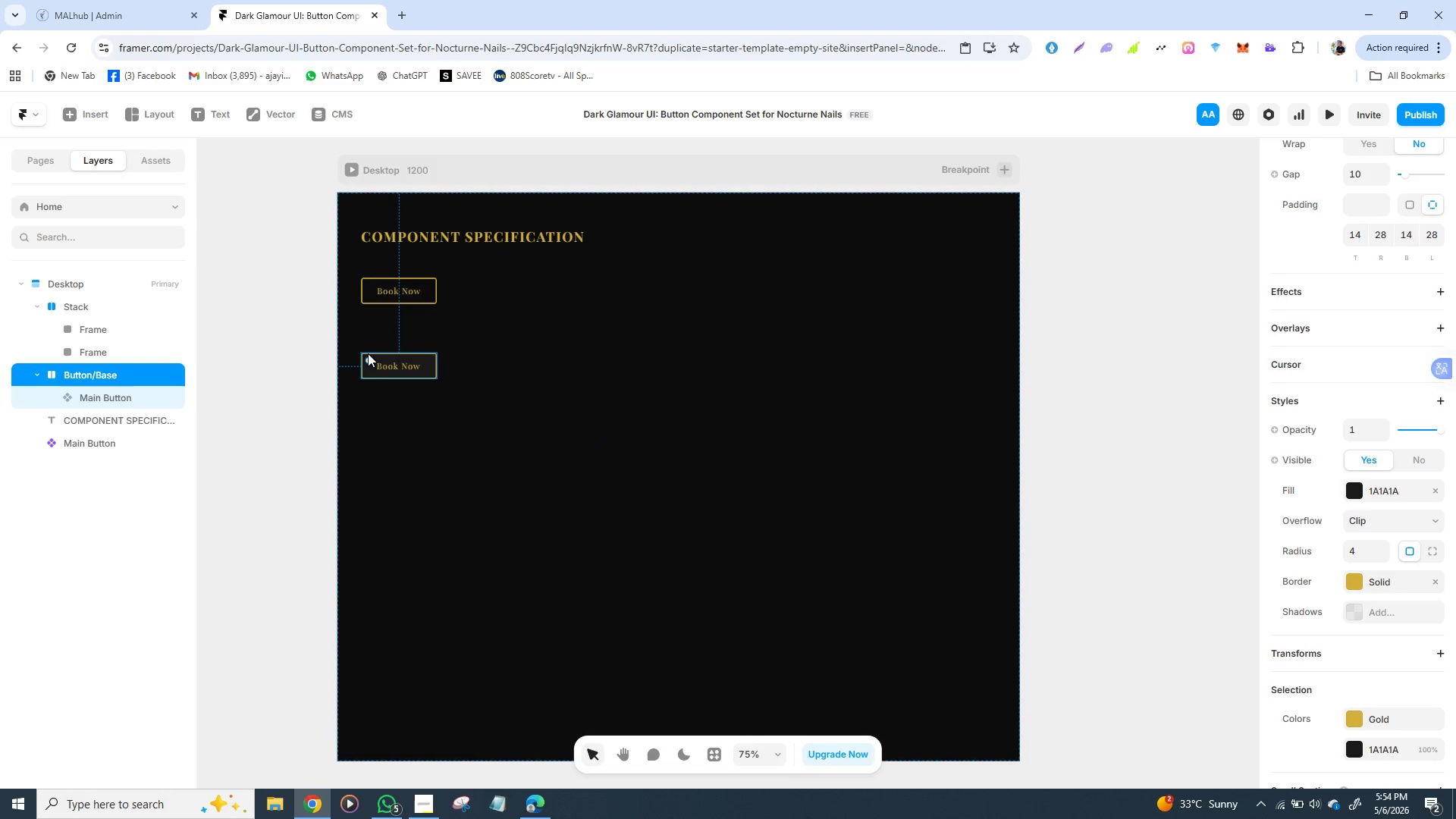 
left_click([368, 353])
 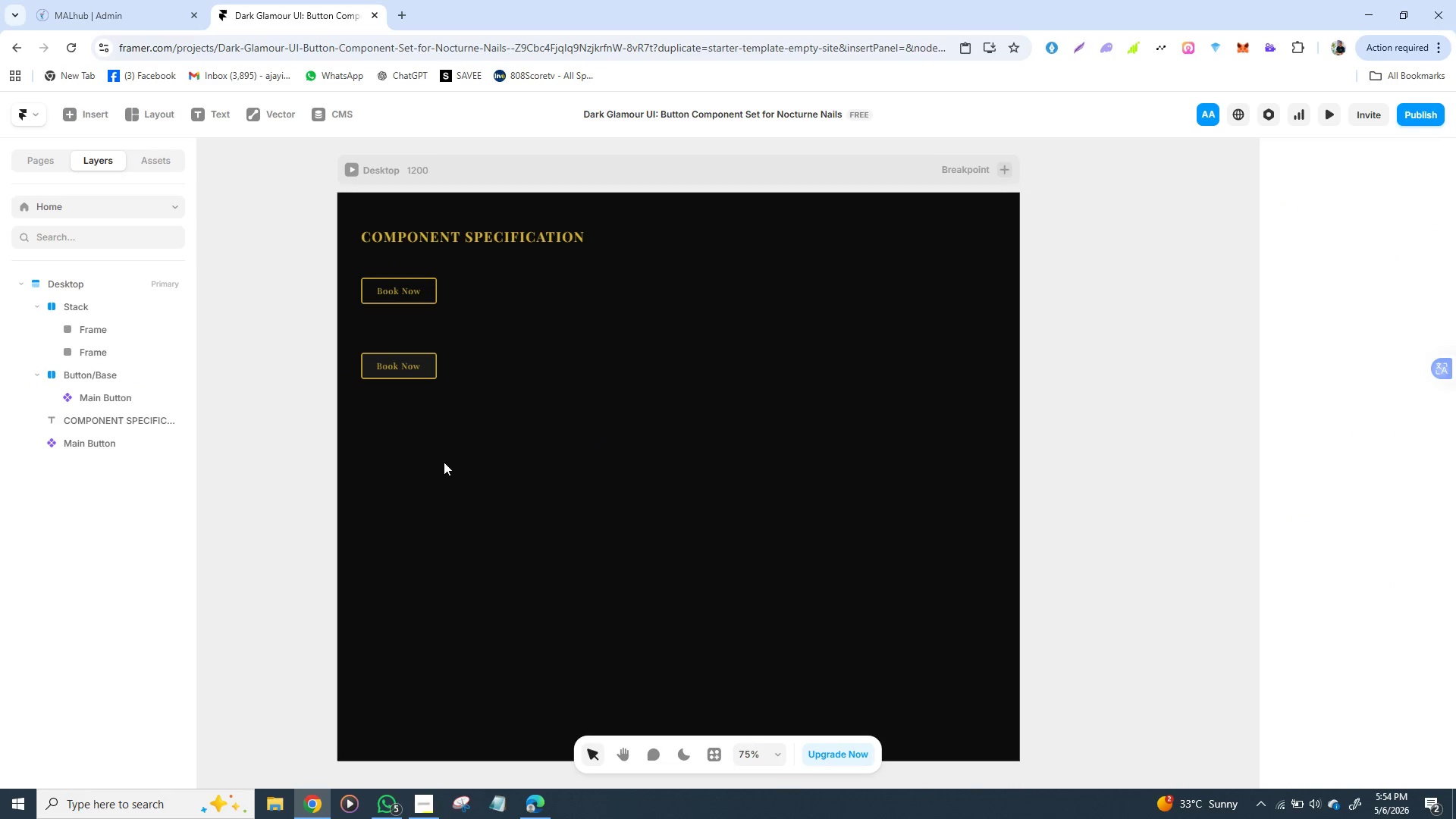 
left_click([444, 462])
 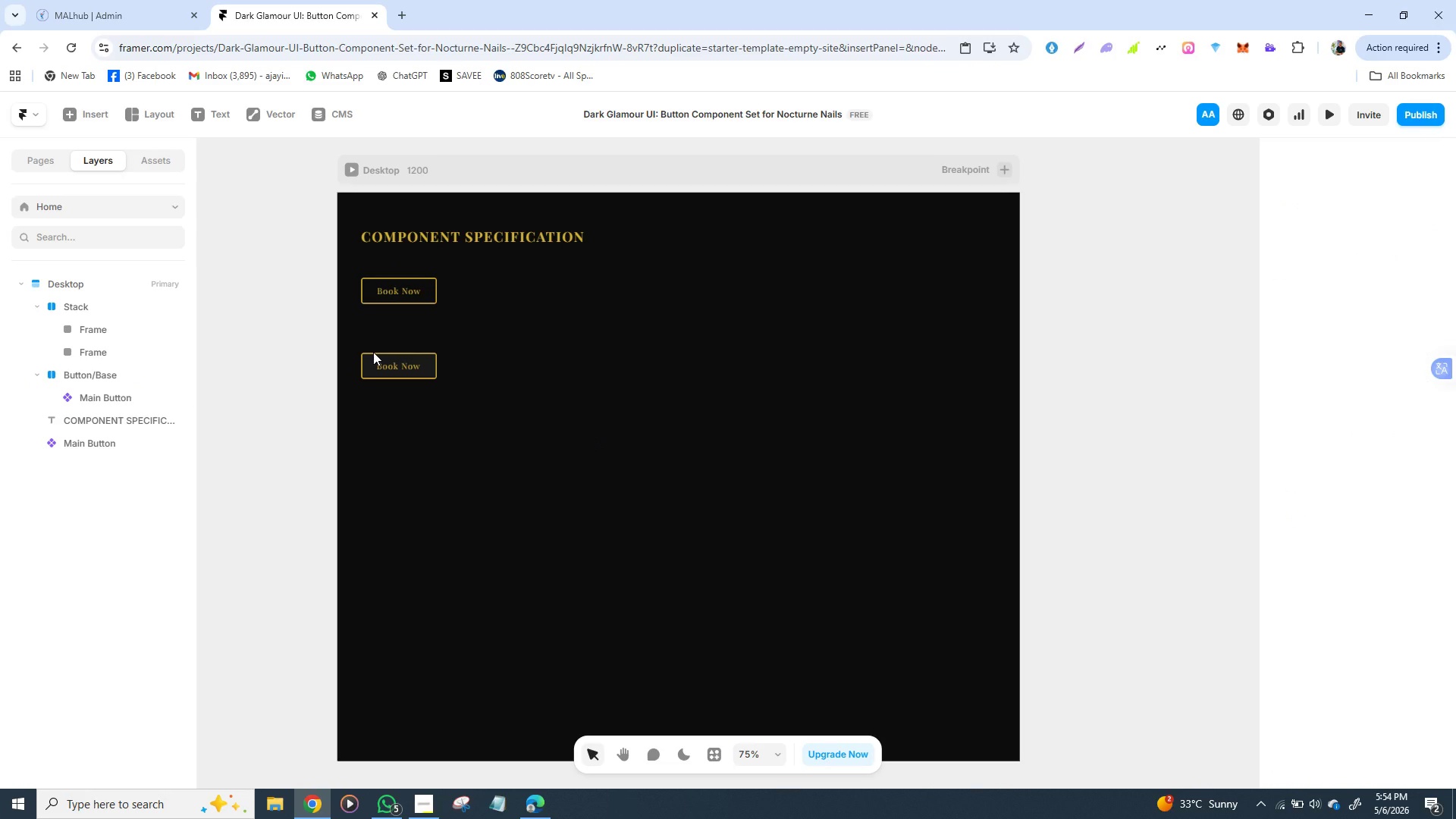 
wait(14.3)
 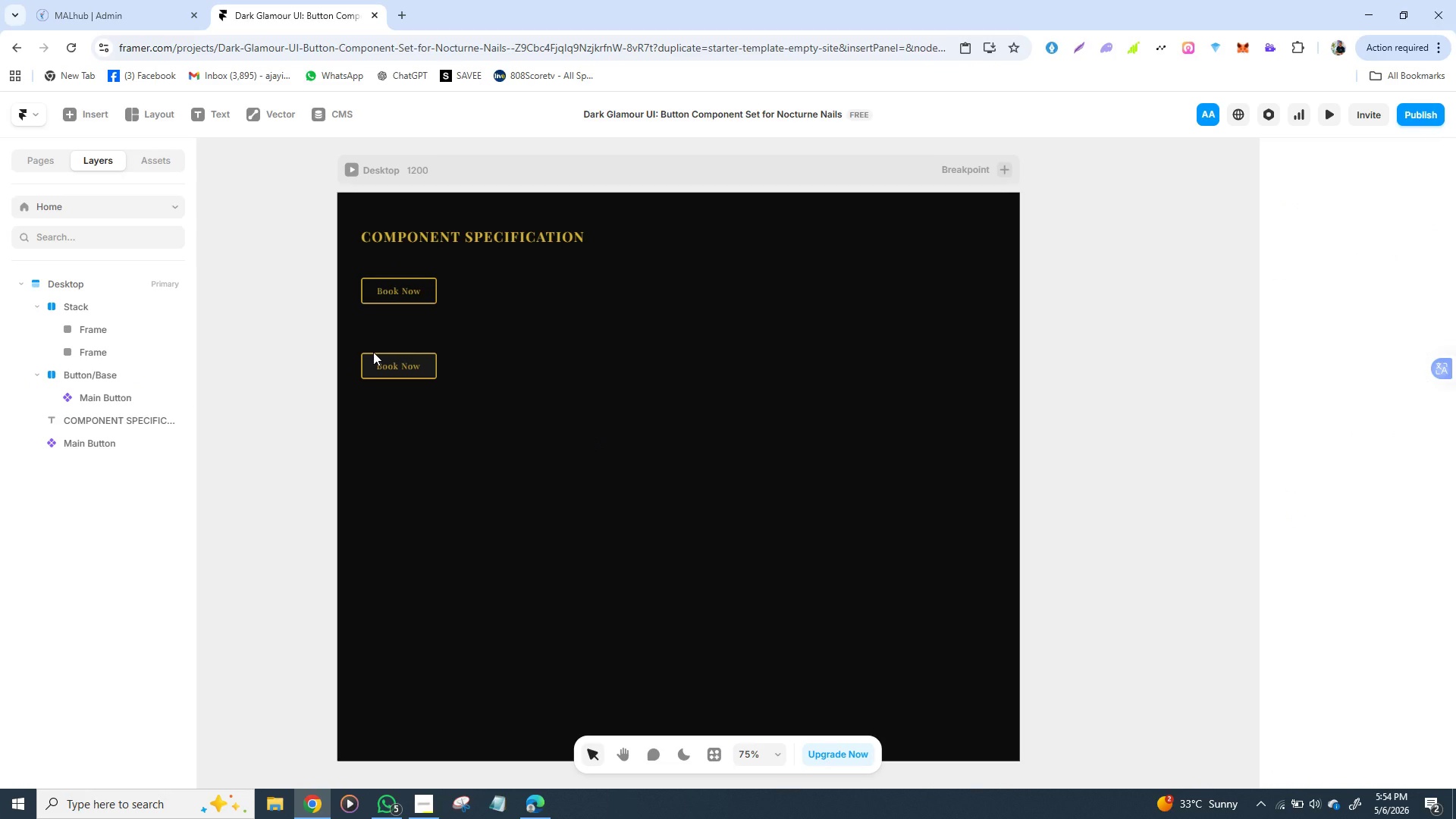 
left_click_drag(start_coordinate=[353, 216], to_coordinate=[483, 228])
 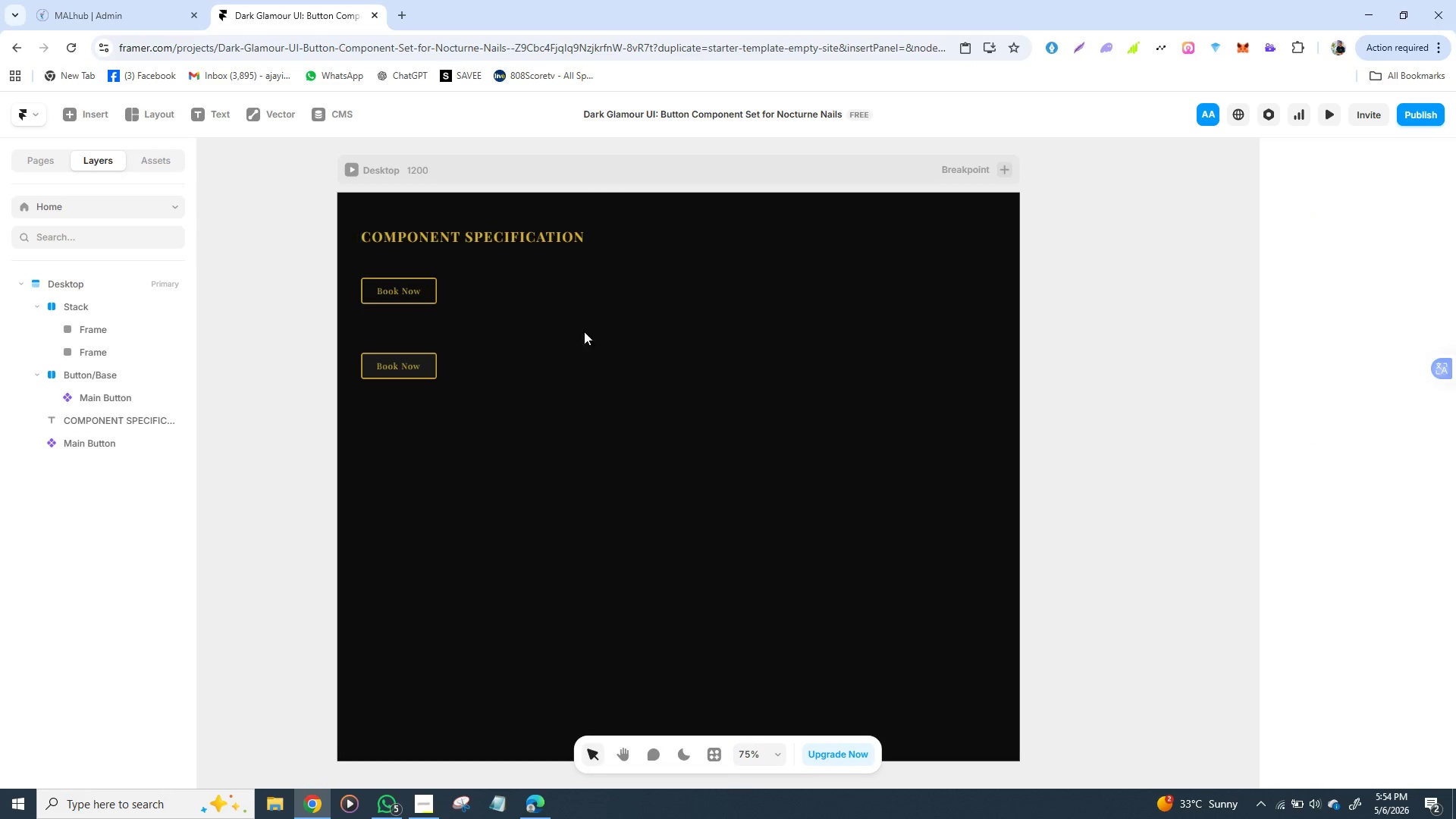 
left_click([589, 336])
 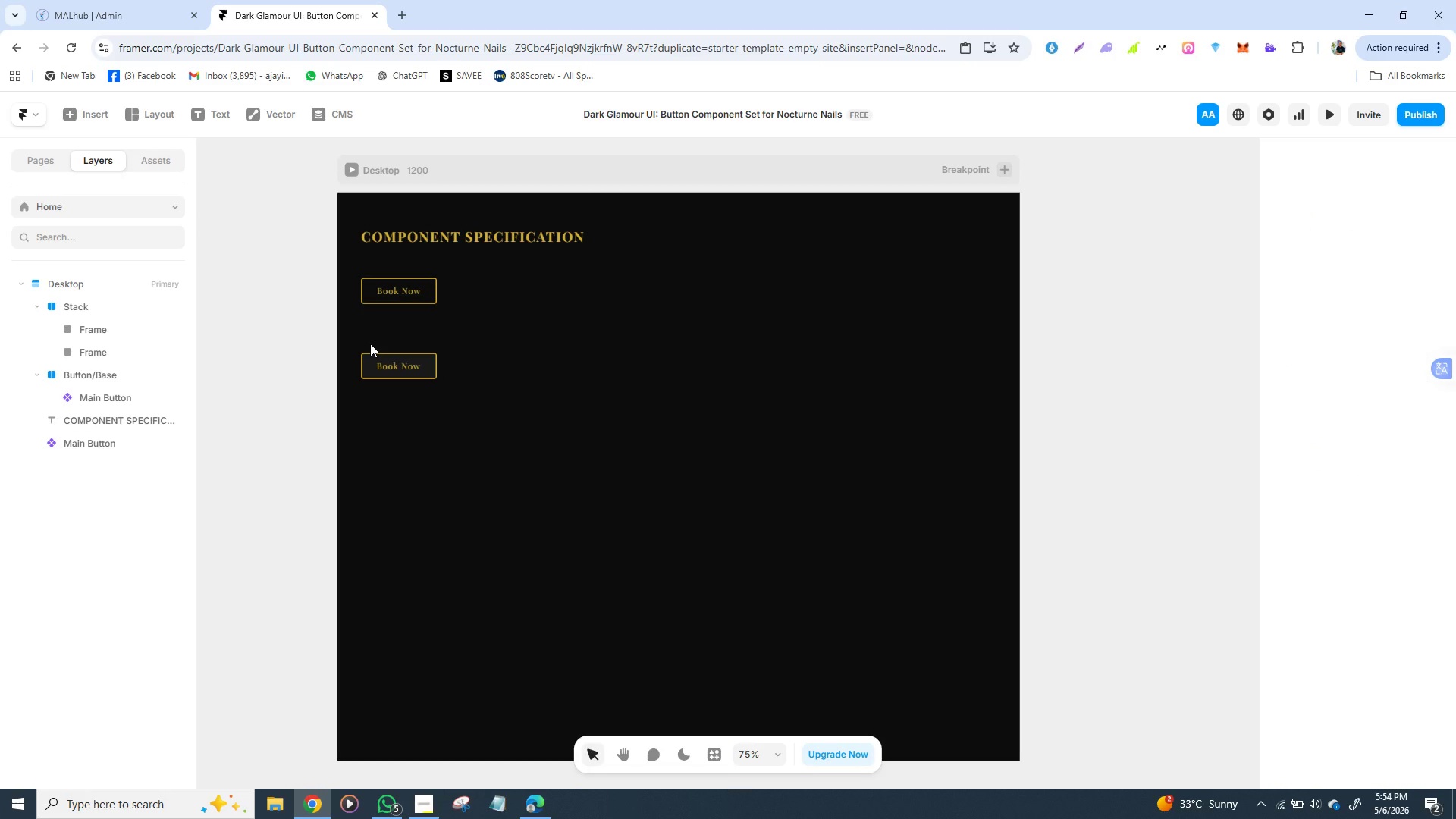 
left_click_drag(start_coordinate=[351, 334], to_coordinate=[491, 405])
 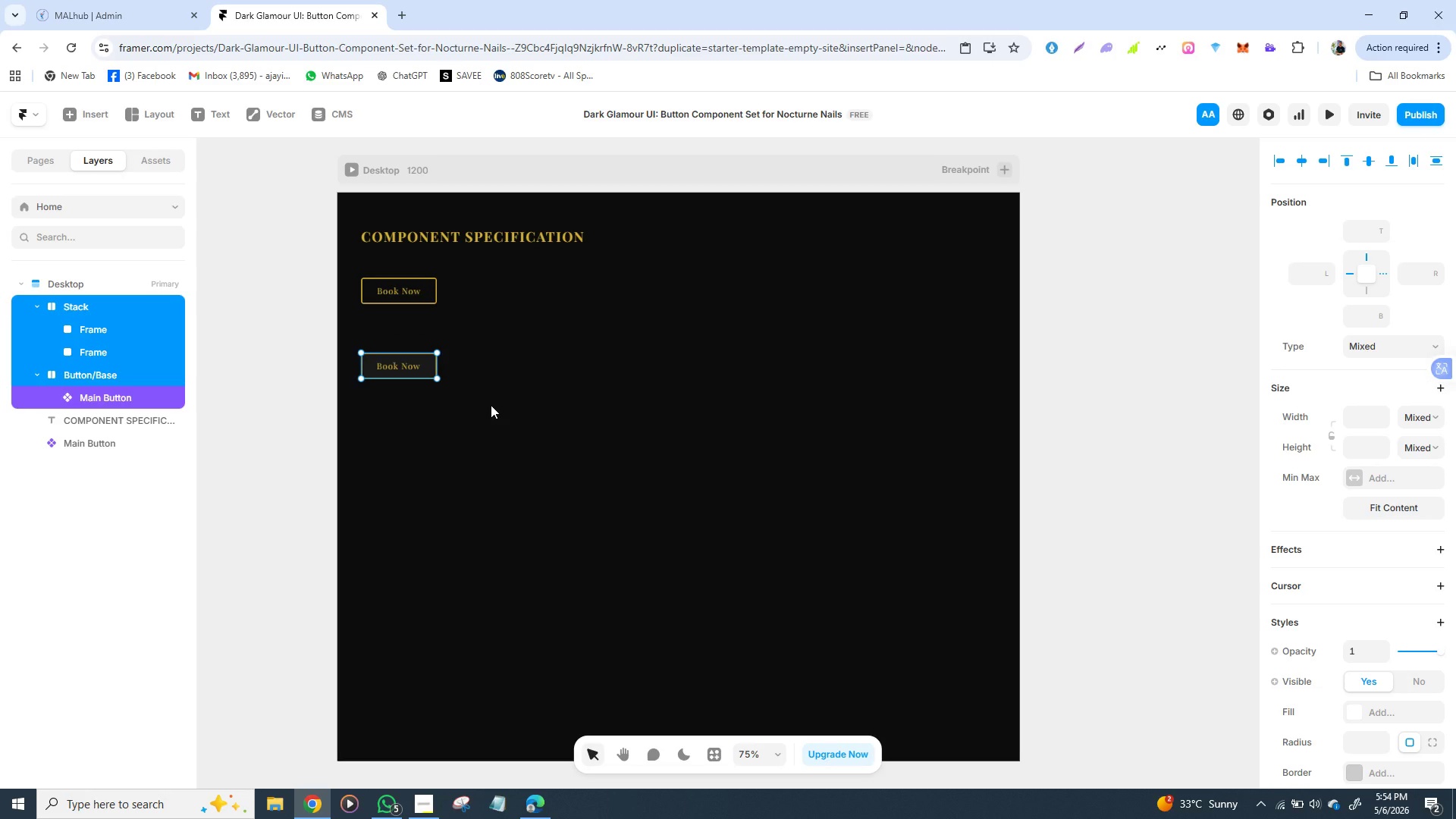 
left_click([491, 405])
 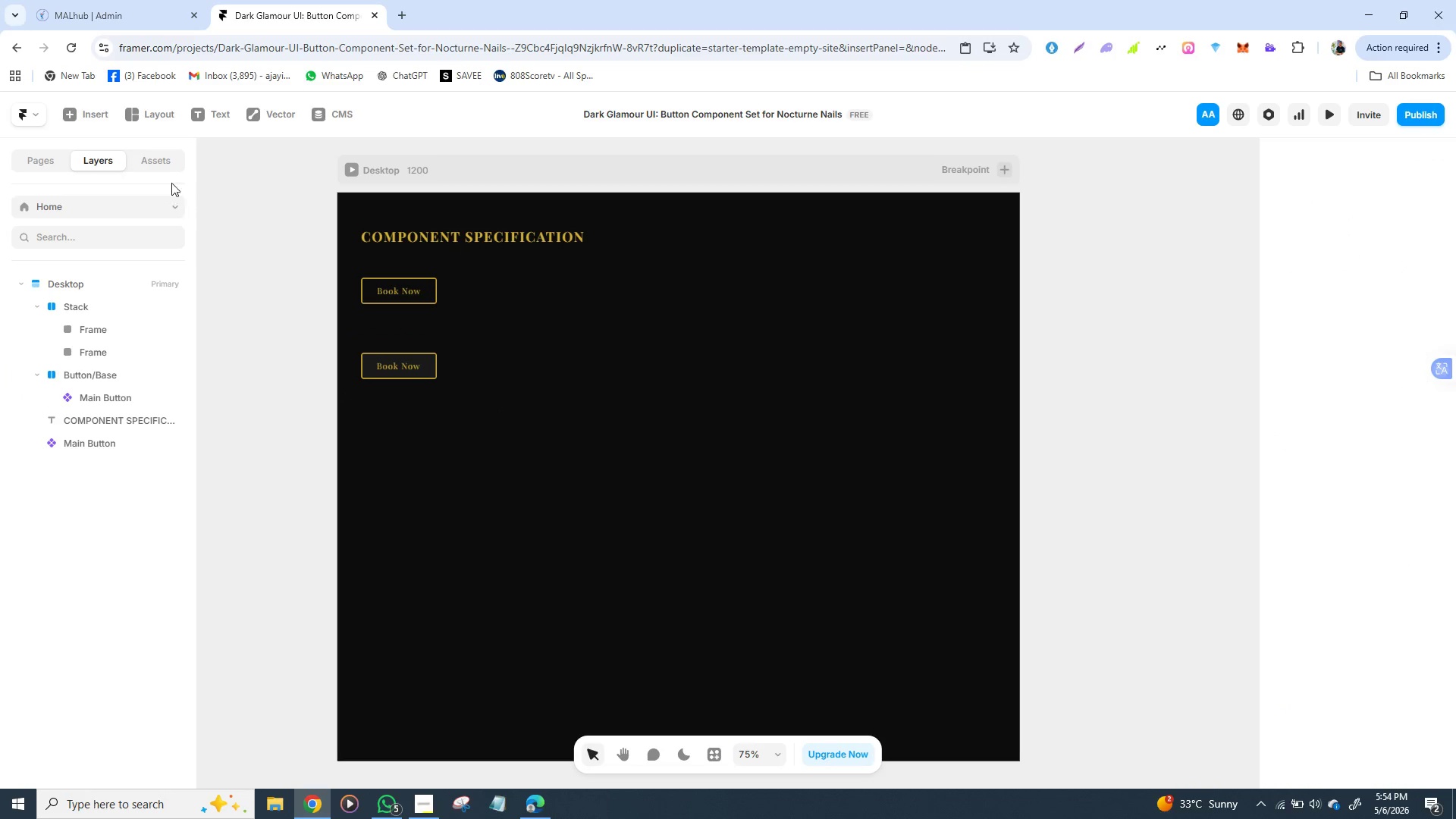 
left_click([158, 168])
 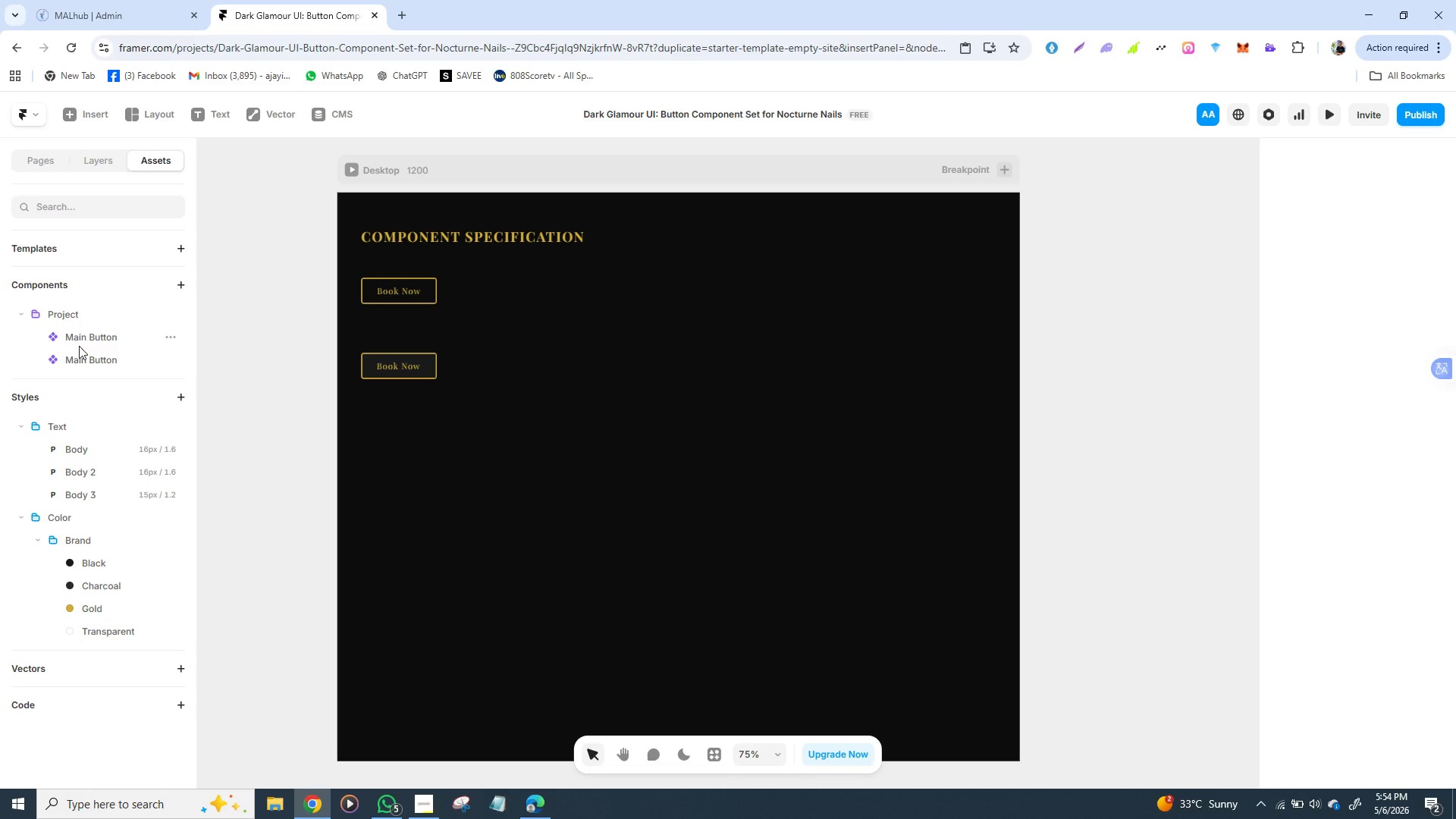 
left_click([85, 362])
 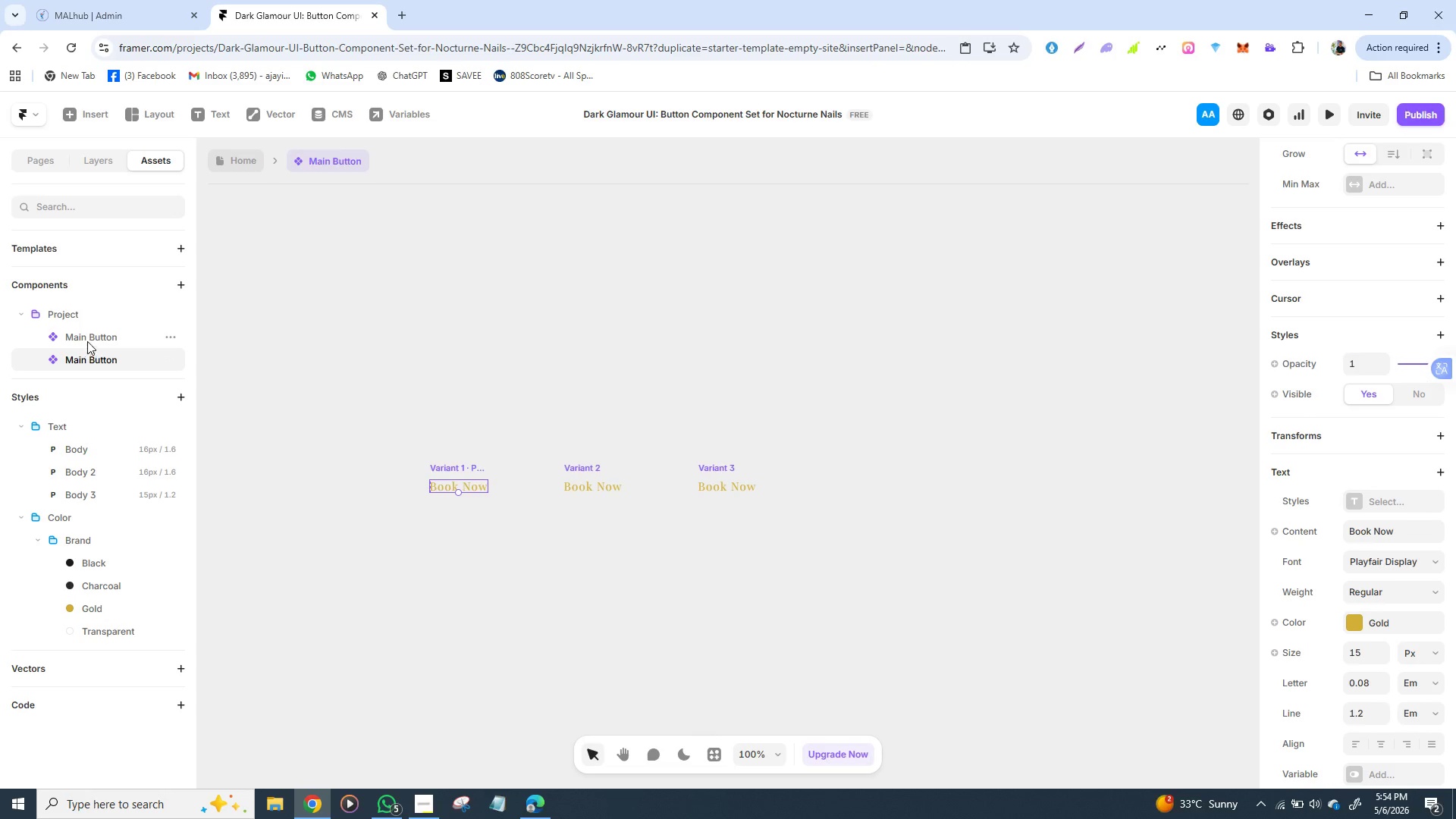 
left_click([87, 337])
 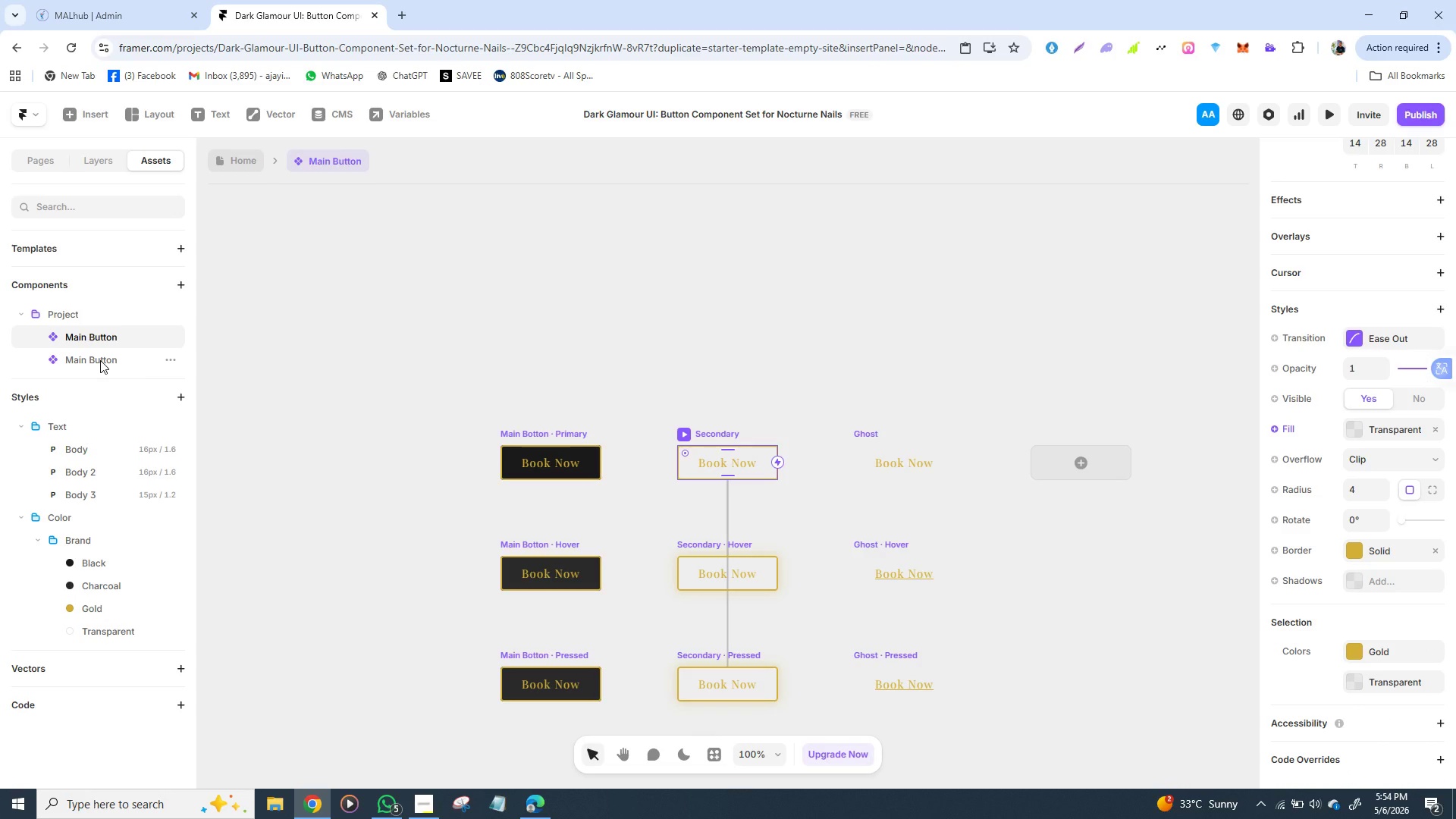 
left_click([100, 360])
 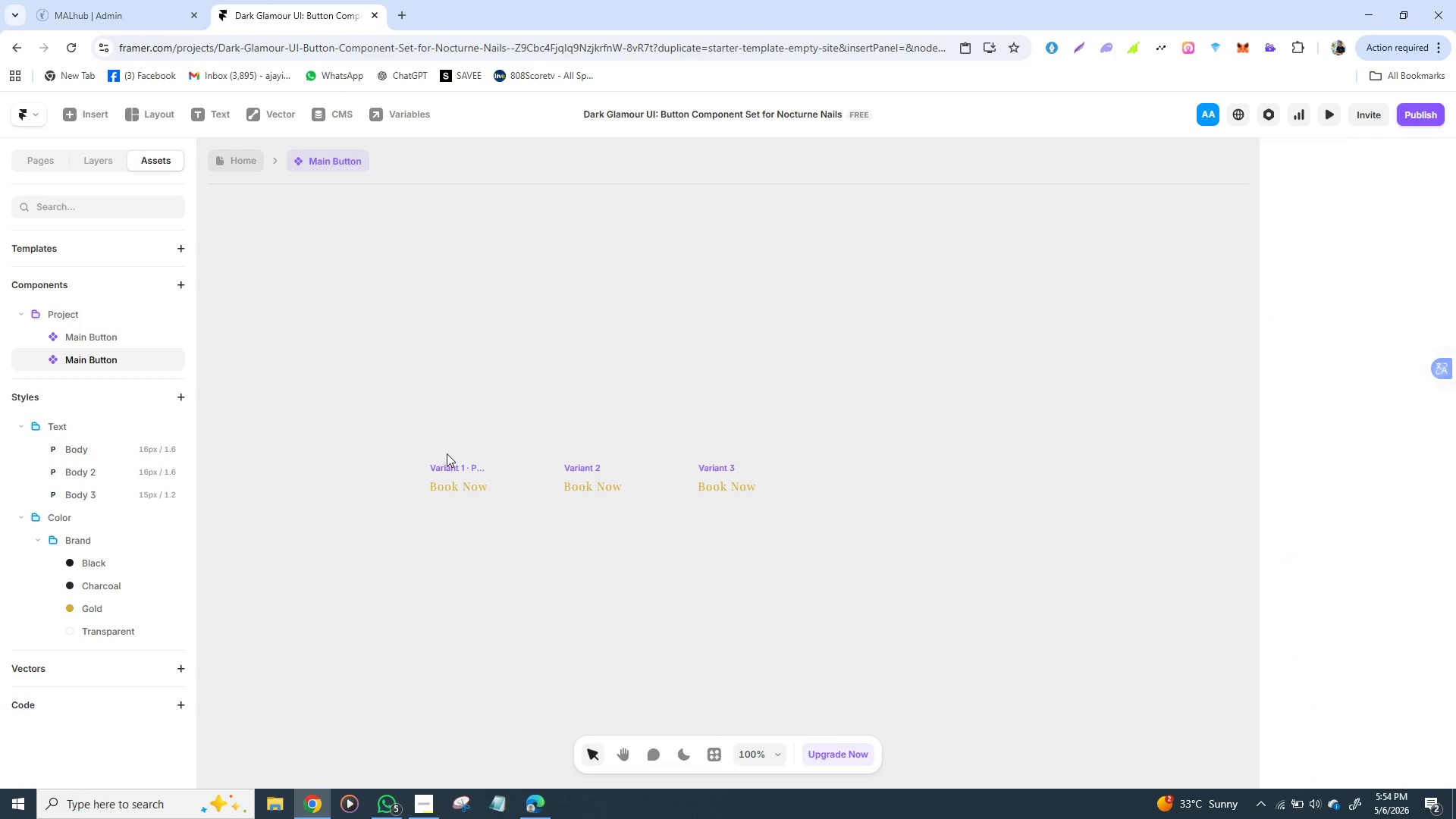 
left_click([447, 453])
 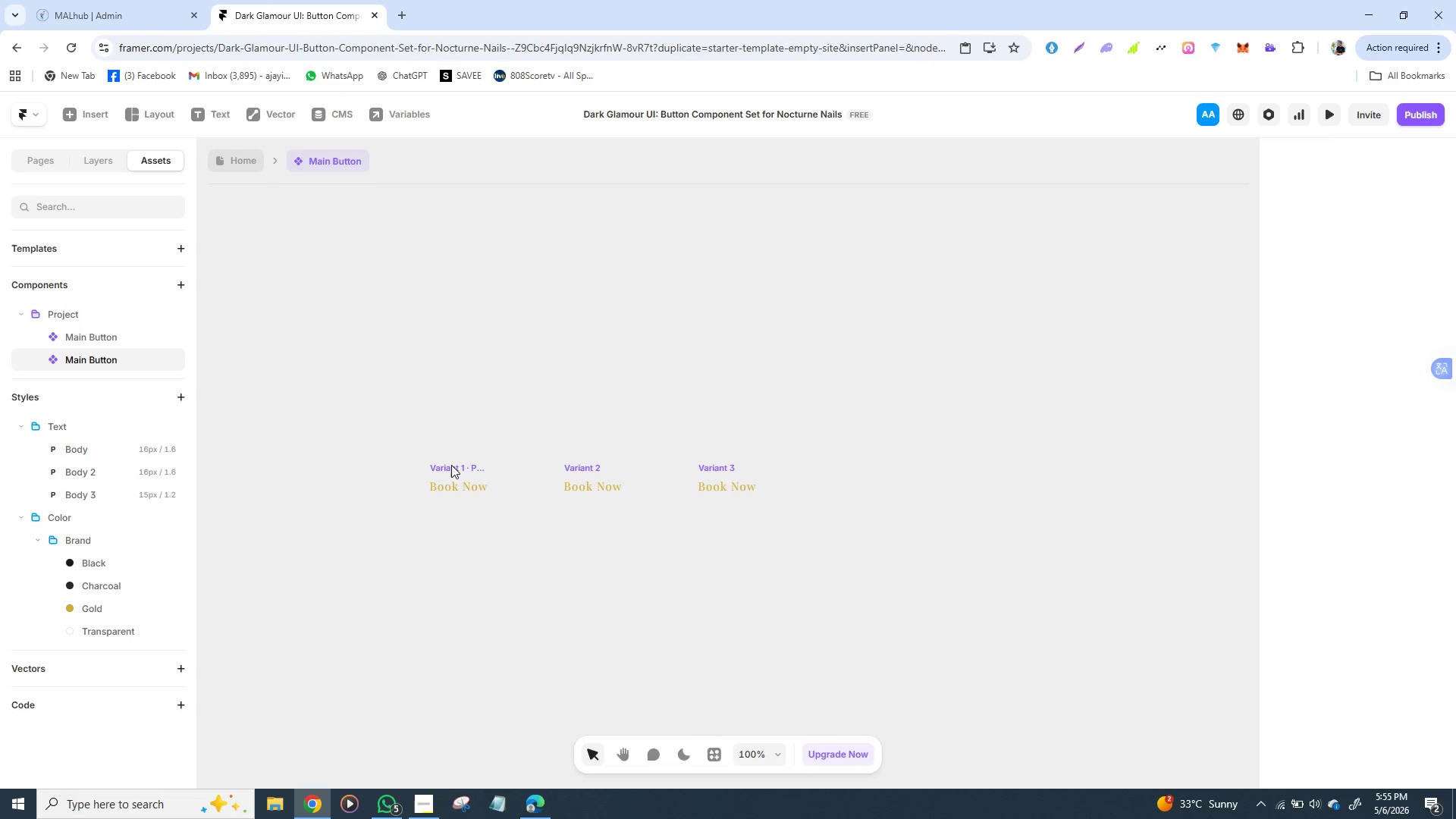 
double_click([451, 465])
 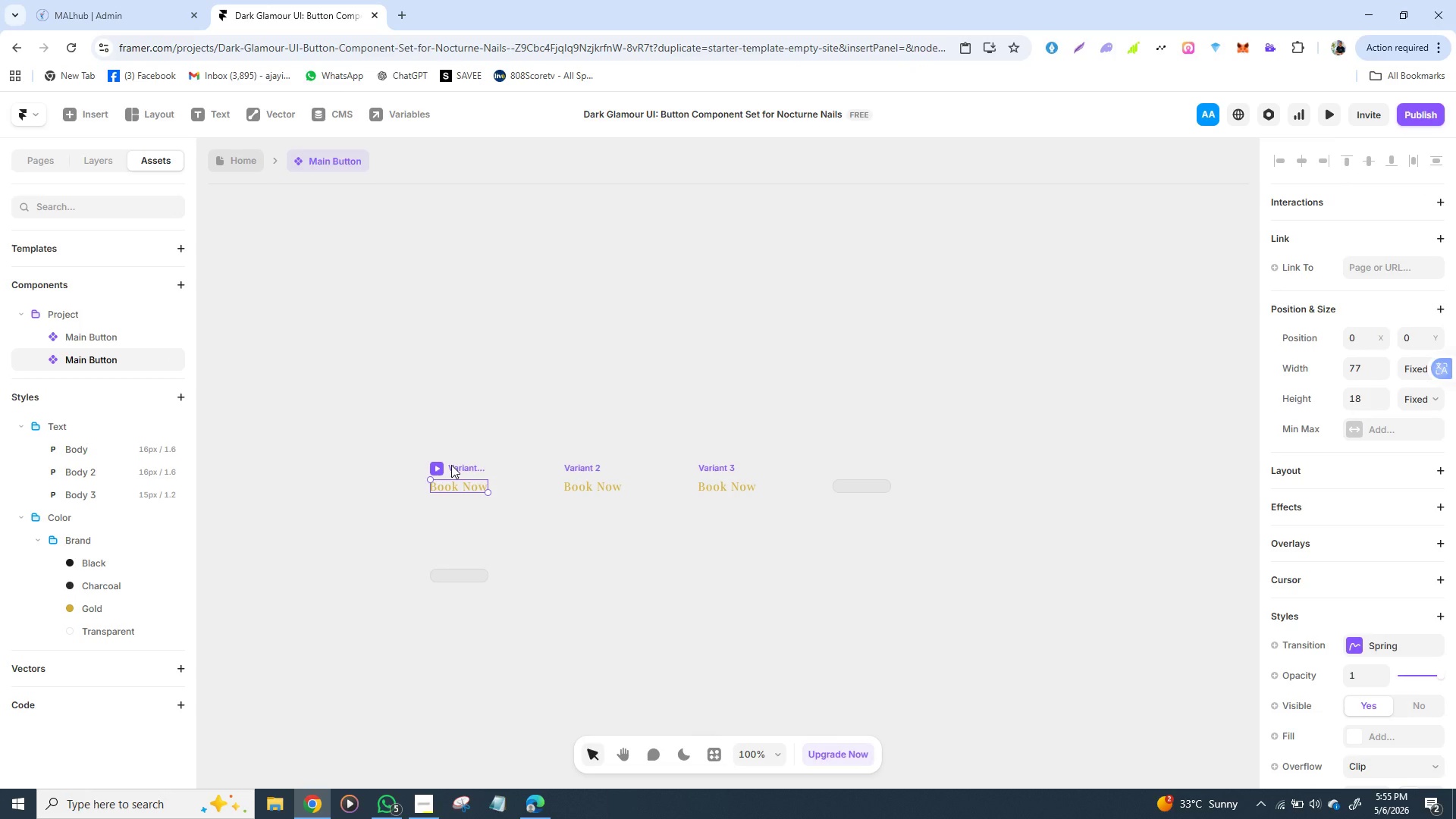 
left_click([451, 465])
 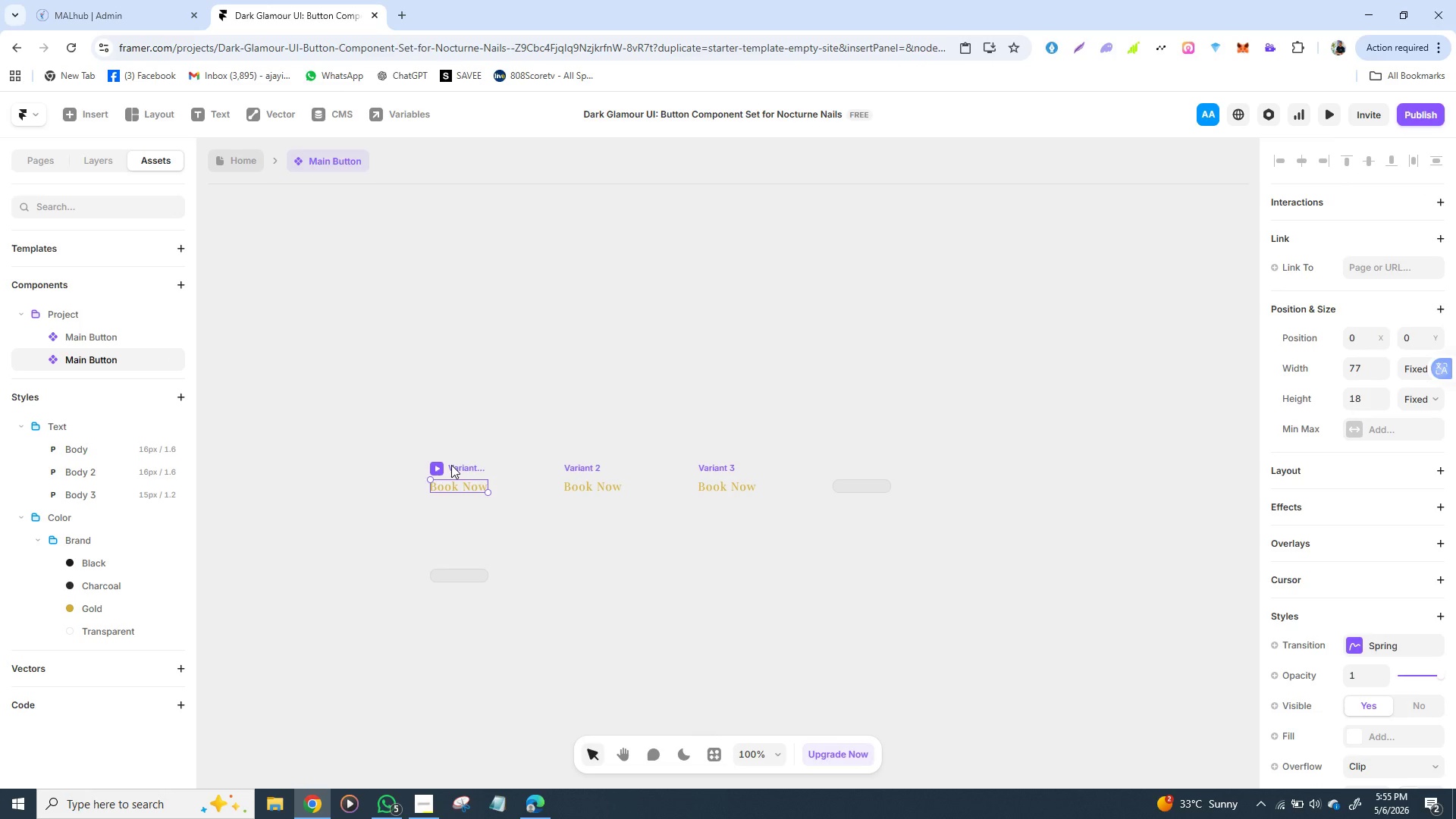 
left_click([451, 465])
 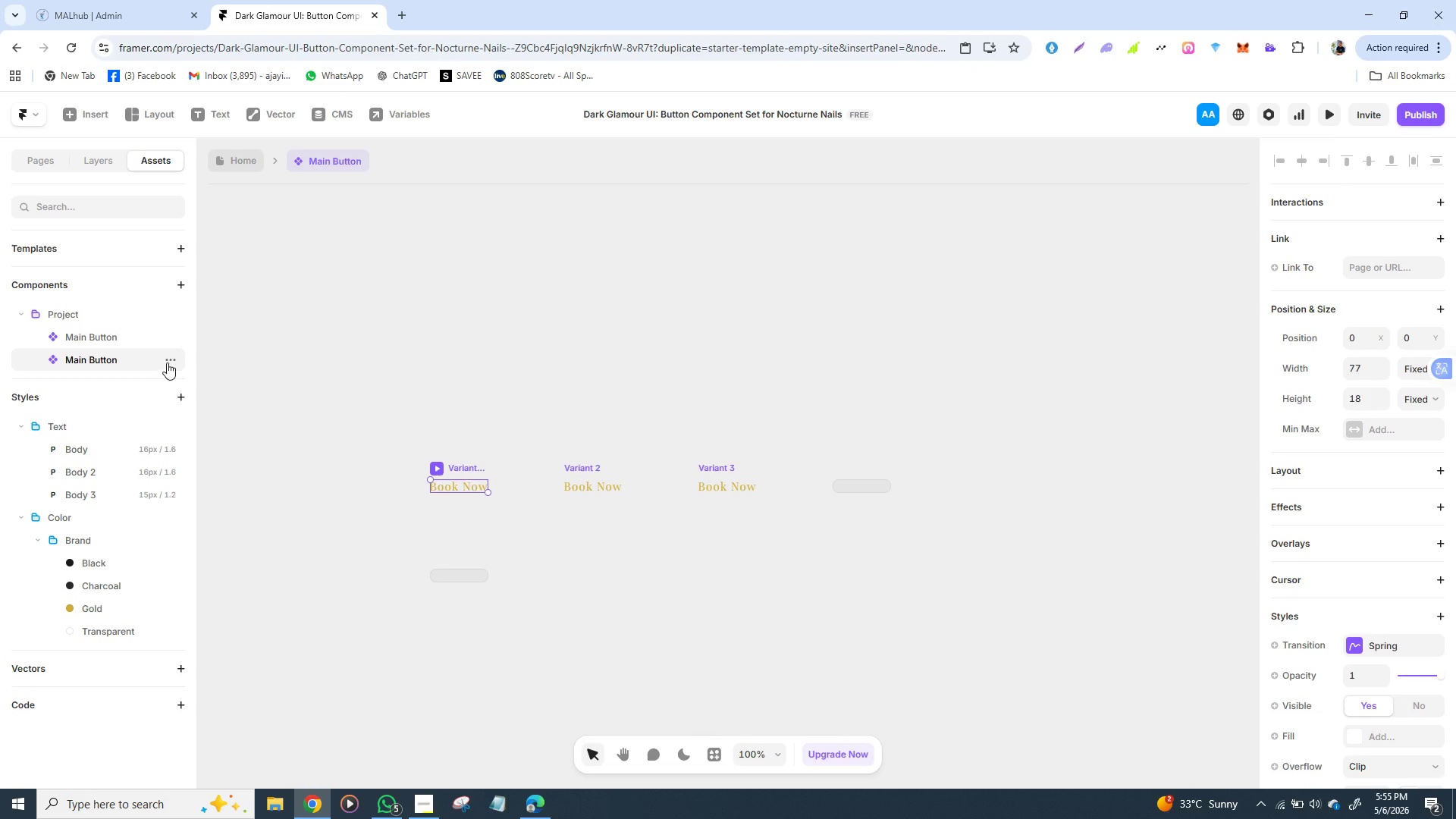 
left_click([167, 361])
 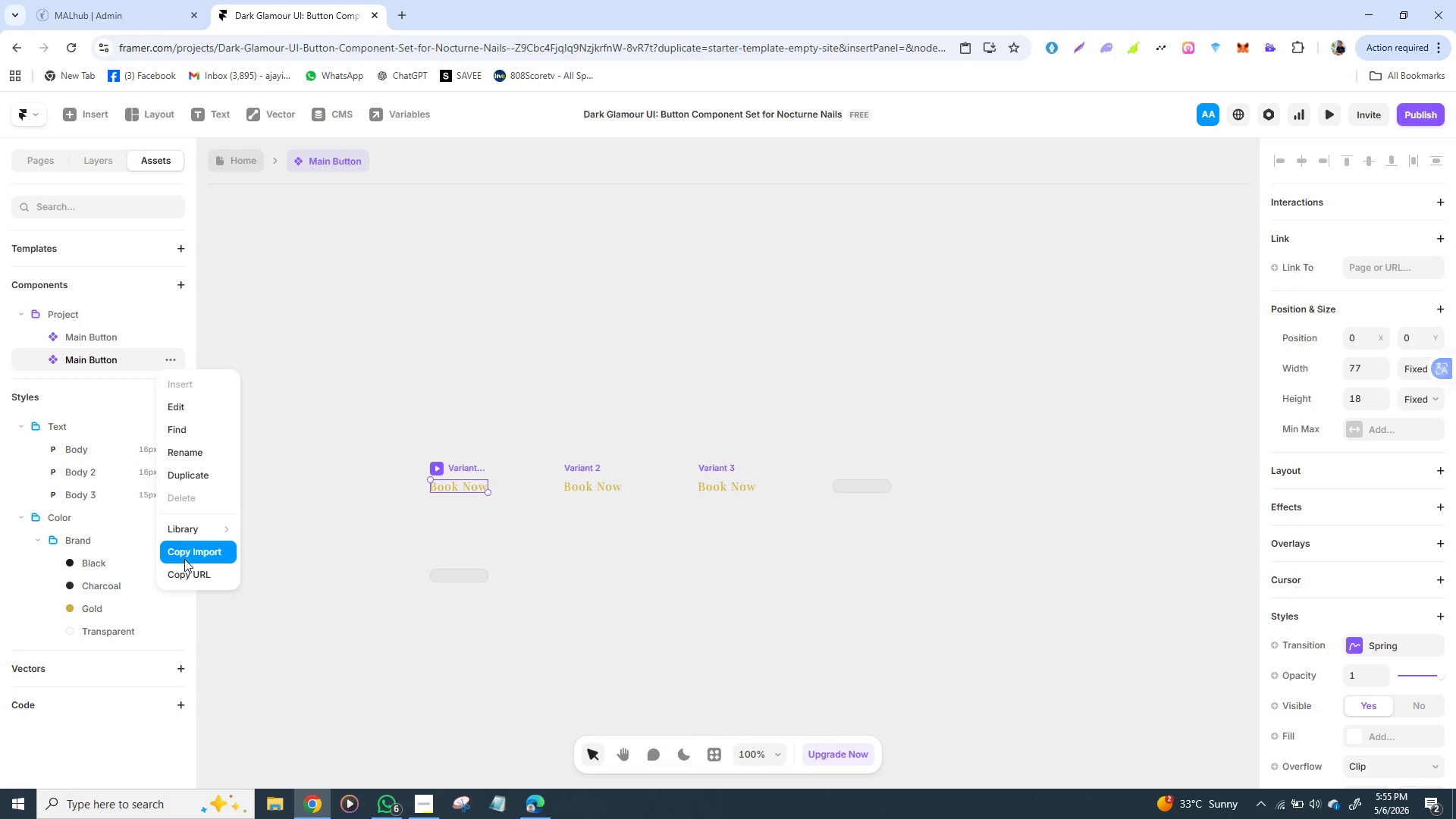 
wait(10.34)
 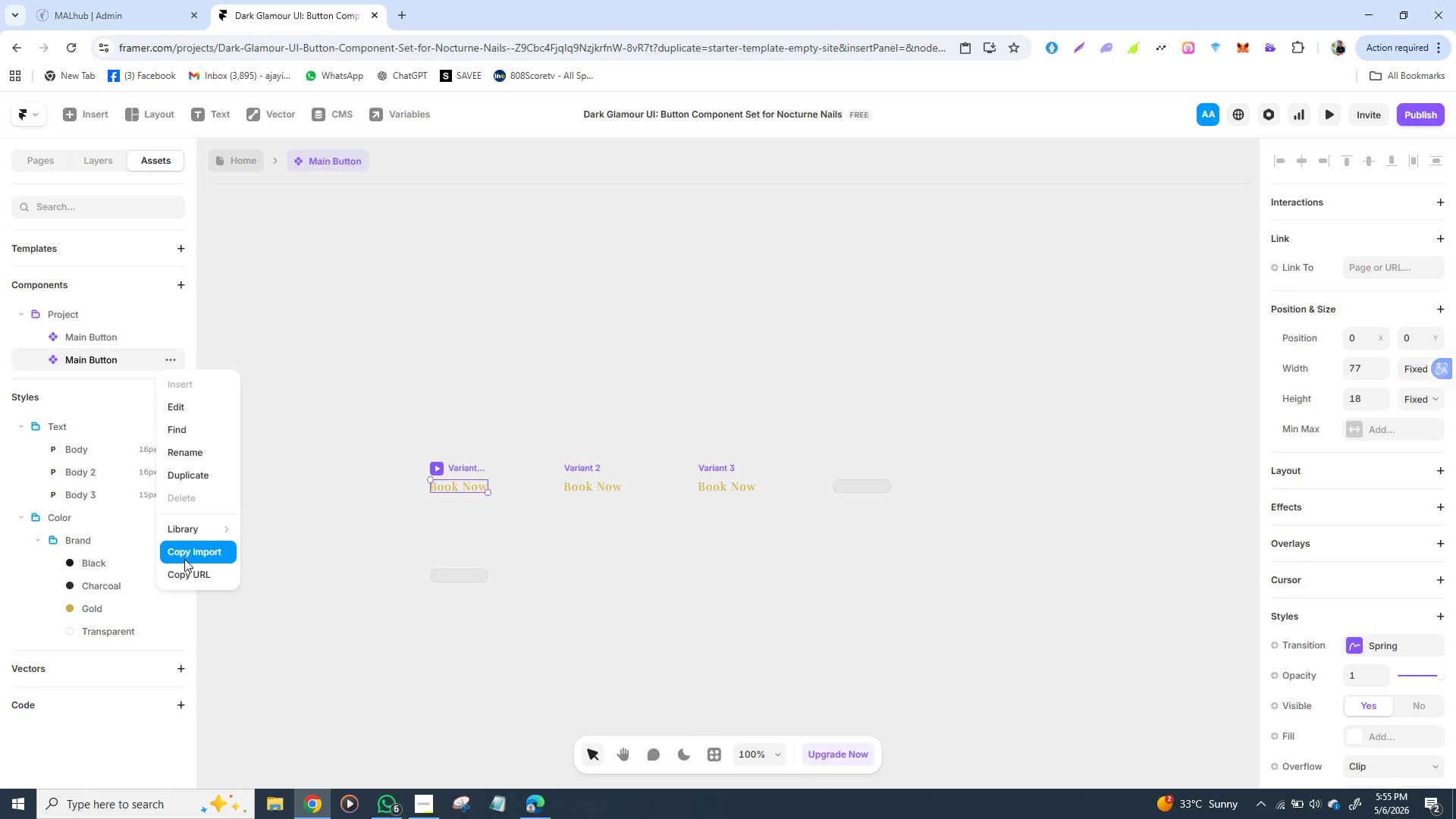 
left_click([196, 409])
 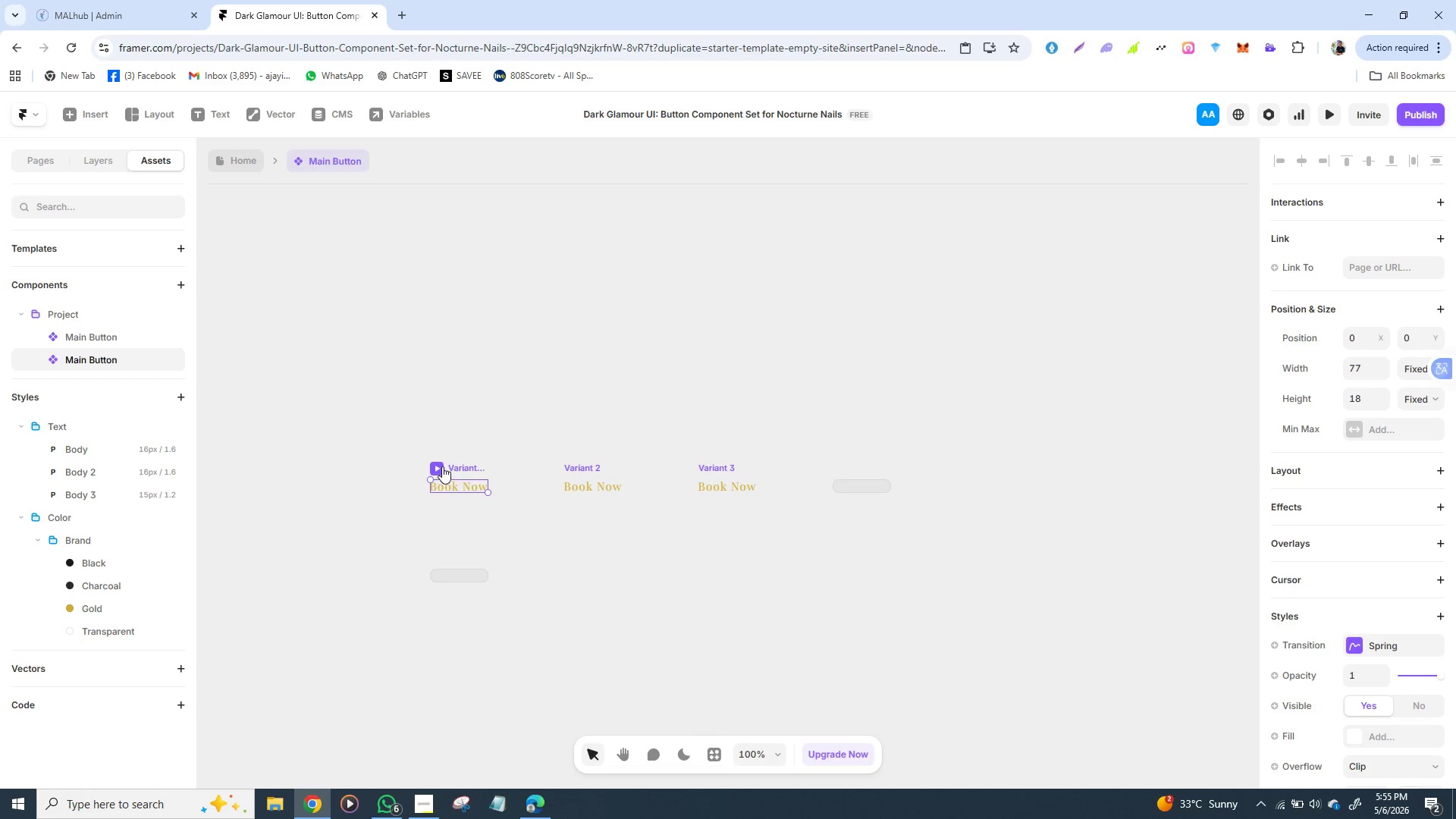 
left_click([442, 466])
 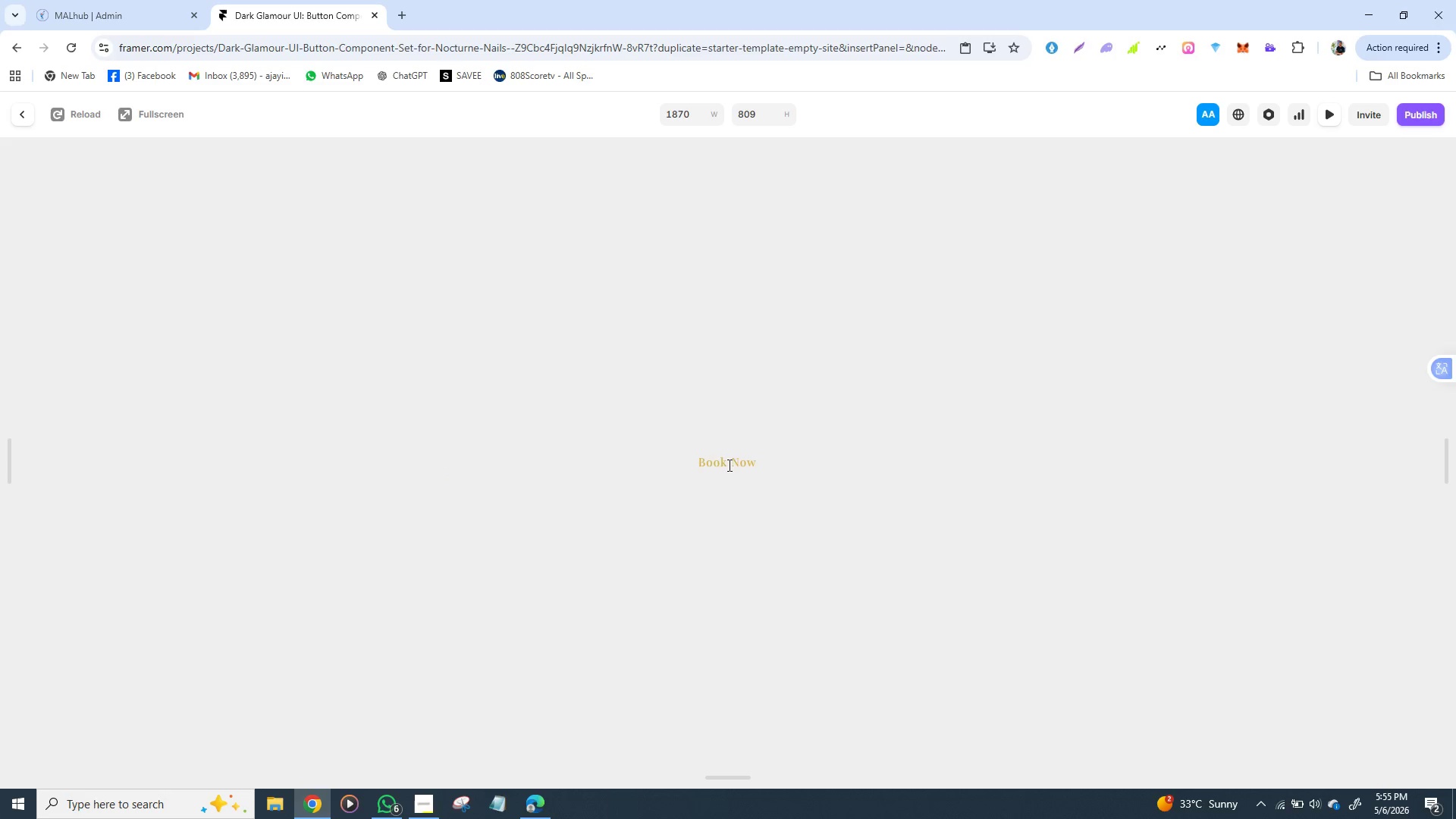 
double_click([728, 465])
 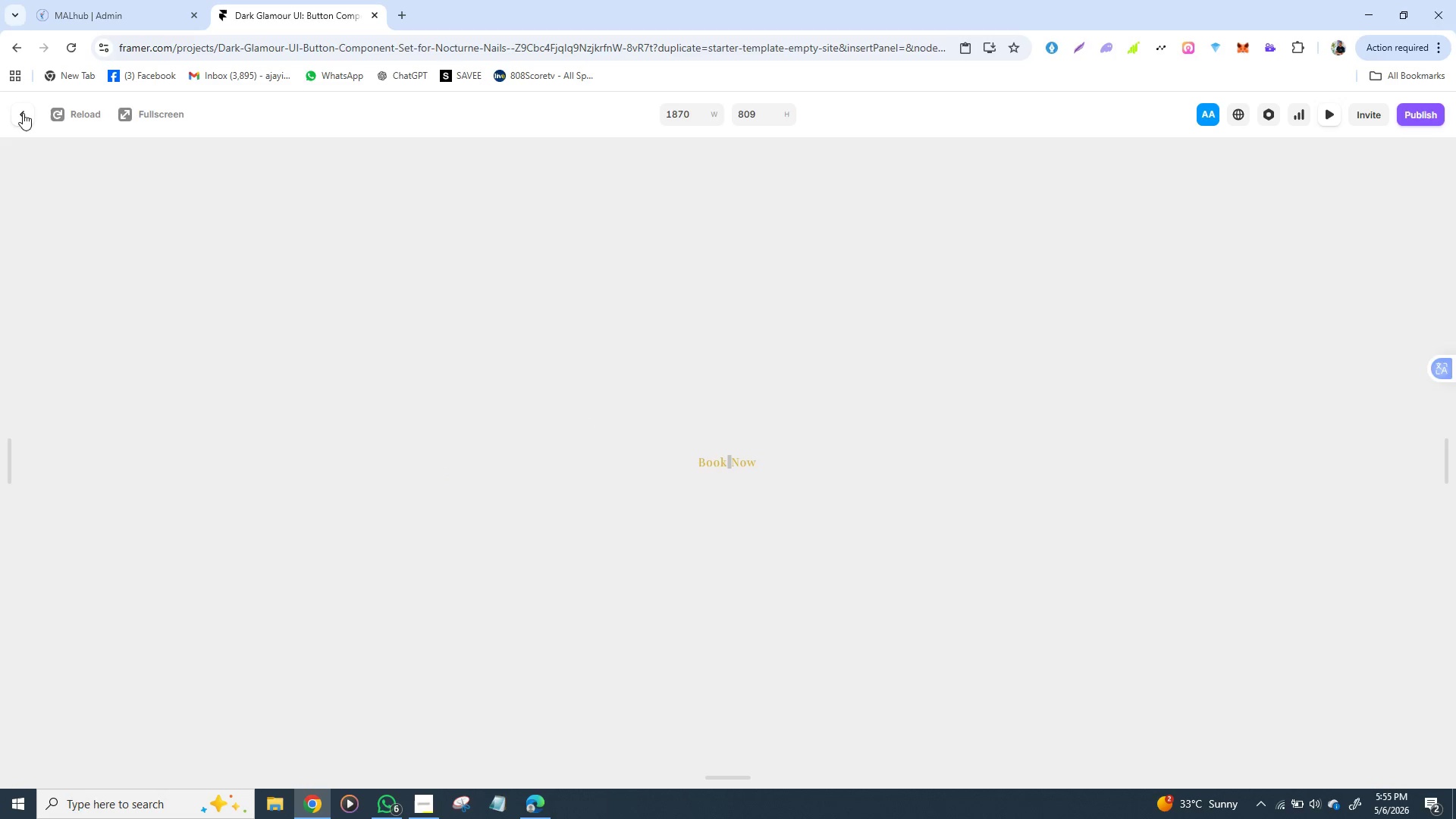 
left_click([23, 113])
 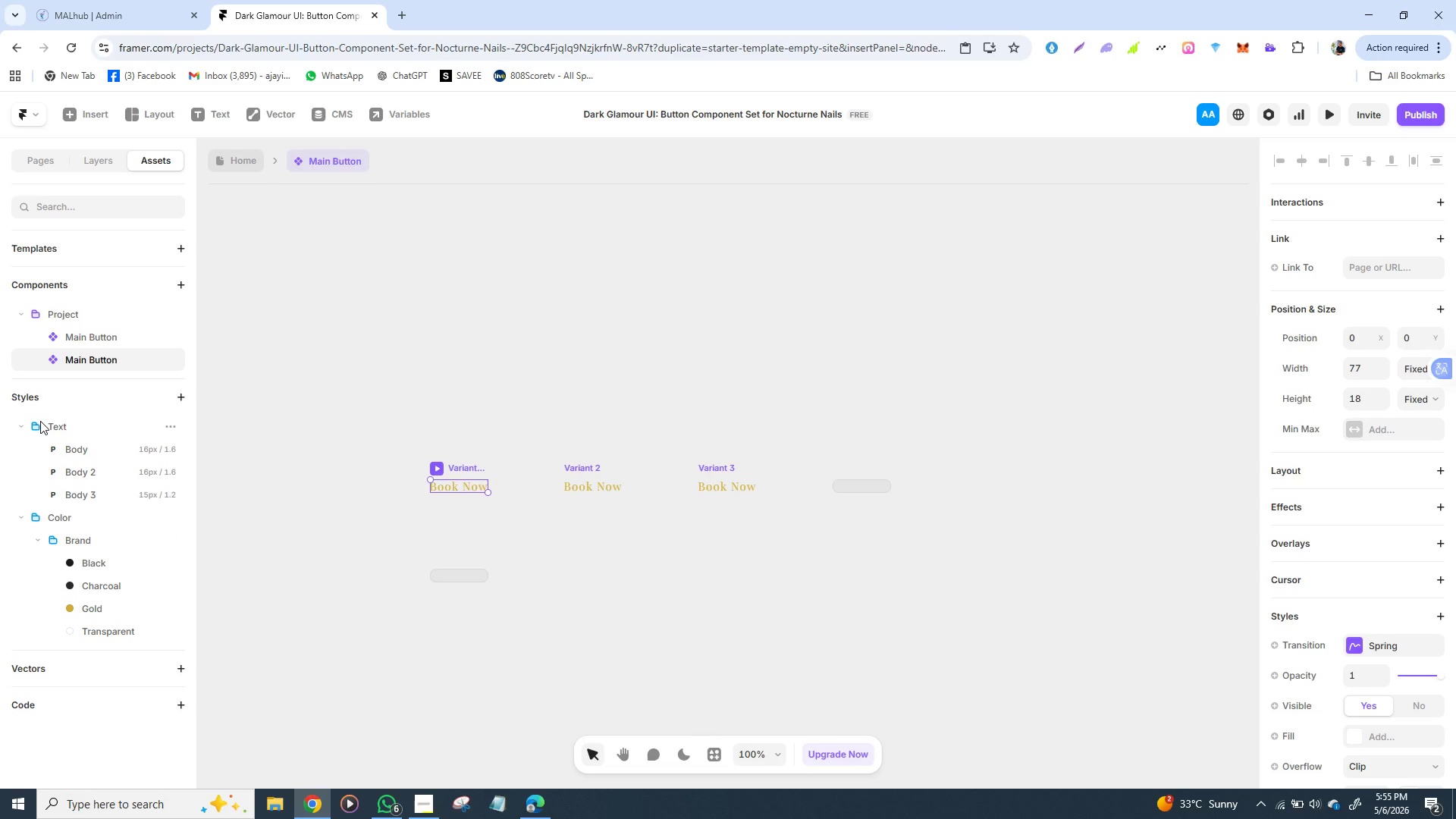 
wait(12.99)
 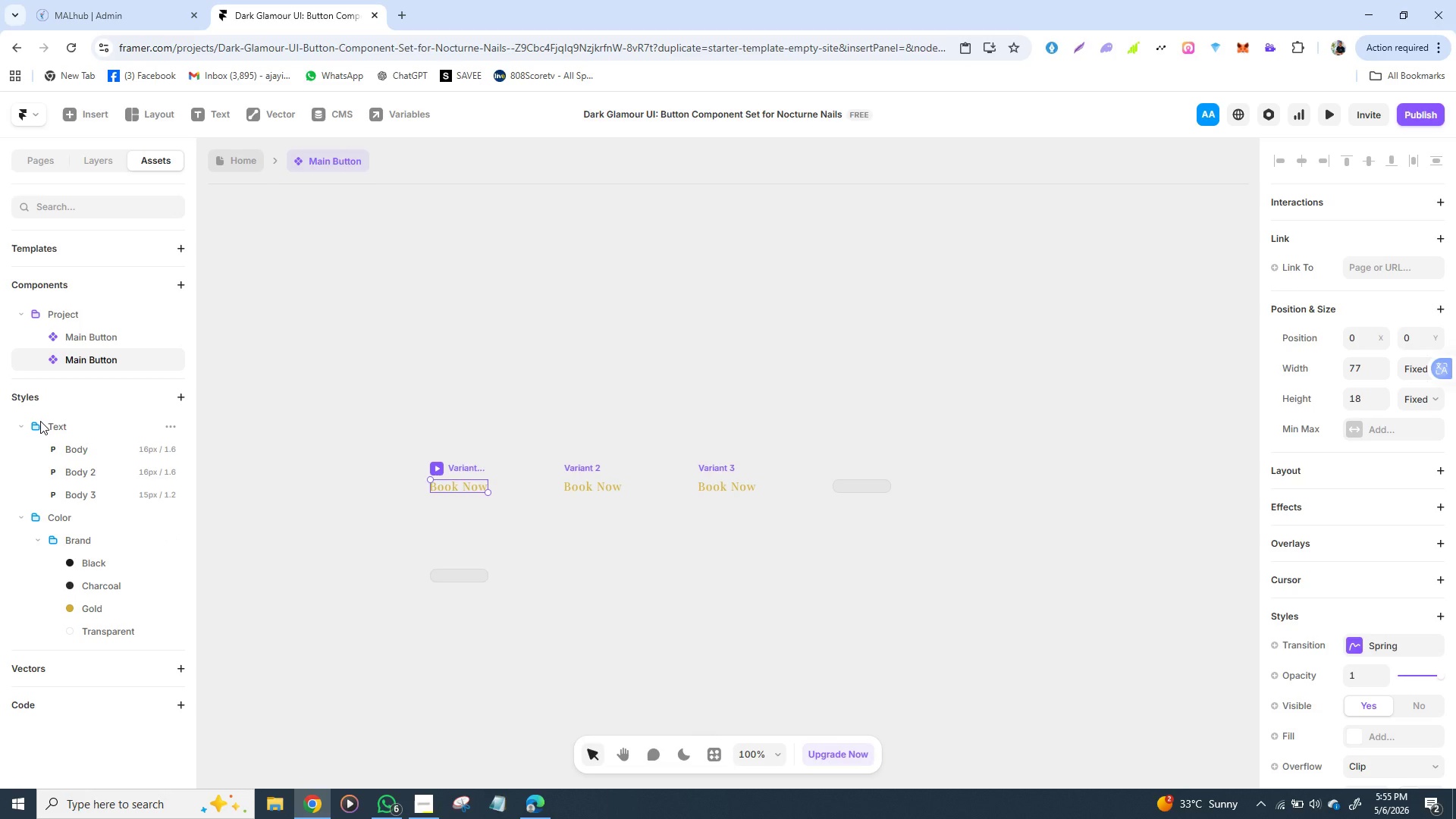 
left_click([172, 358])
 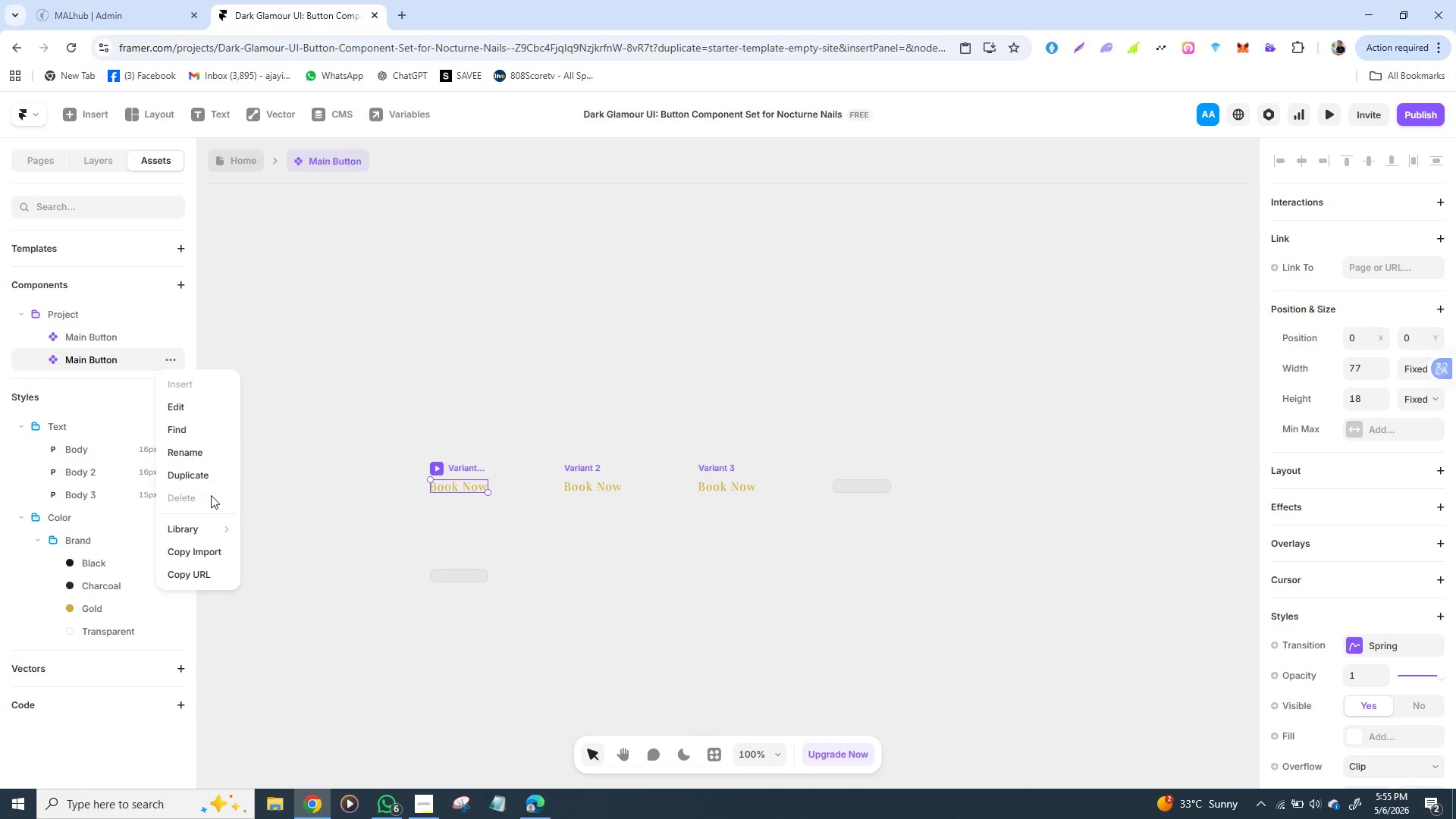 
mouse_move([192, 537])
 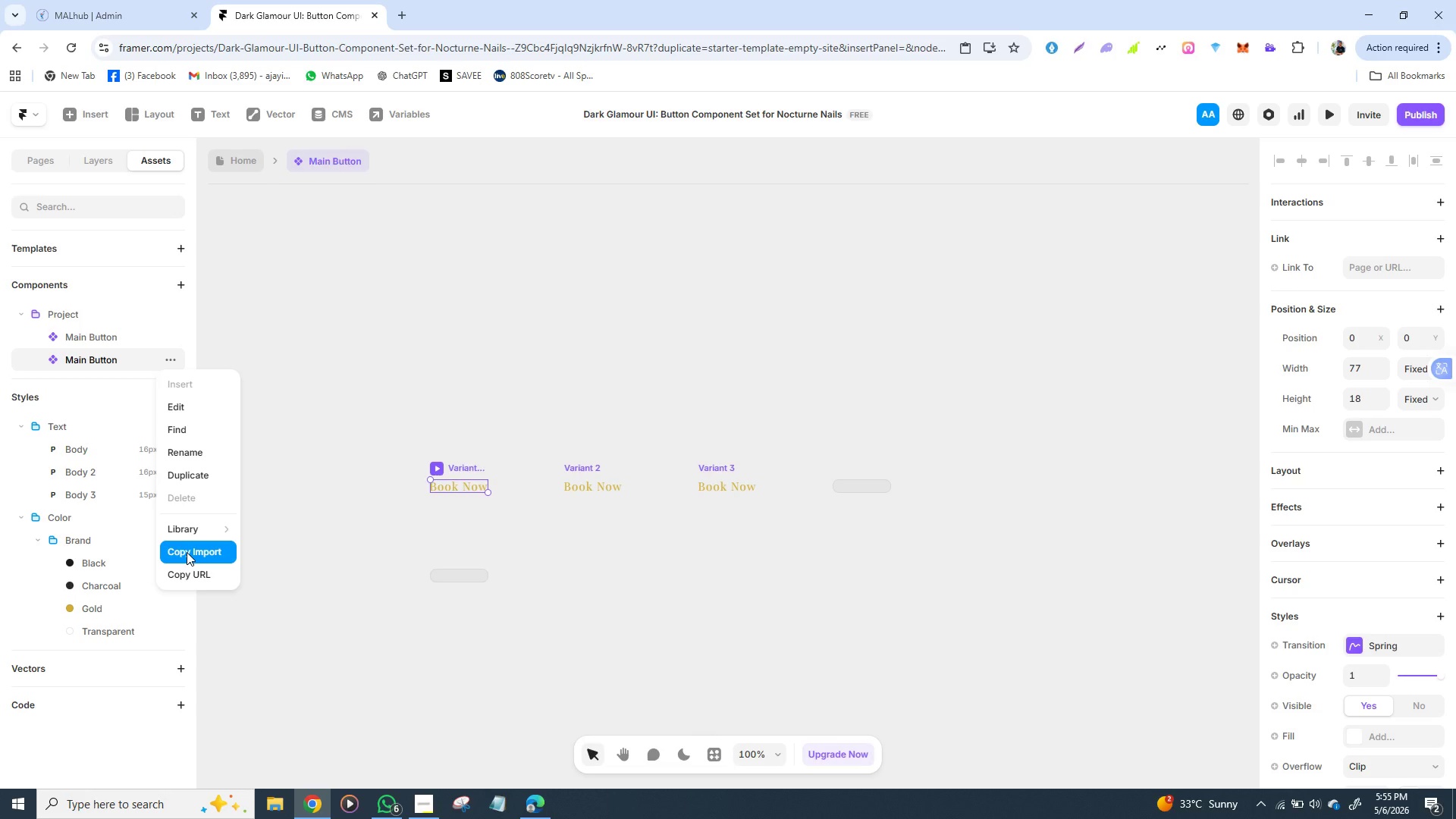 
wait(12.85)
 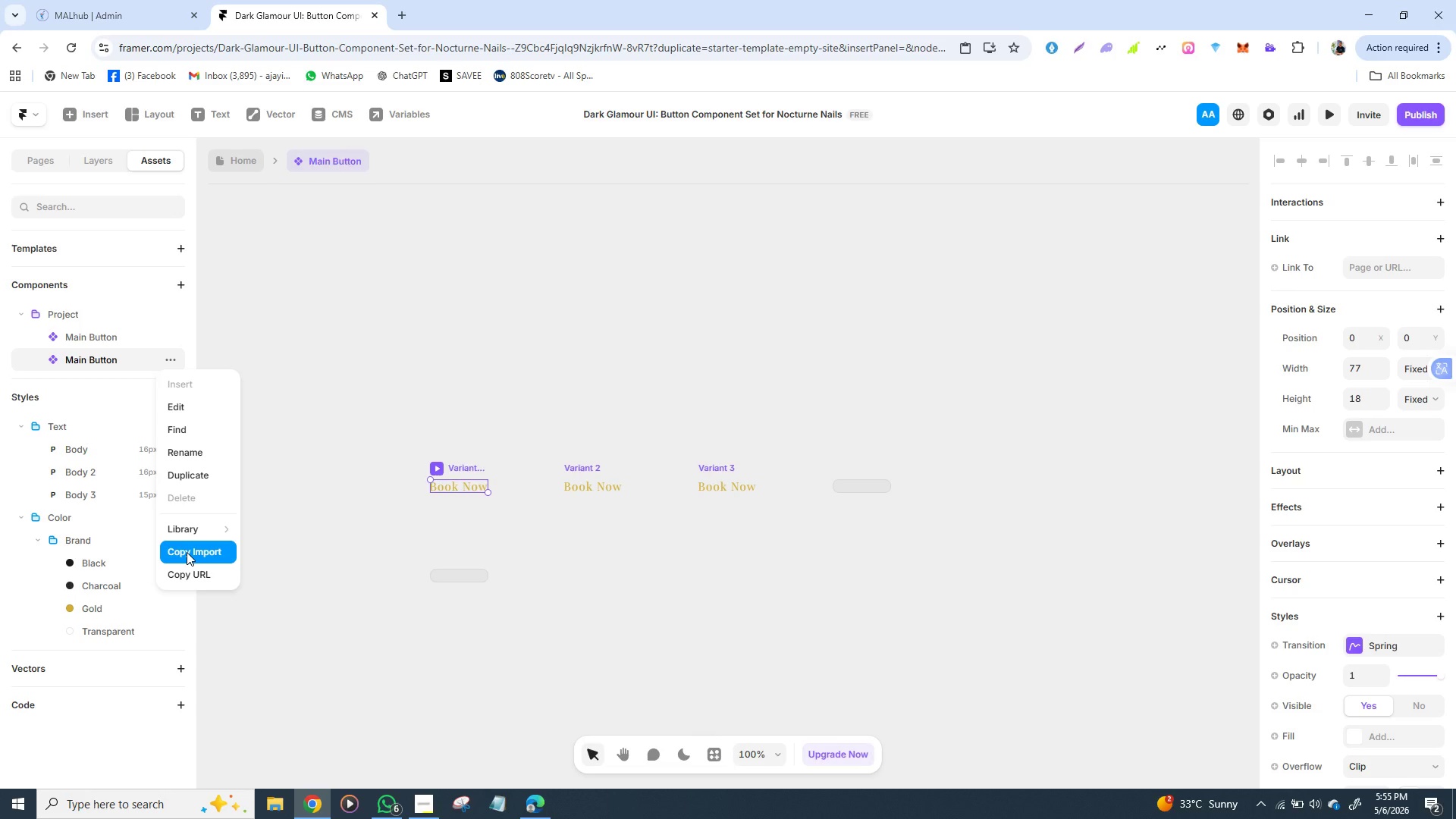 
right_click([83, 359])
 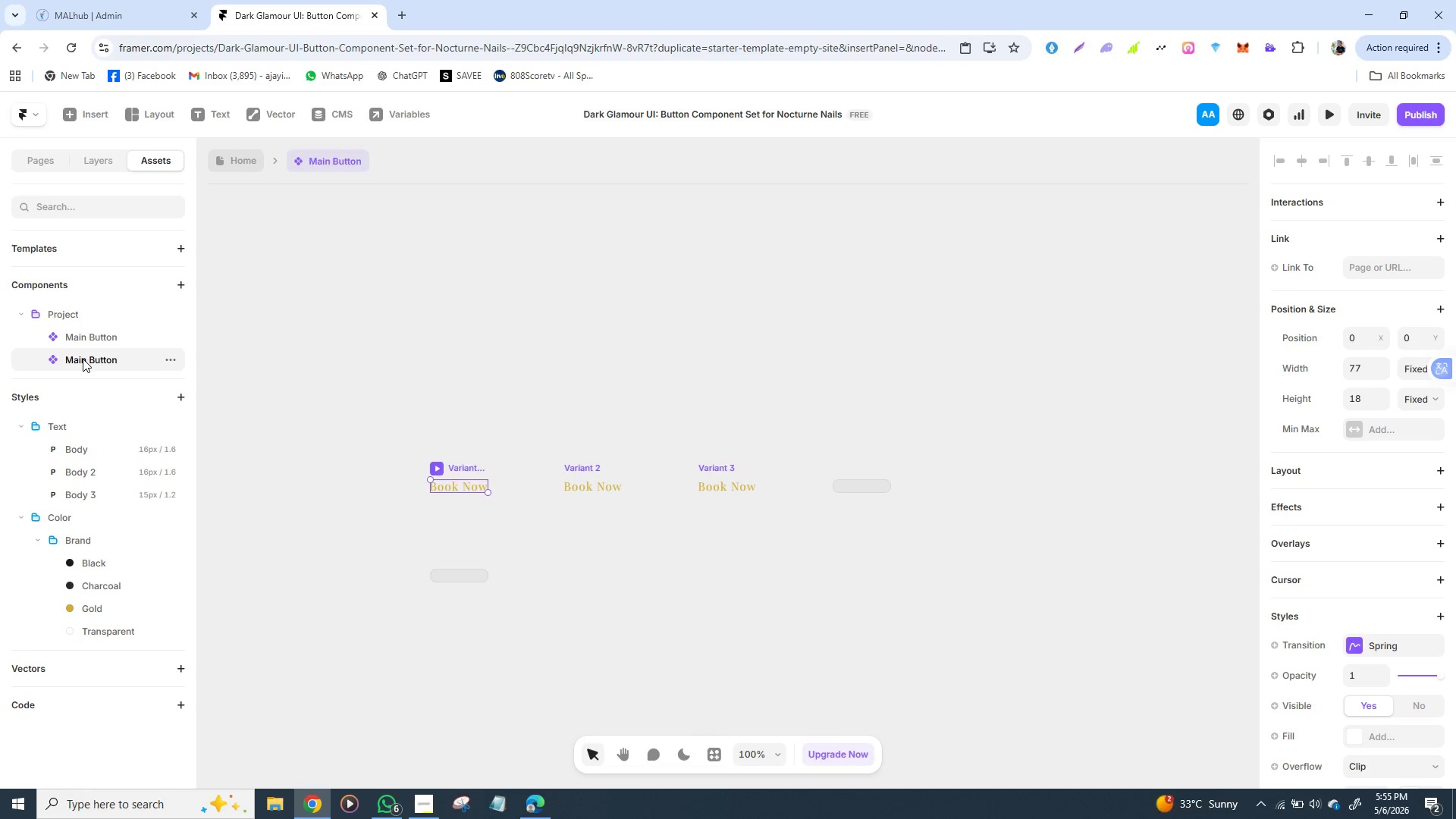 
right_click([83, 359])
 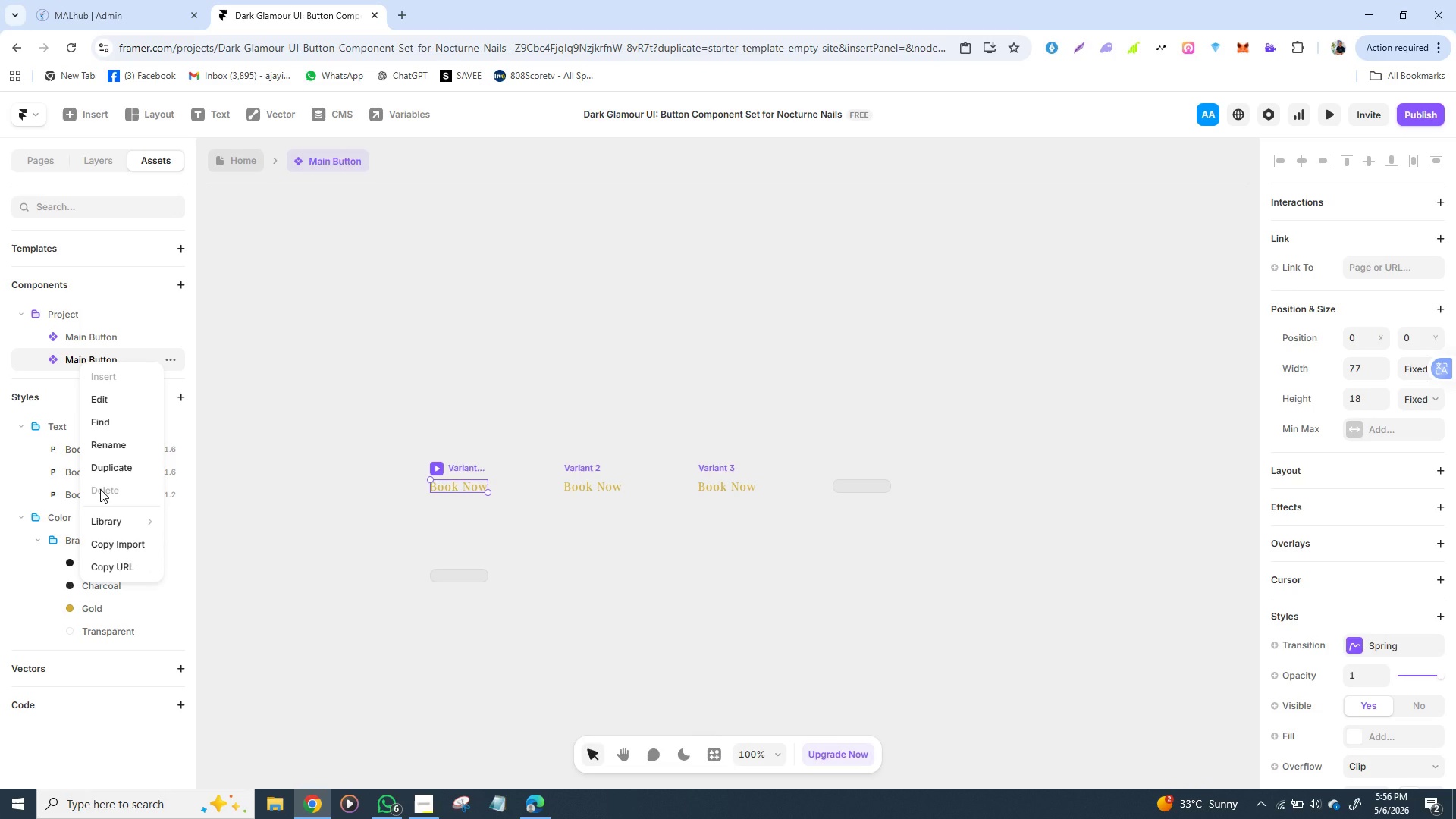 
double_click([100, 489])
 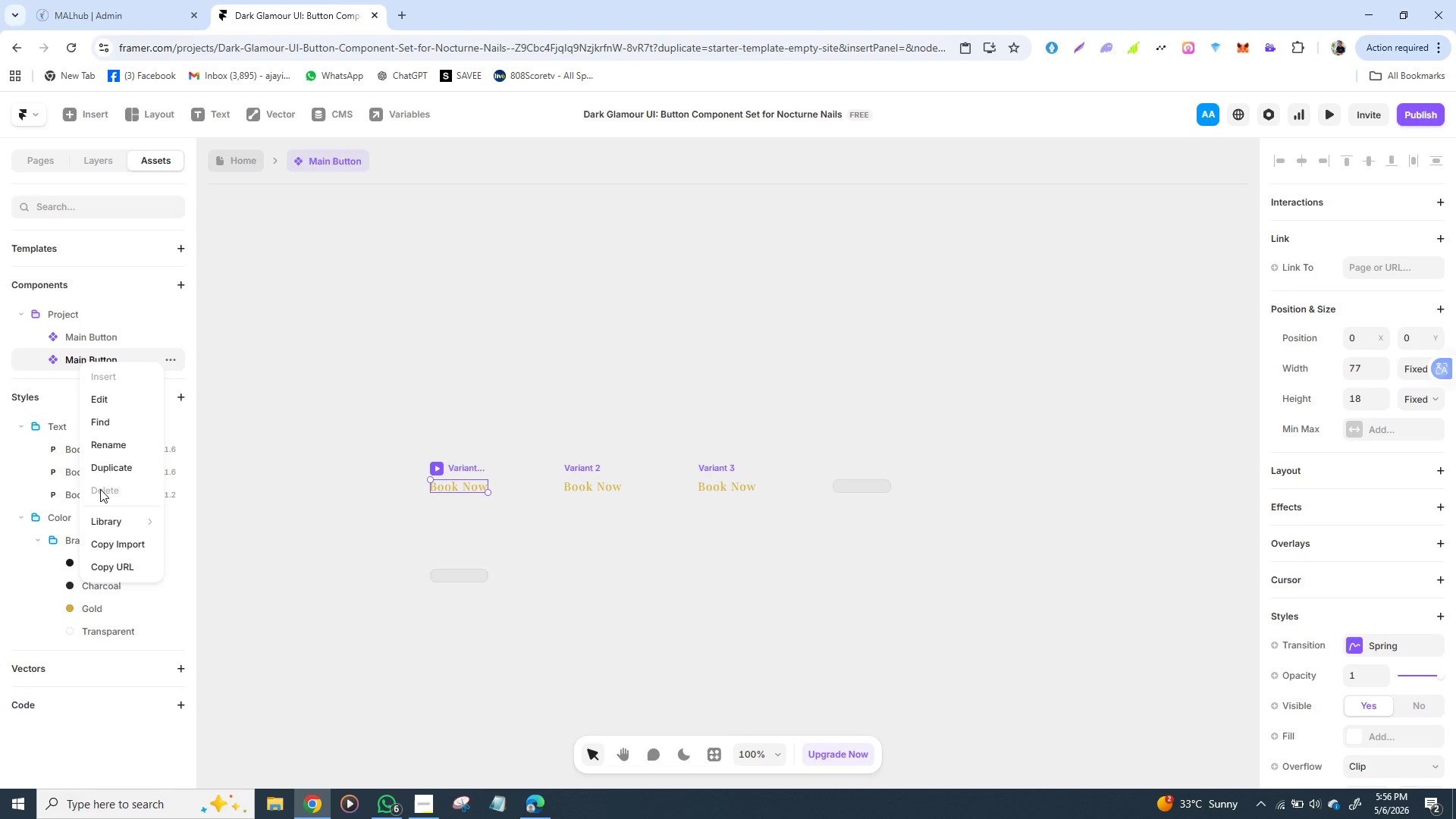 
triple_click([100, 489])
 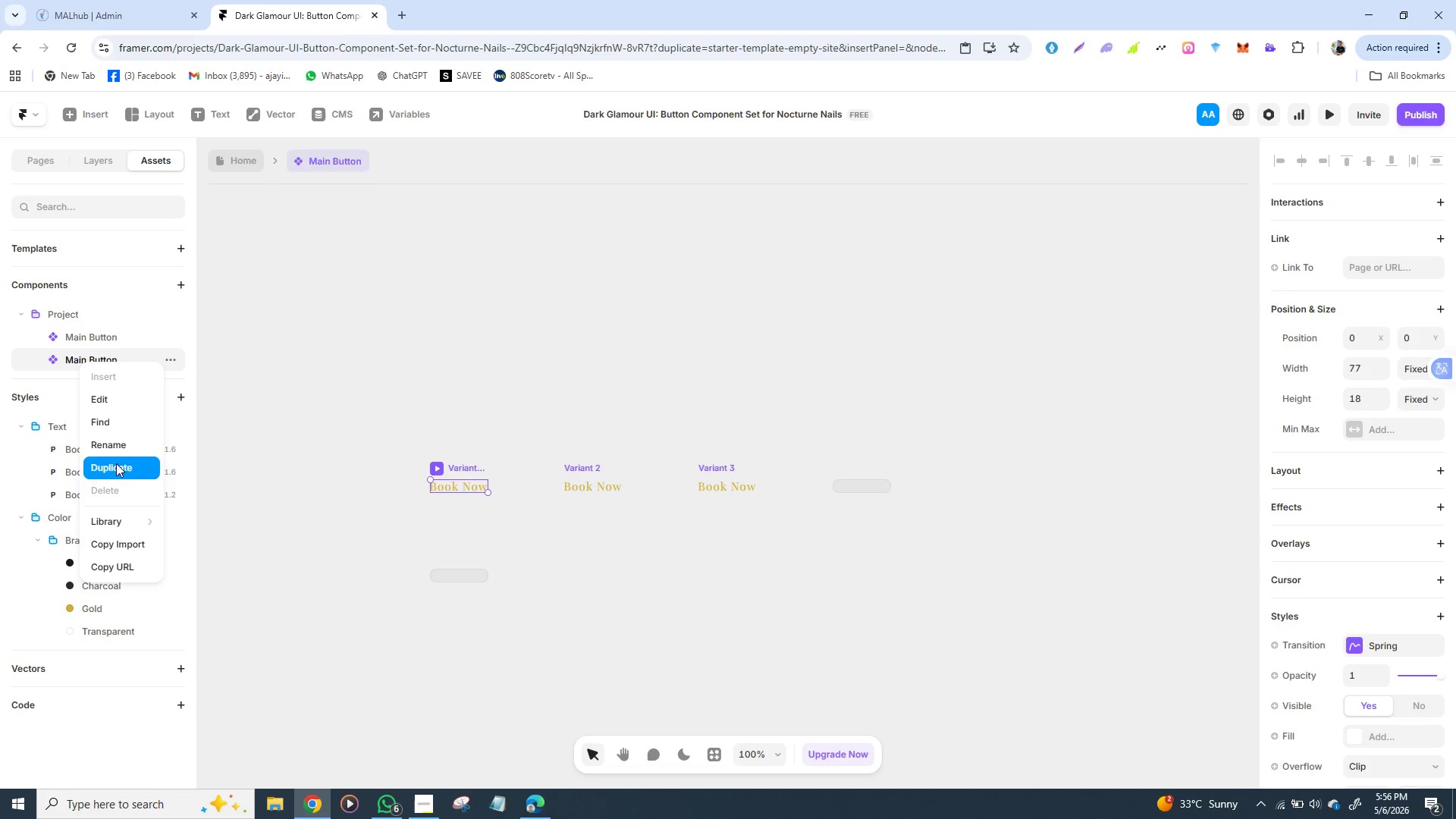 
triple_click([100, 489])
 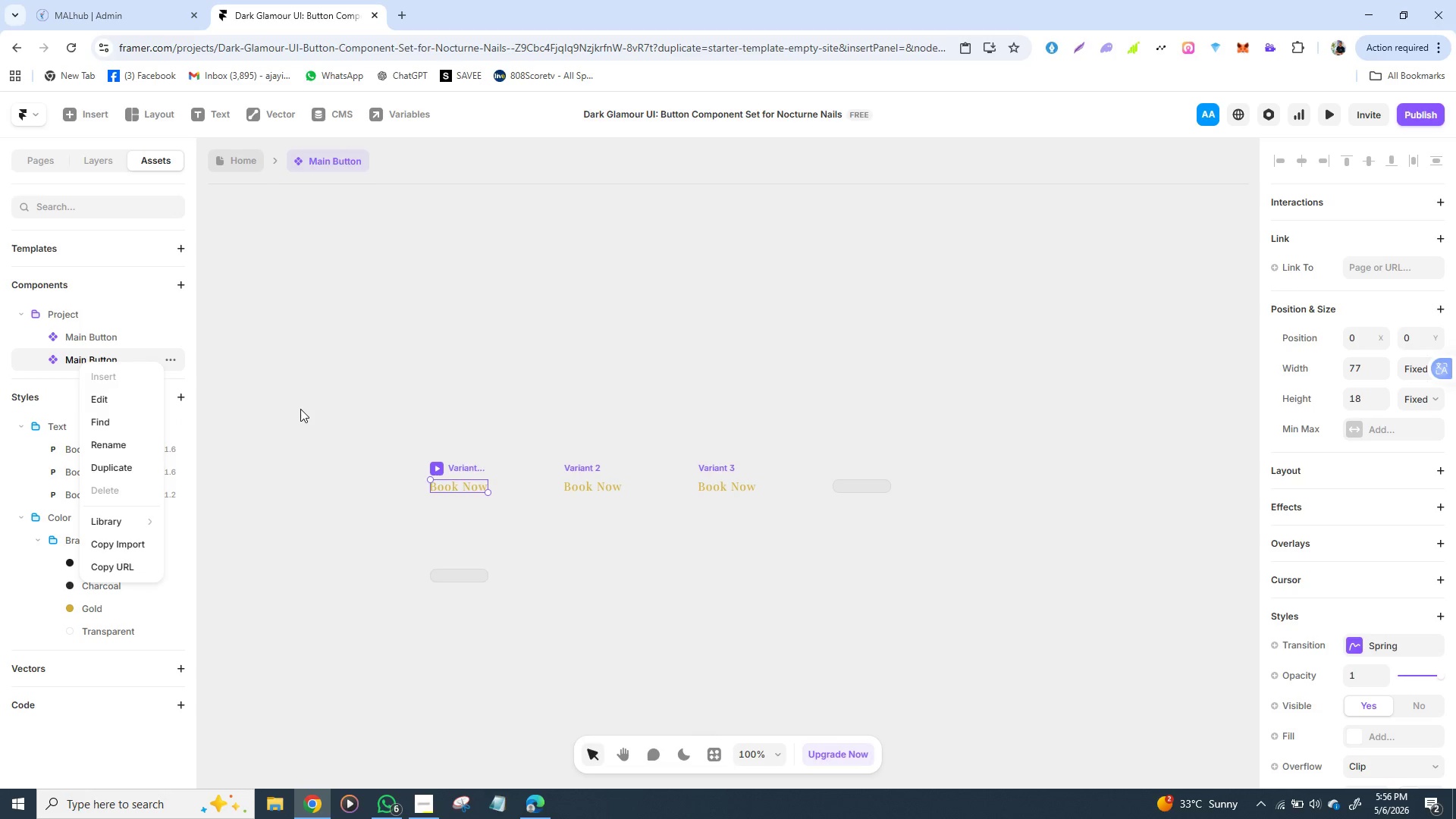 
left_click([300, 409])
 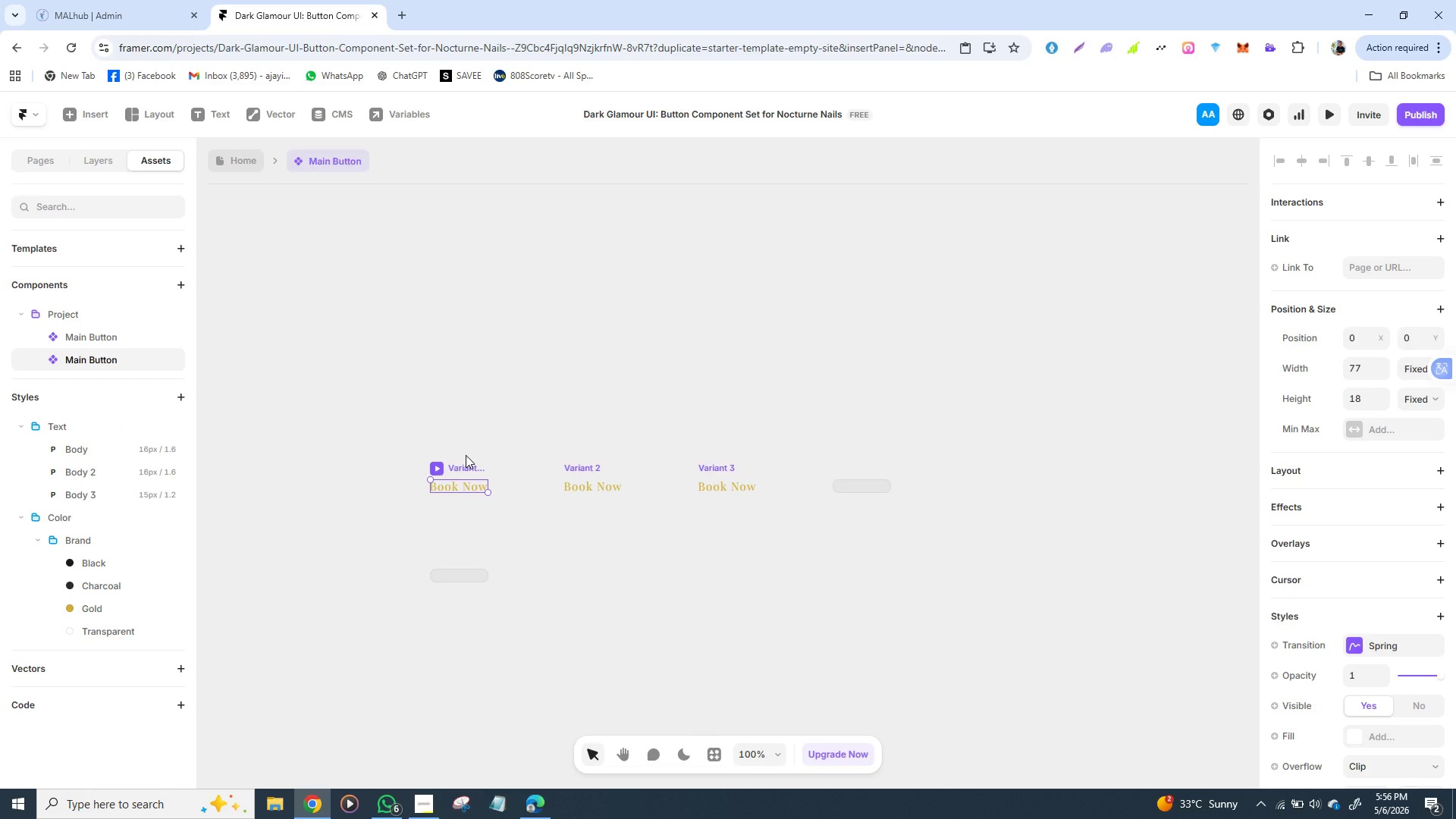 
right_click([466, 455])
 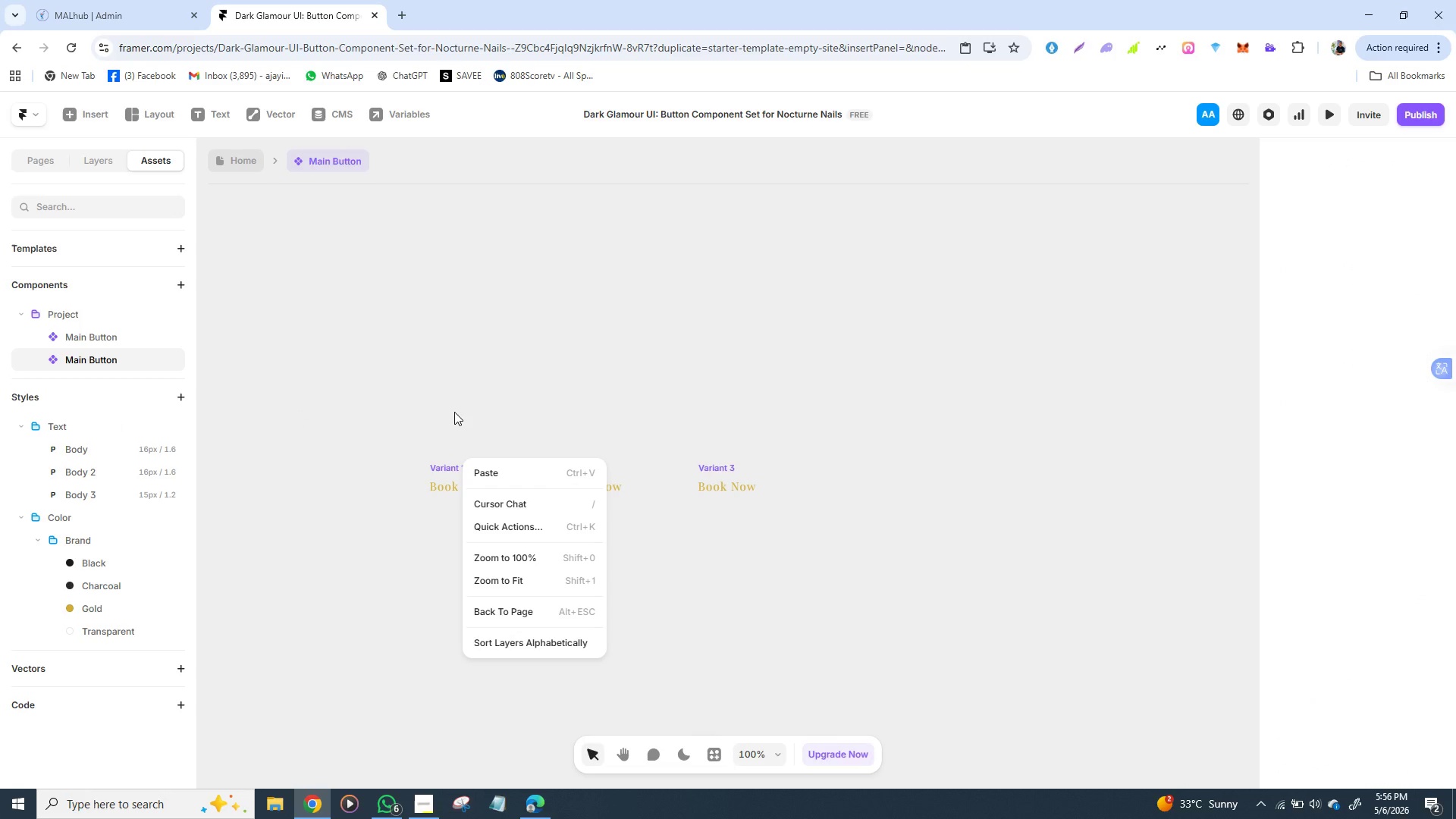 
left_click([454, 412])
 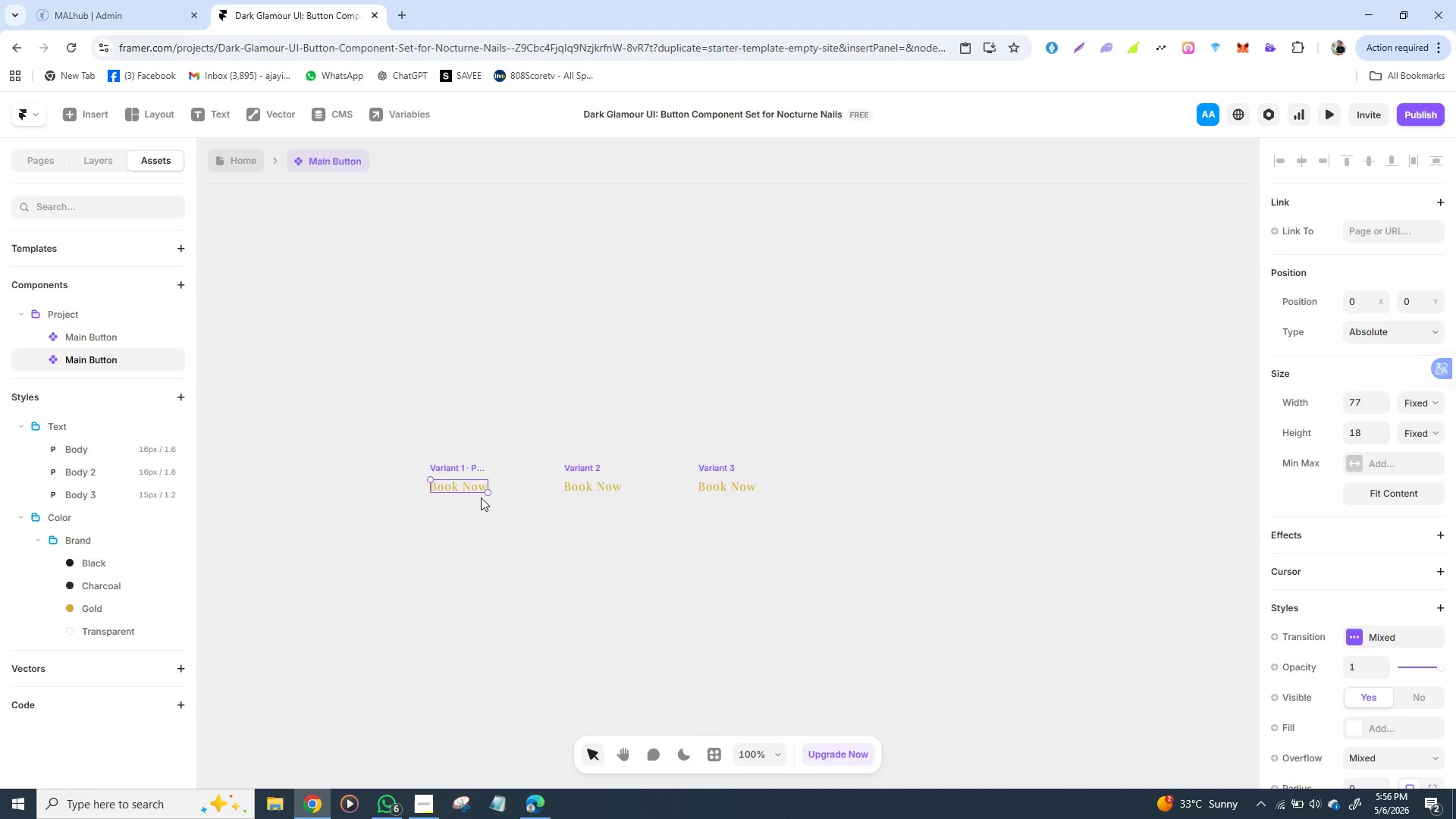 
left_click_drag(start_coordinate=[400, 461], to_coordinate=[550, 576])
 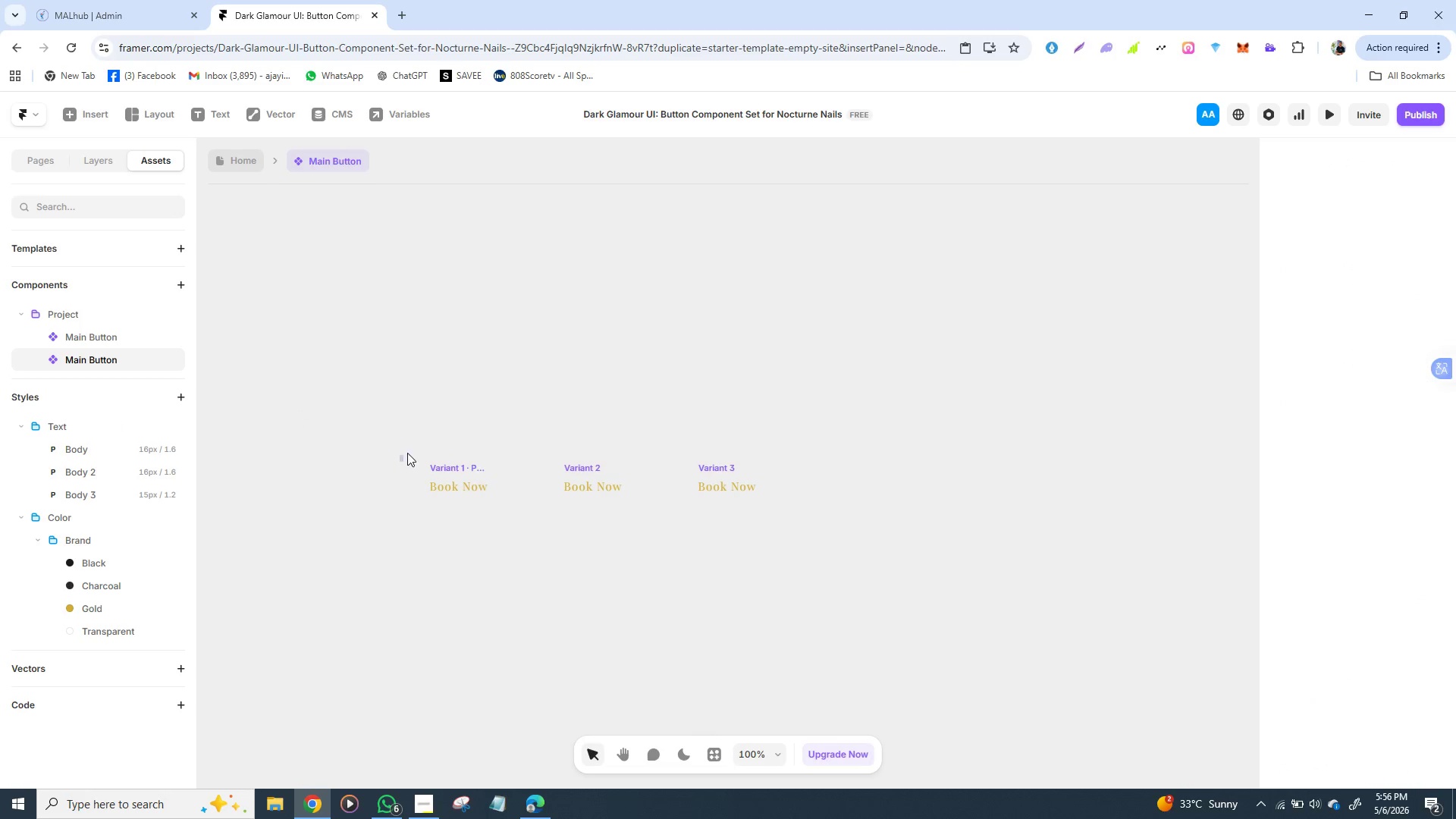 
right_click([465, 479])
 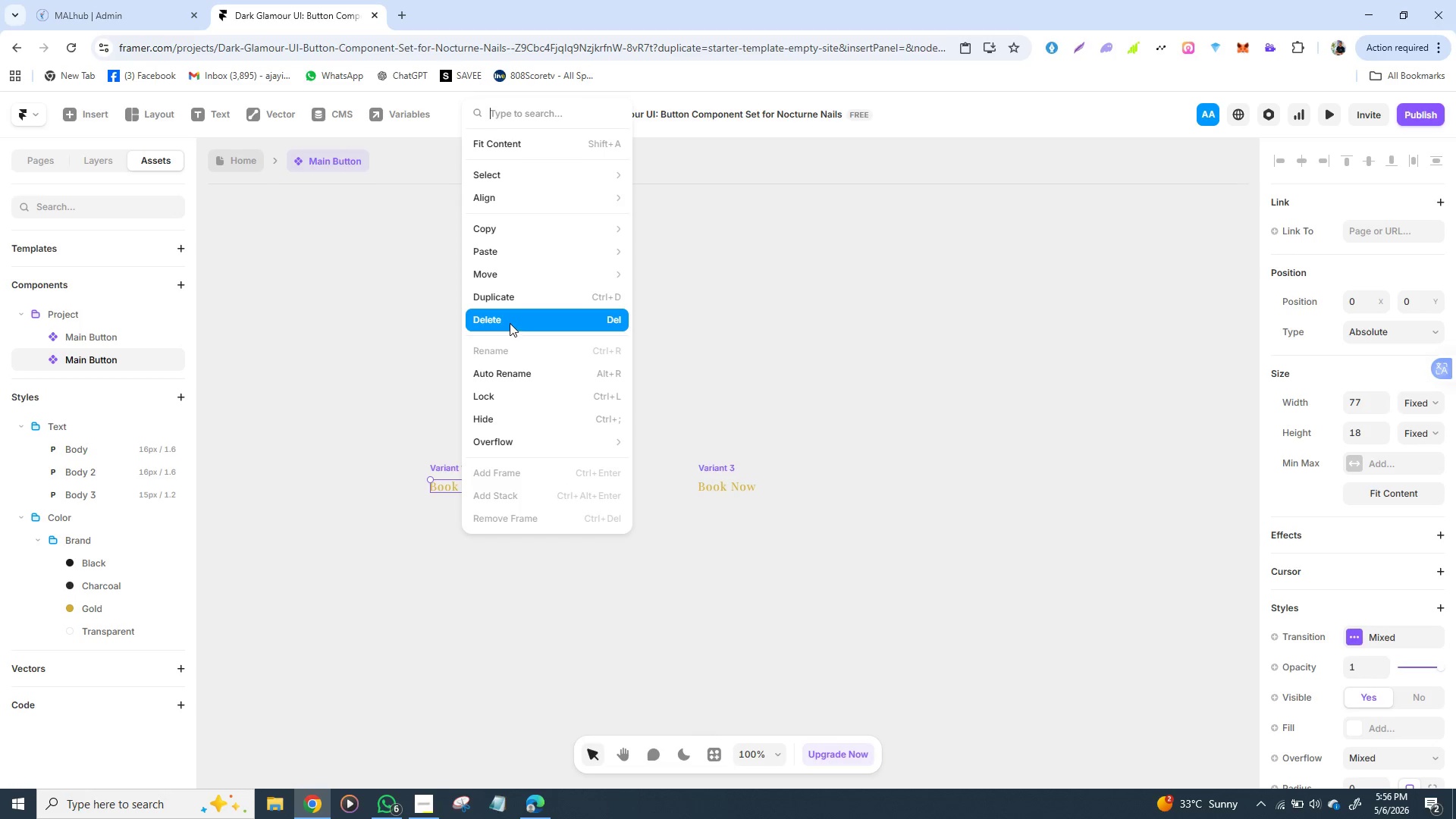 
left_click([510, 323])
 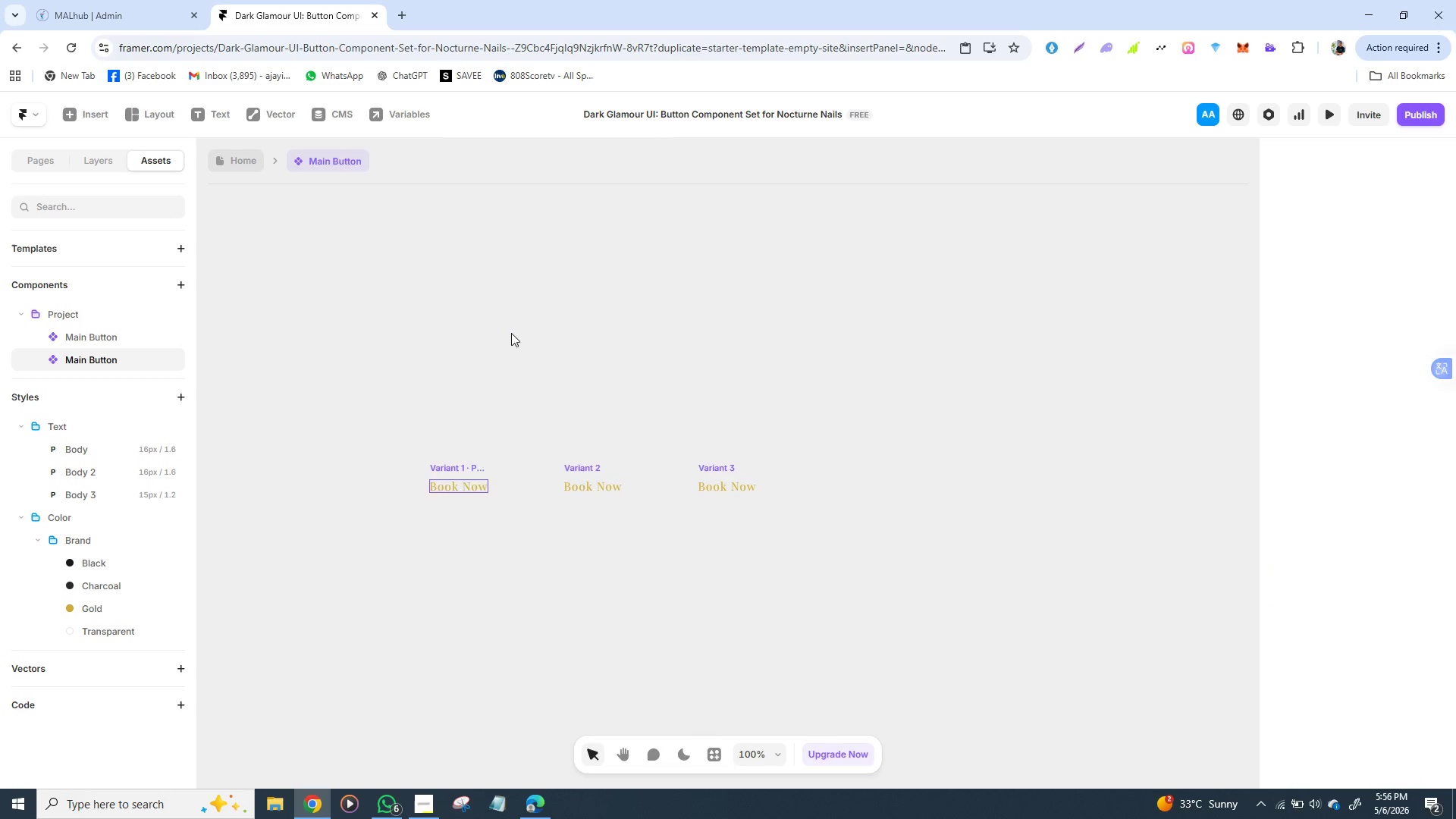 
left_click_drag(start_coordinate=[535, 442], to_coordinate=[828, 529])
 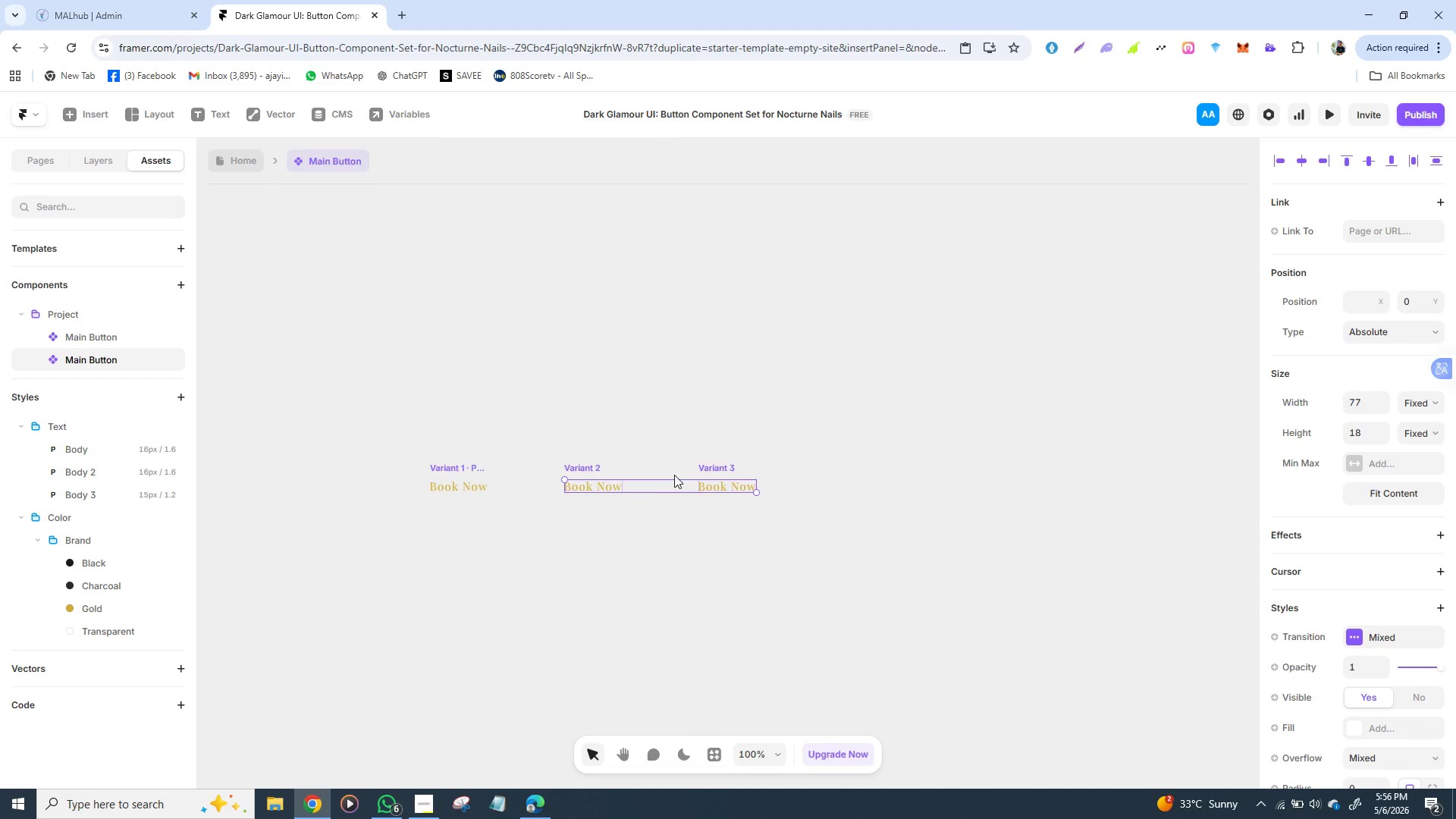 
right_click([674, 475])
 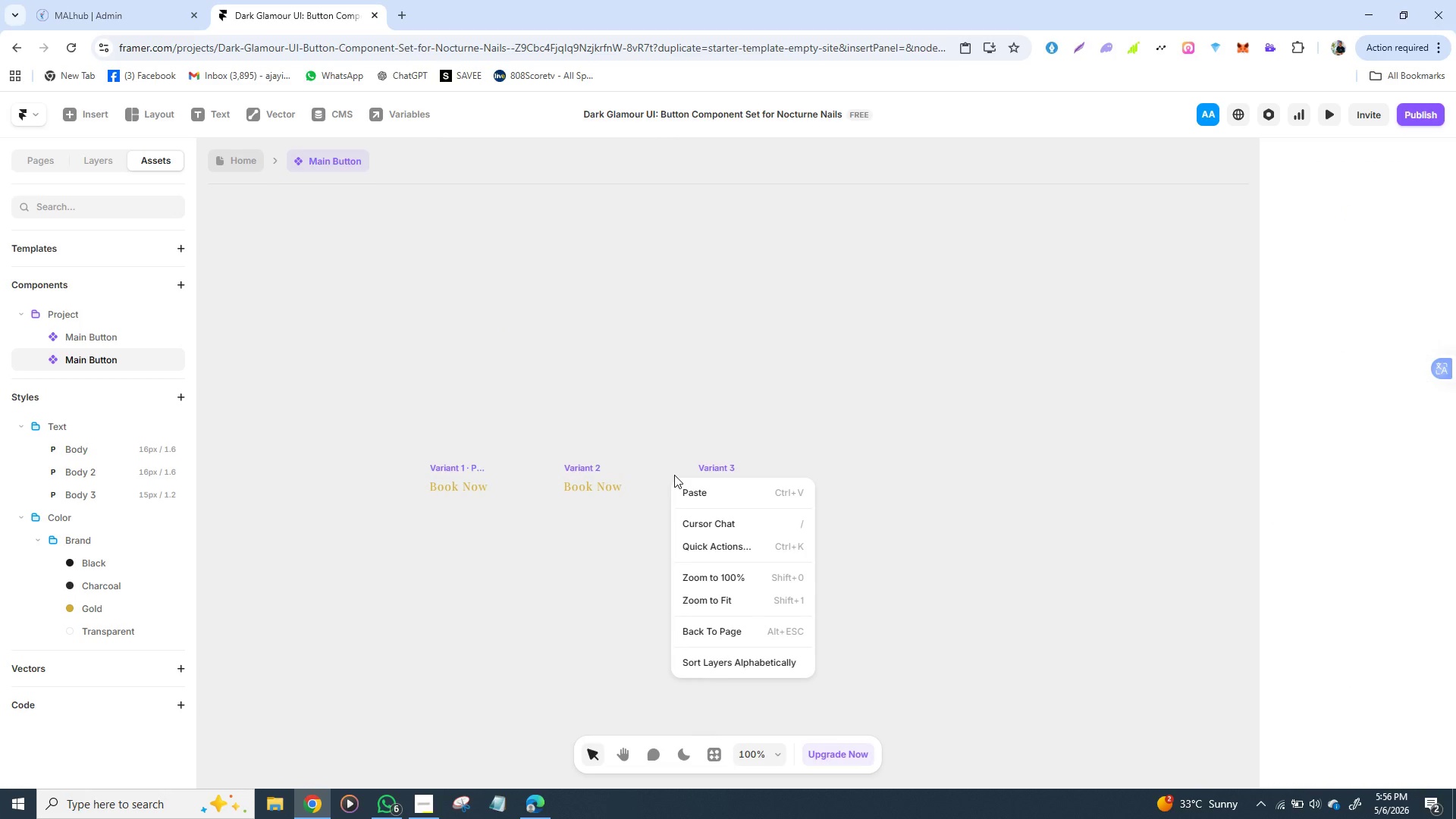 
left_click_drag(start_coordinate=[405, 432], to_coordinate=[752, 529])
 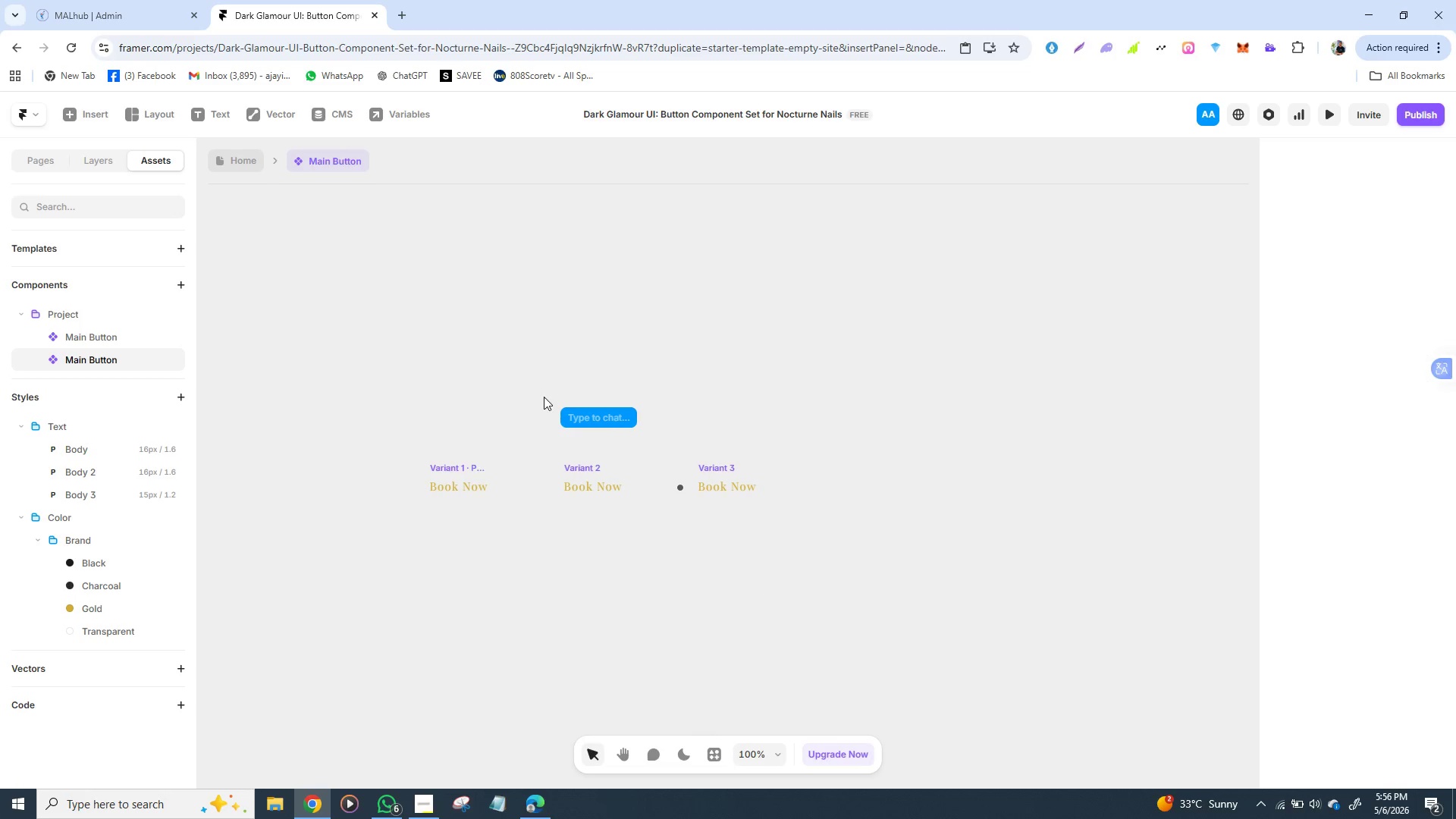 
left_click([410, 425])
 